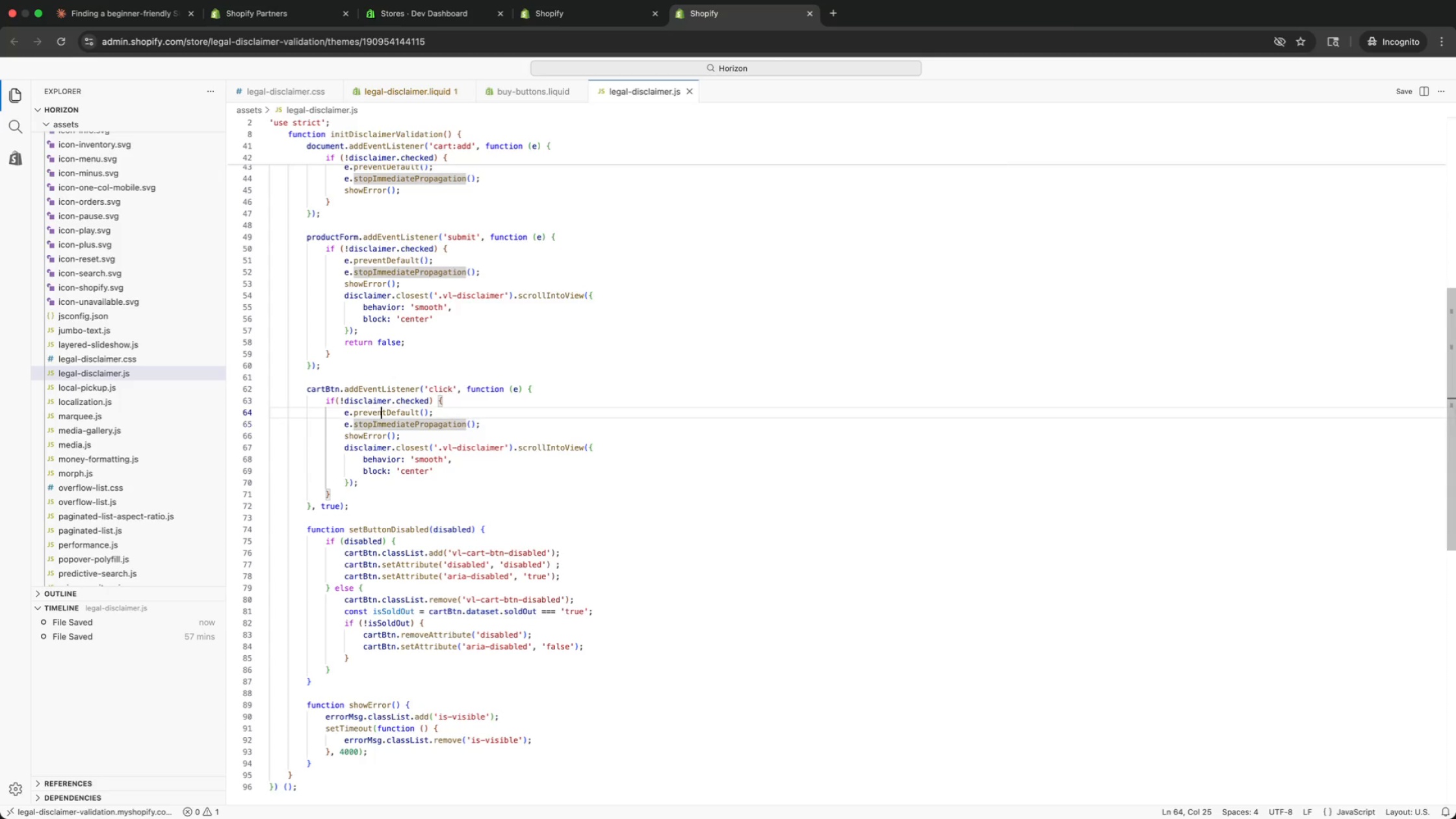 
key(ArrowUp)
 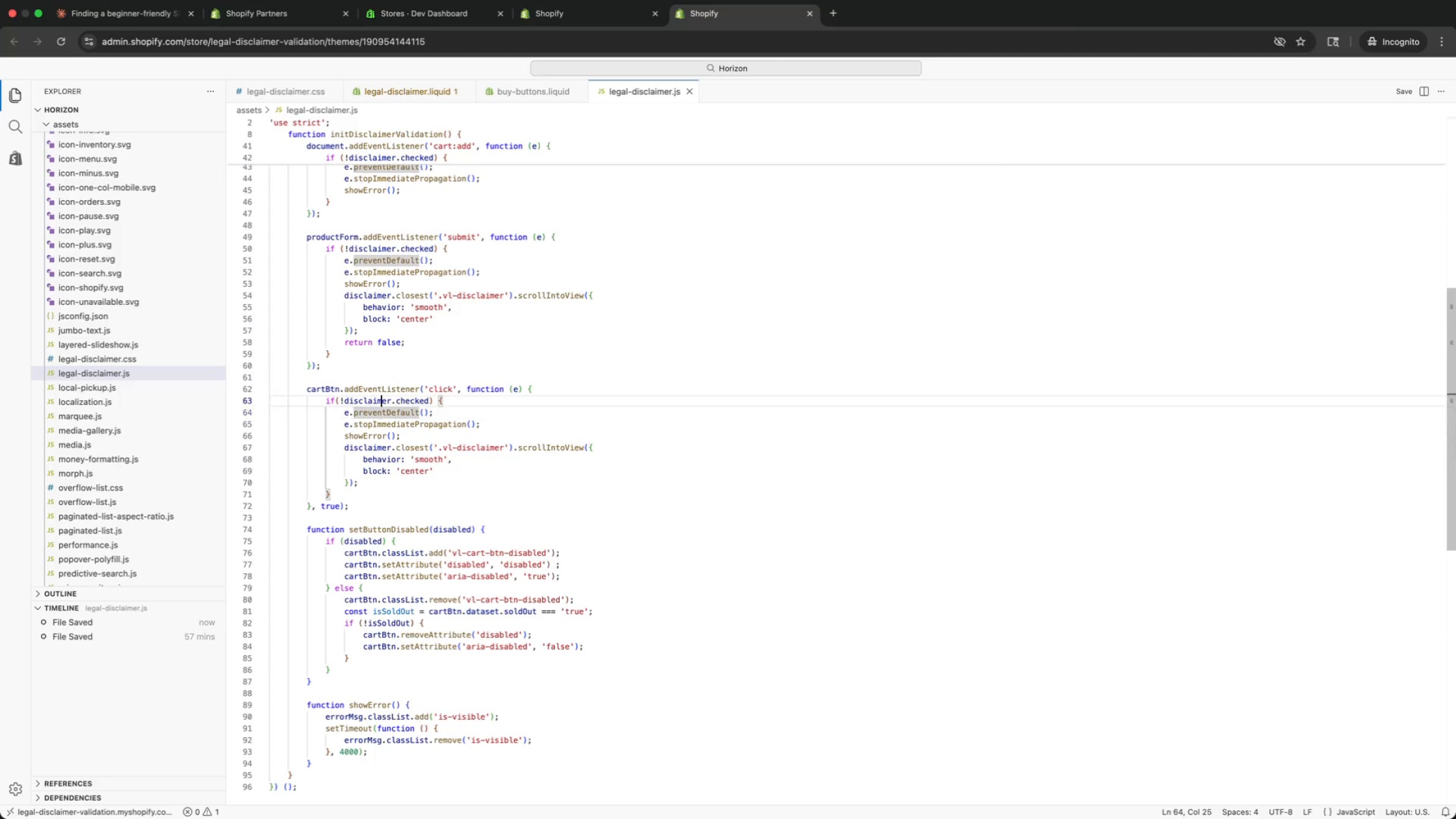 
key(ArrowUp)
 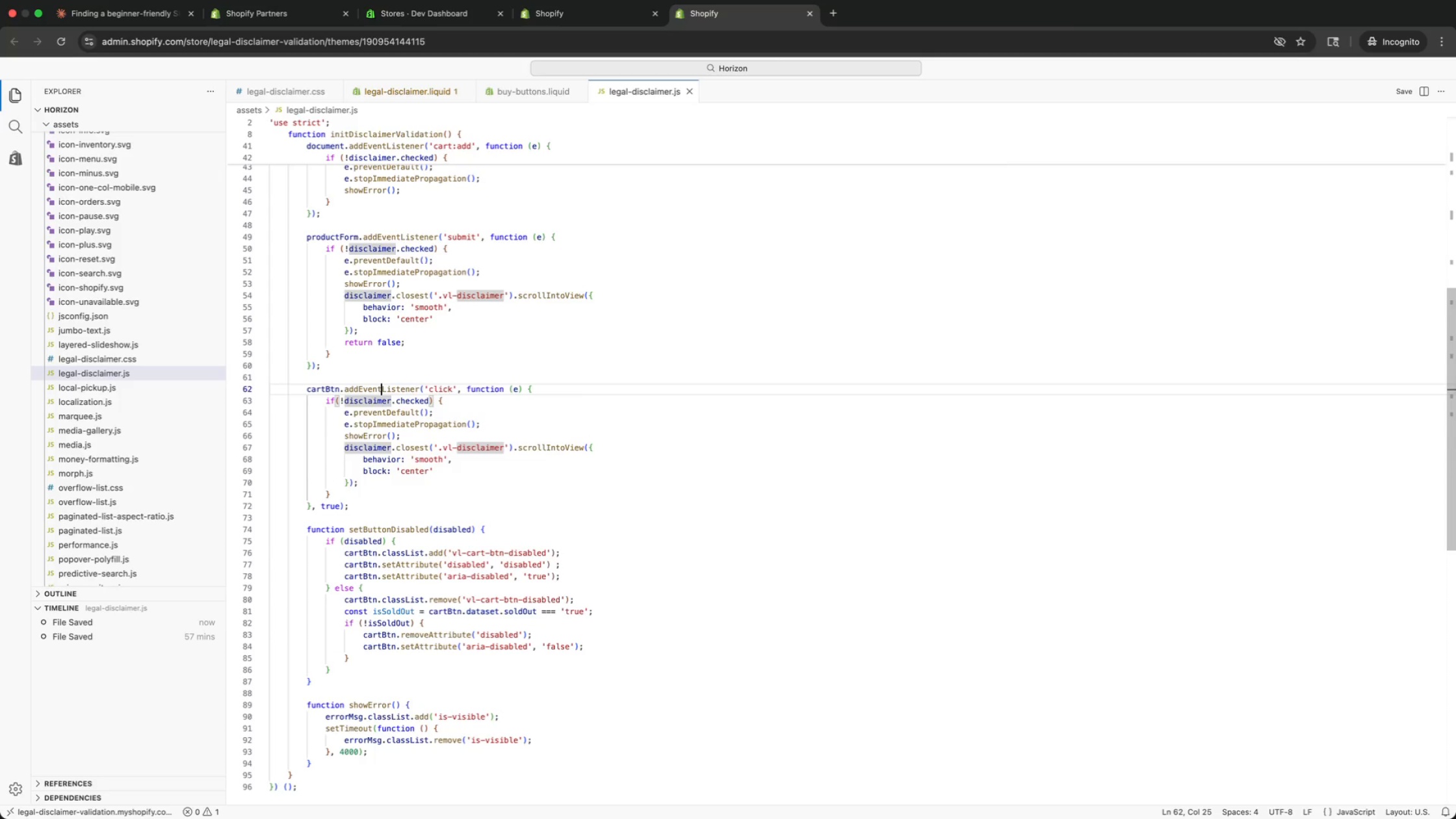 
key(ArrowUp)
 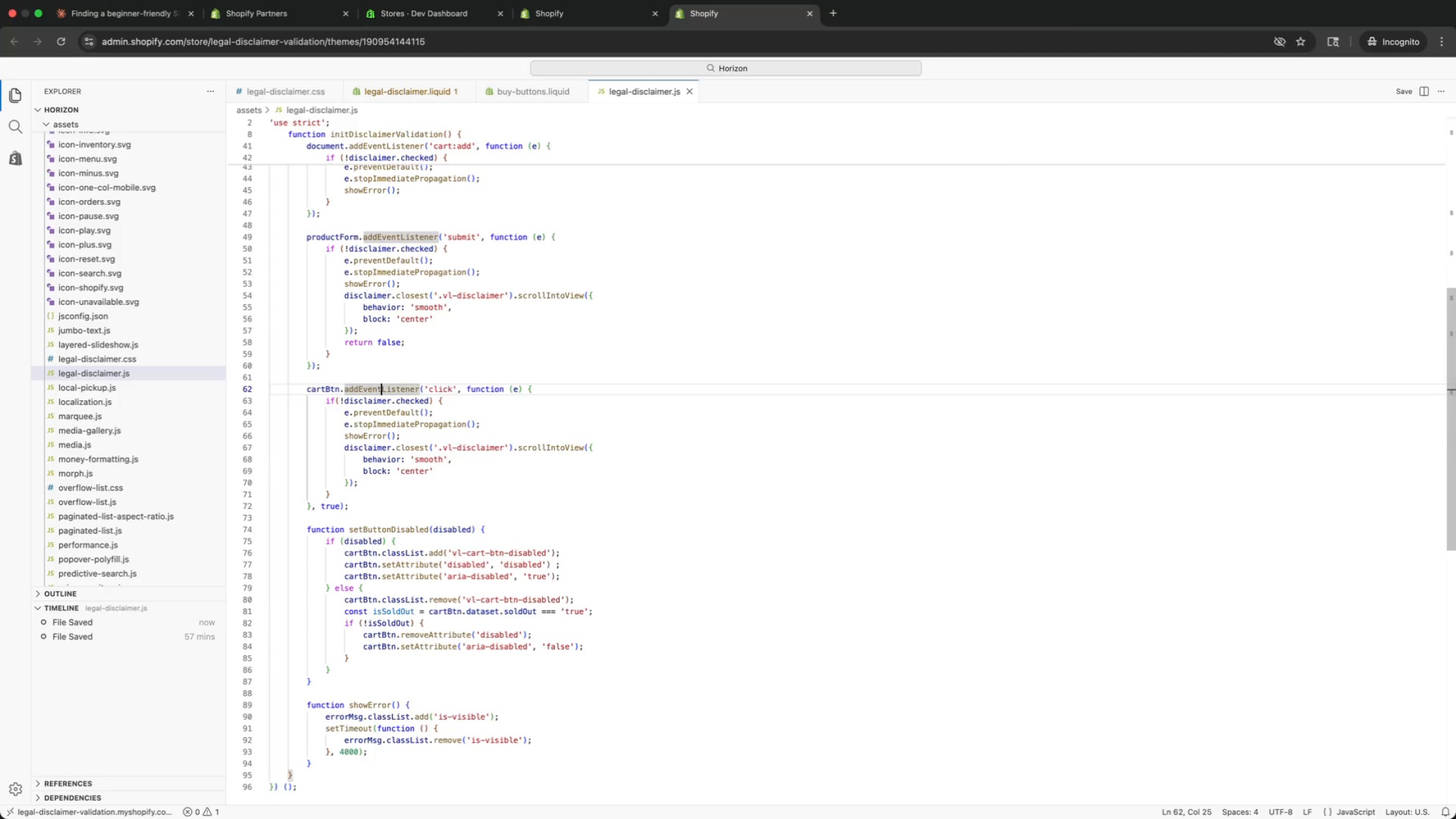 
key(ArrowUp)
 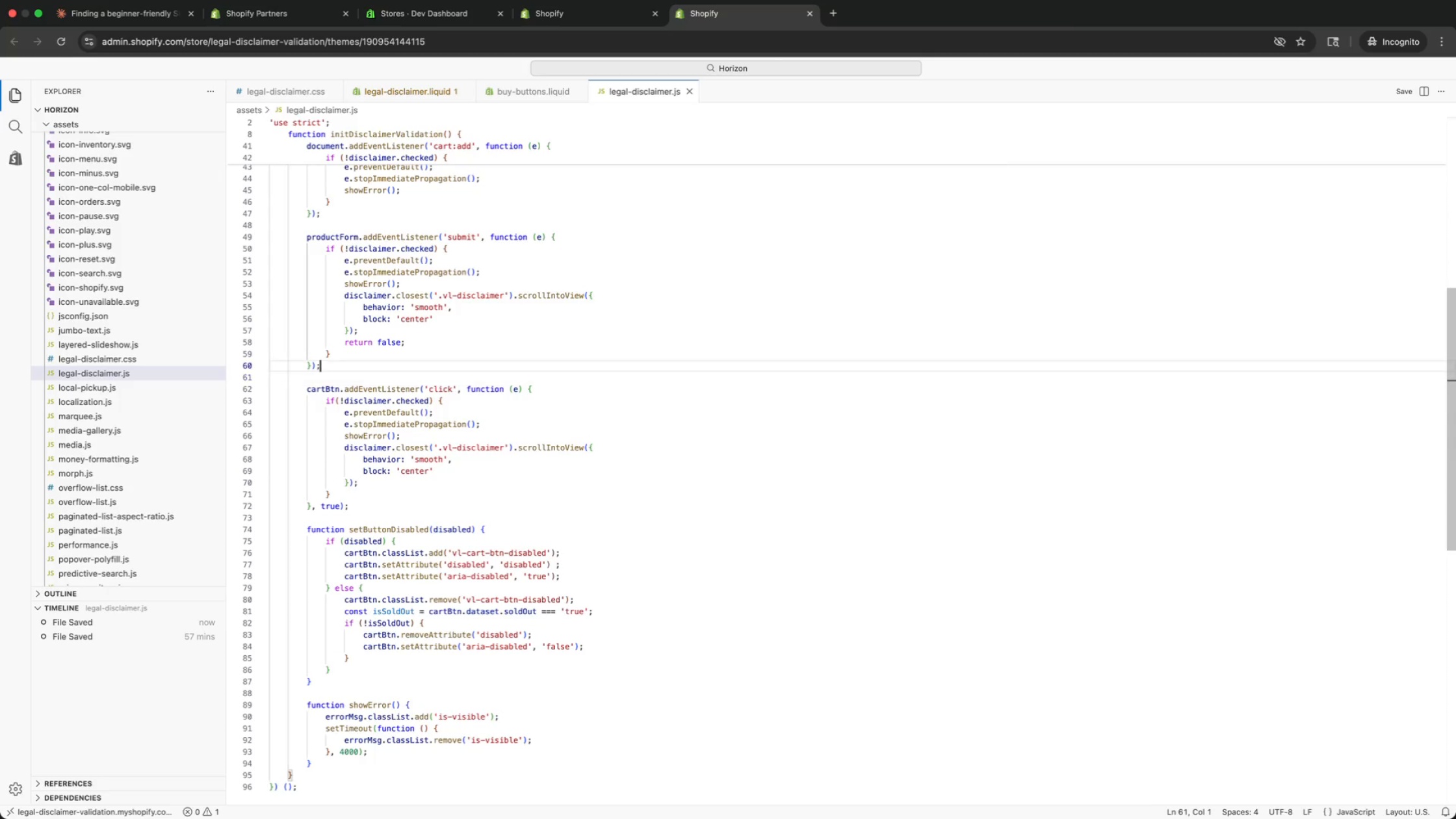 
key(ArrowUp)
 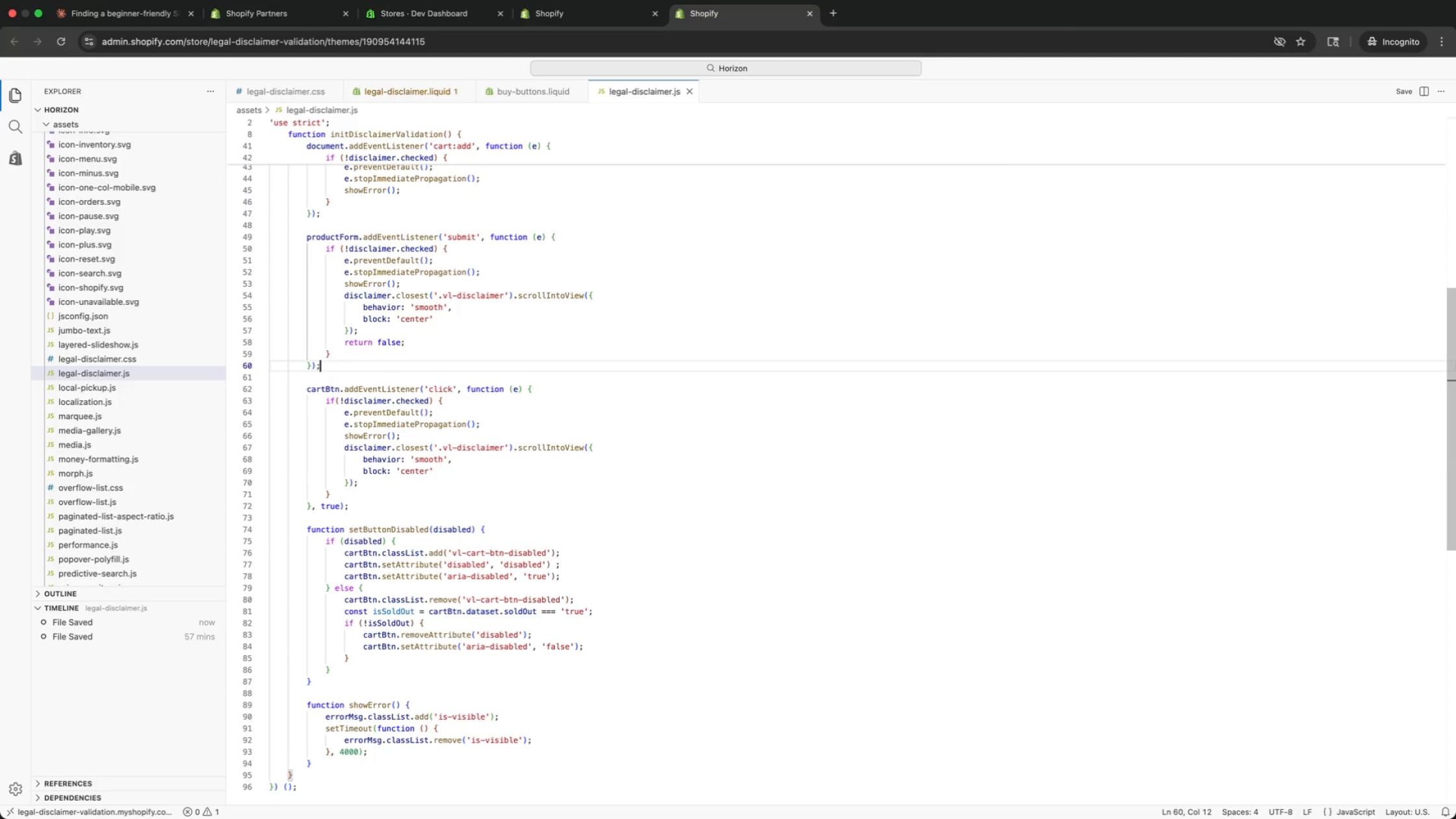 
key(ArrowUp)
 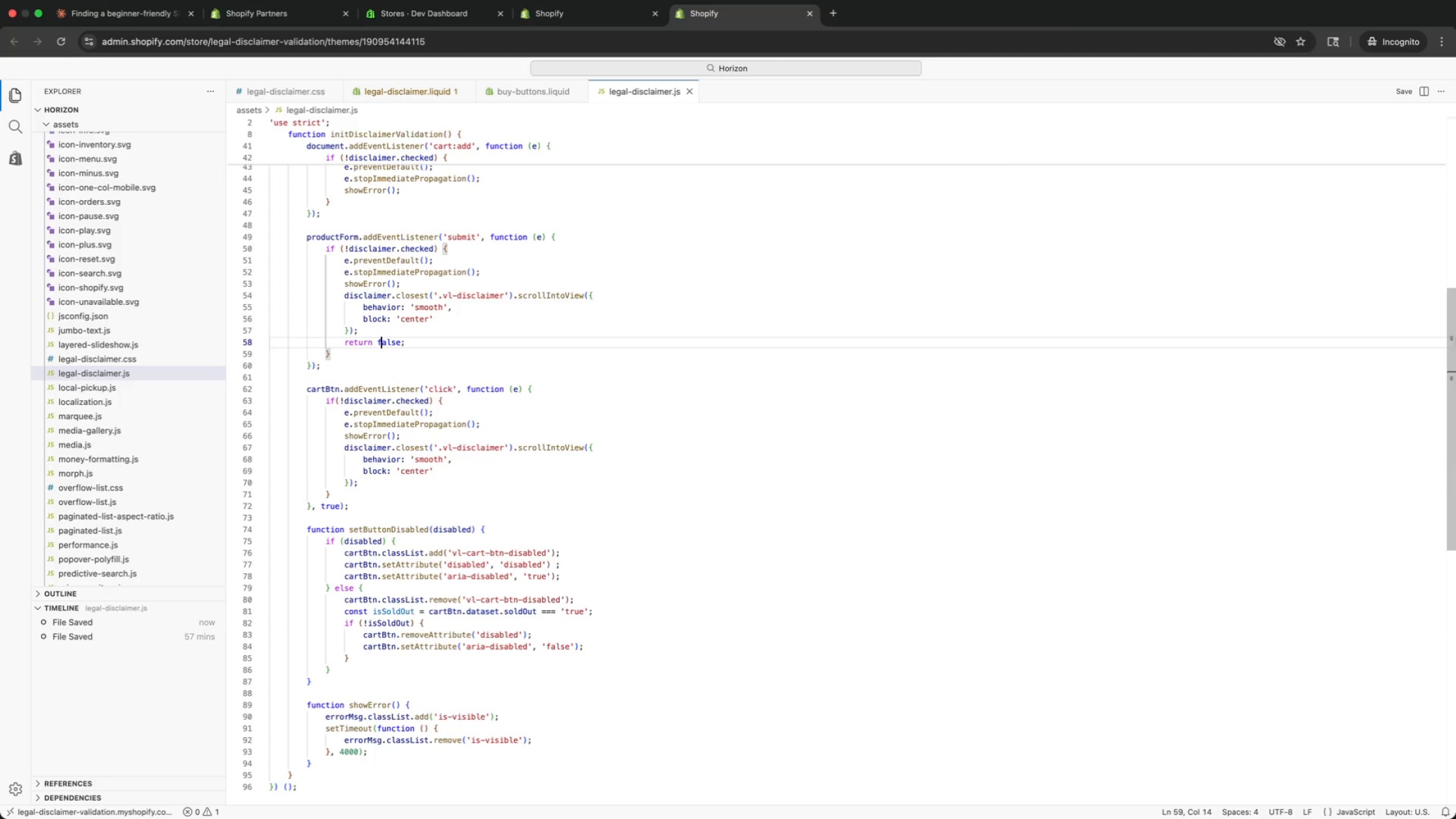 
key(ArrowUp)
 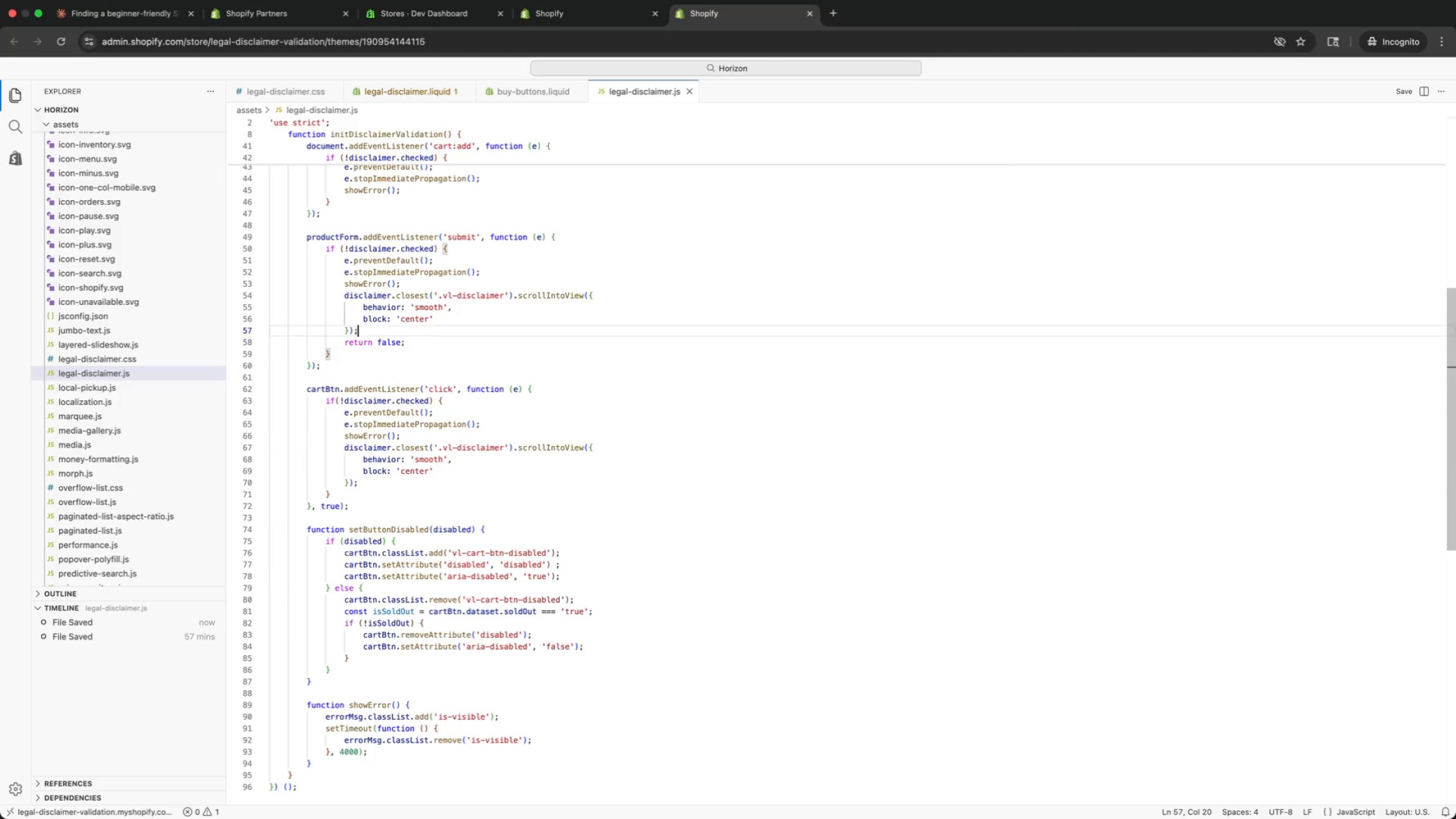 
key(ArrowUp)
 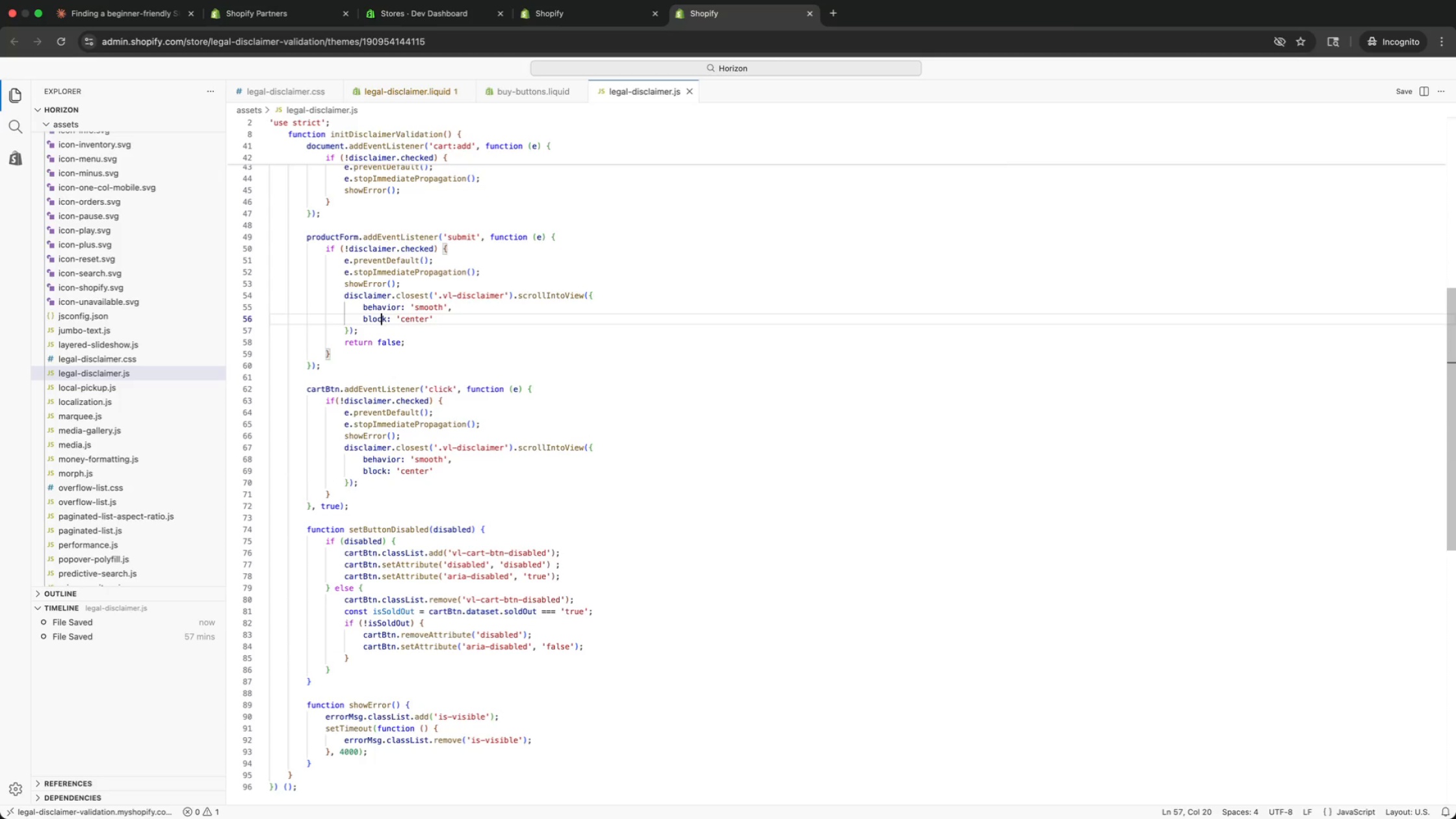 
key(ArrowUp)
 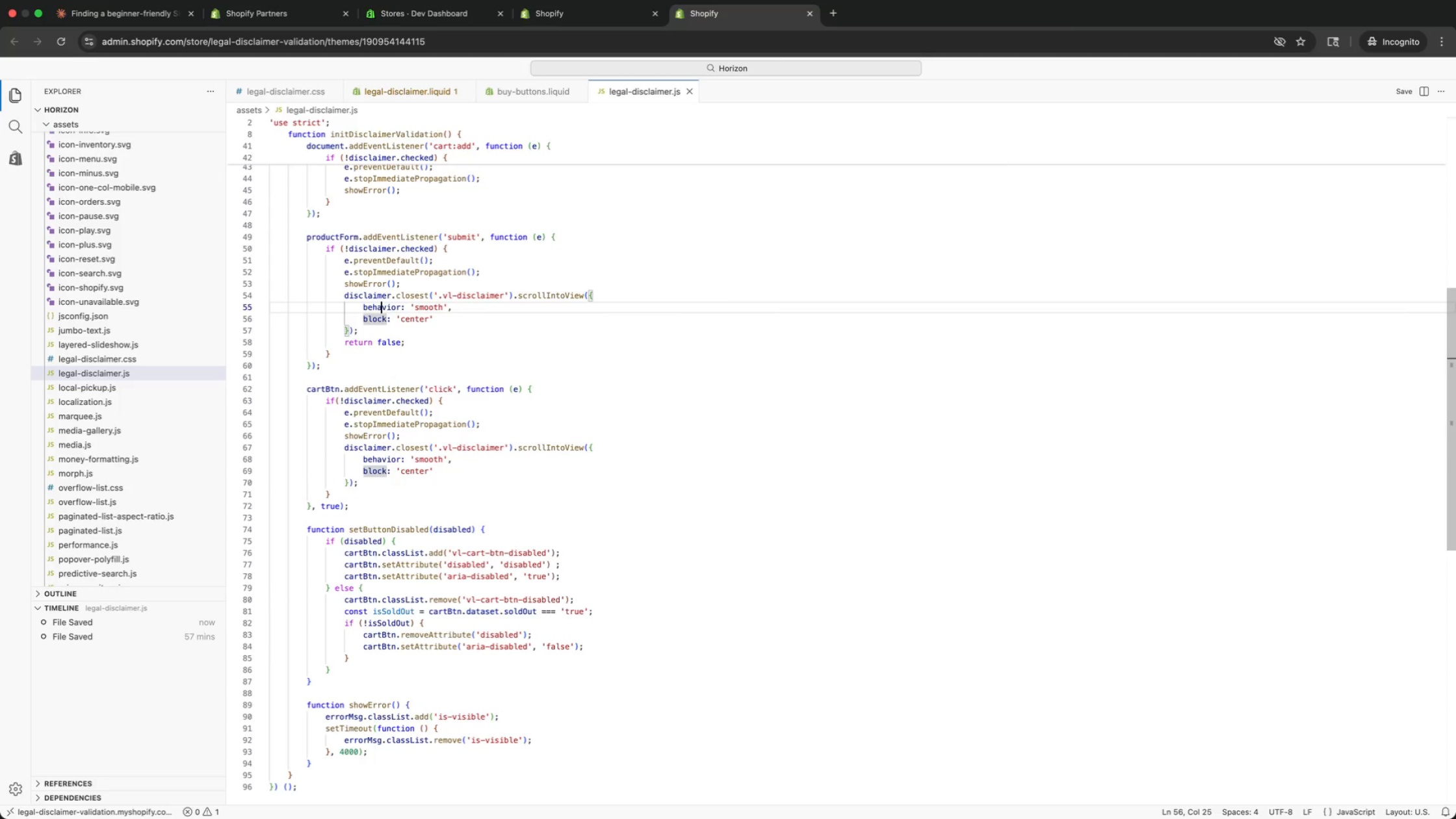 
key(ArrowUp)
 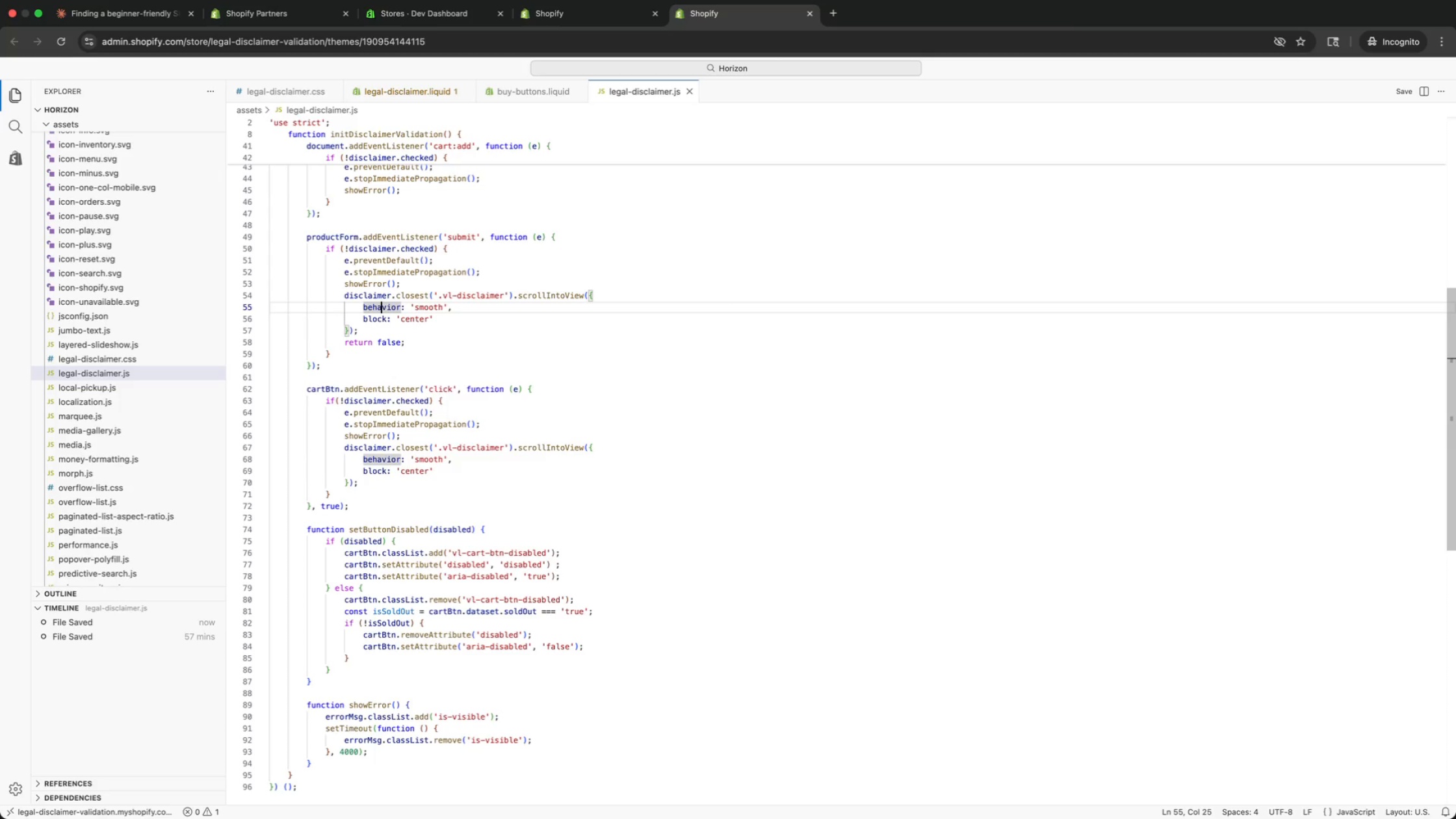 
key(ArrowUp)
 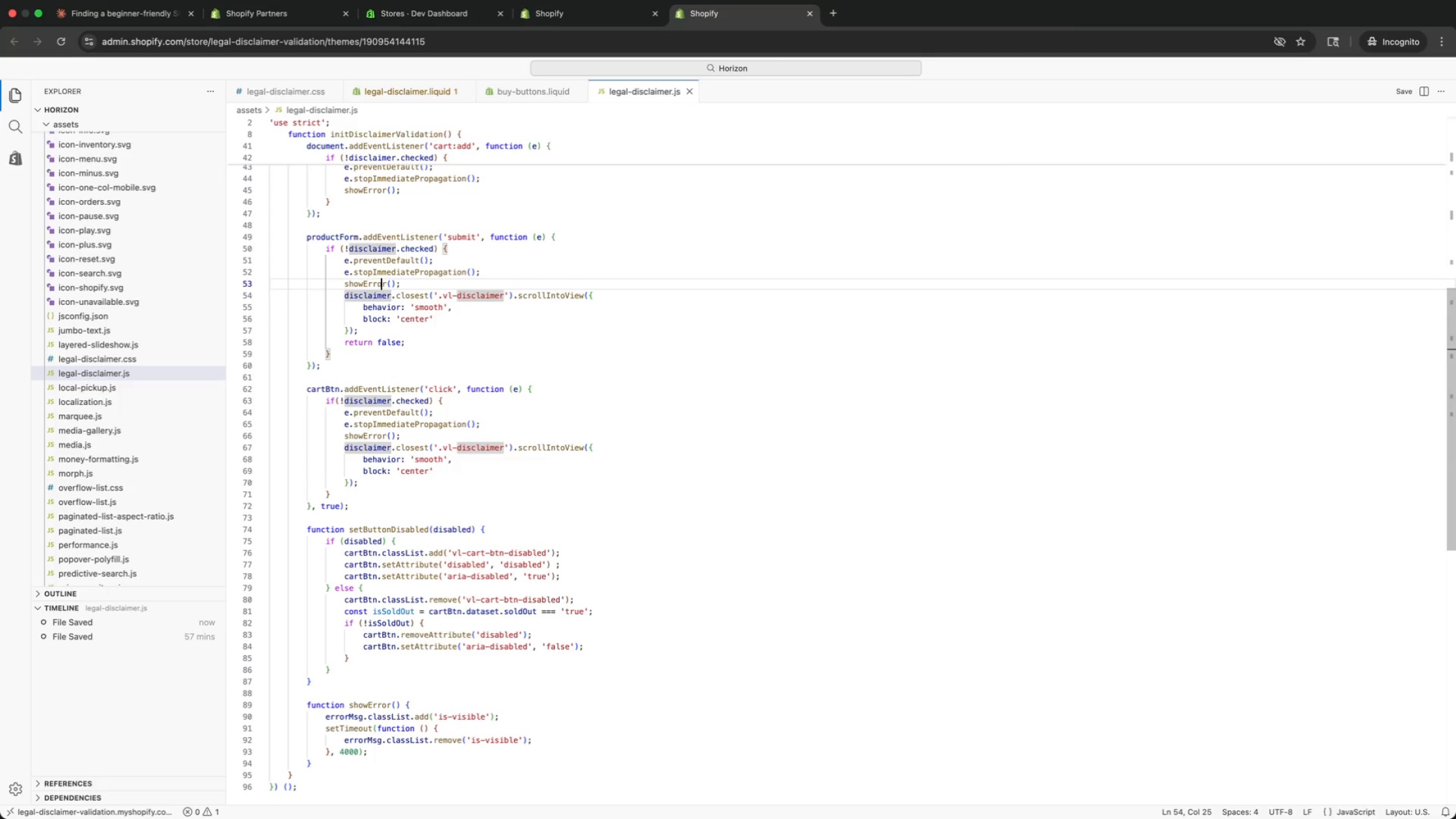 
key(ArrowUp)
 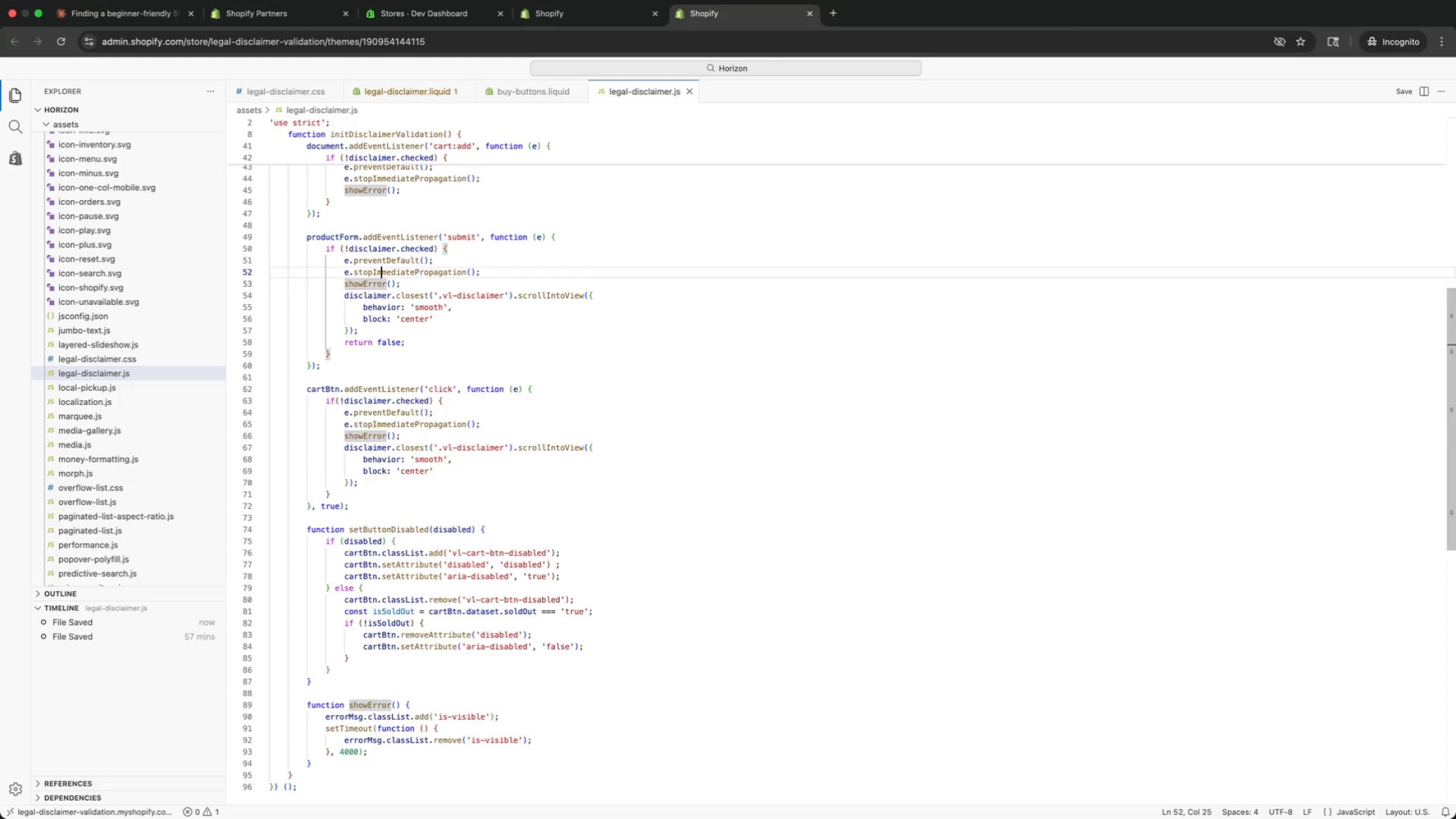 
key(ArrowUp)
 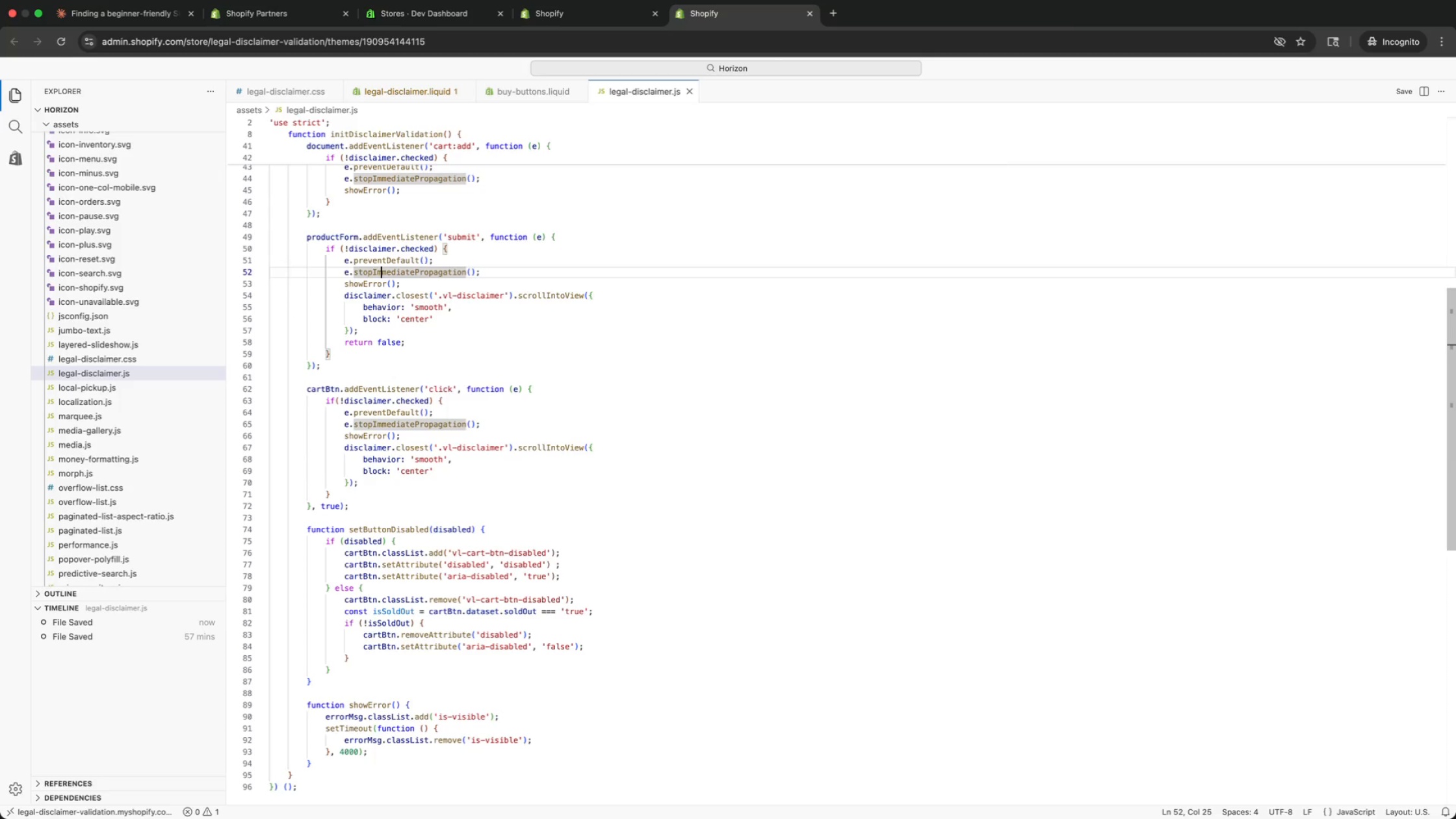 
key(ArrowUp)
 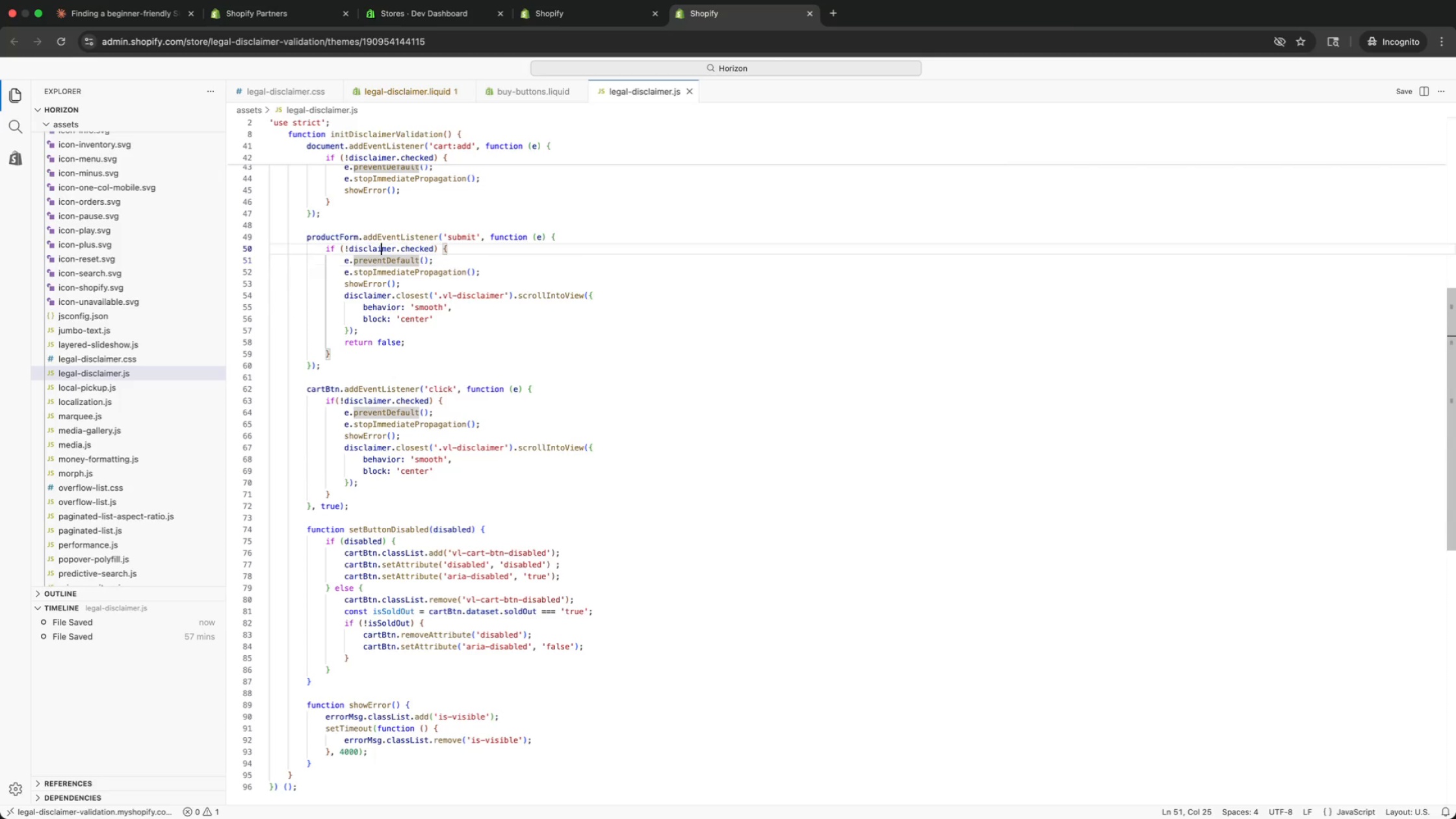 
key(ArrowUp)
 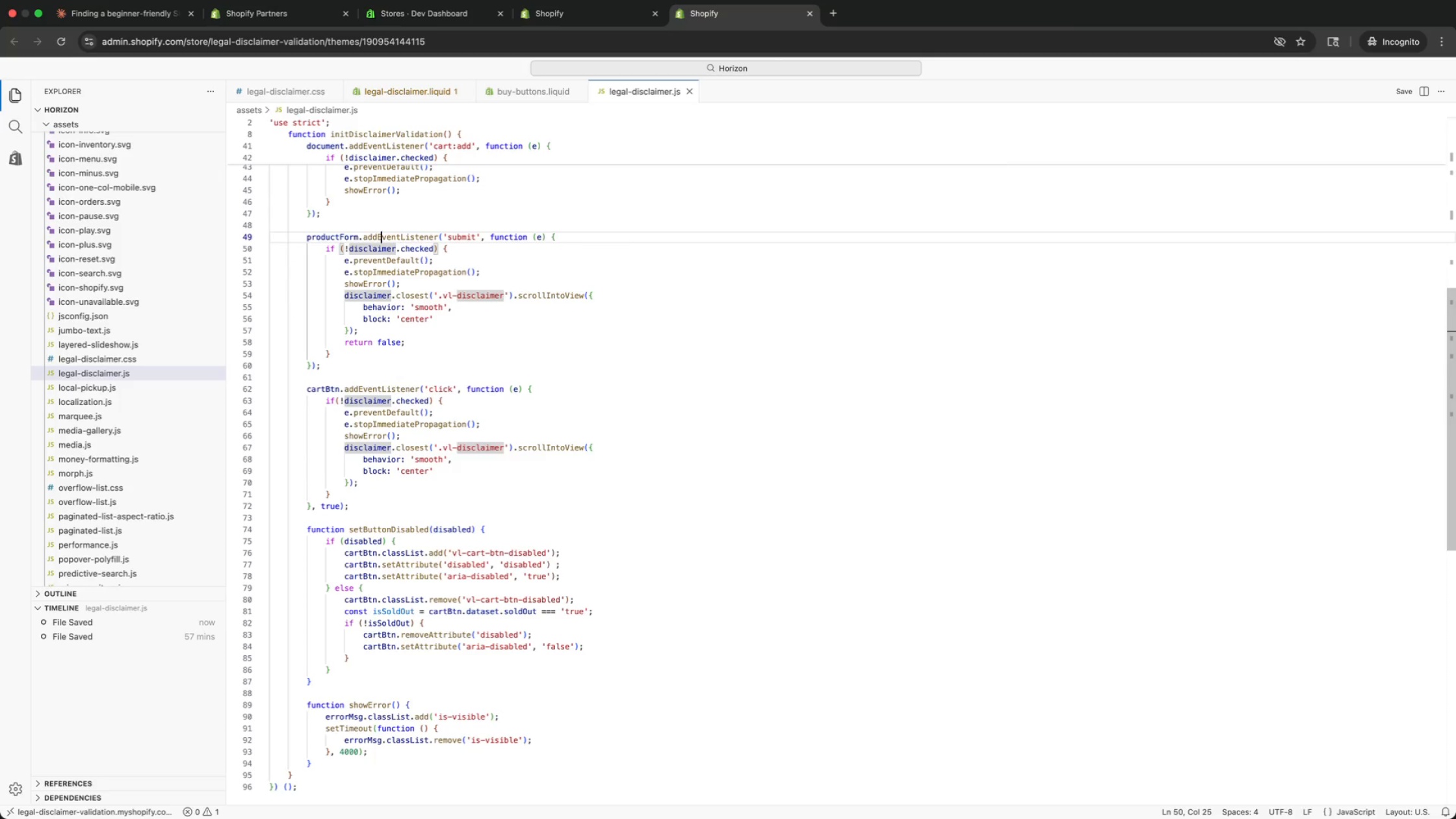 
key(ArrowUp)
 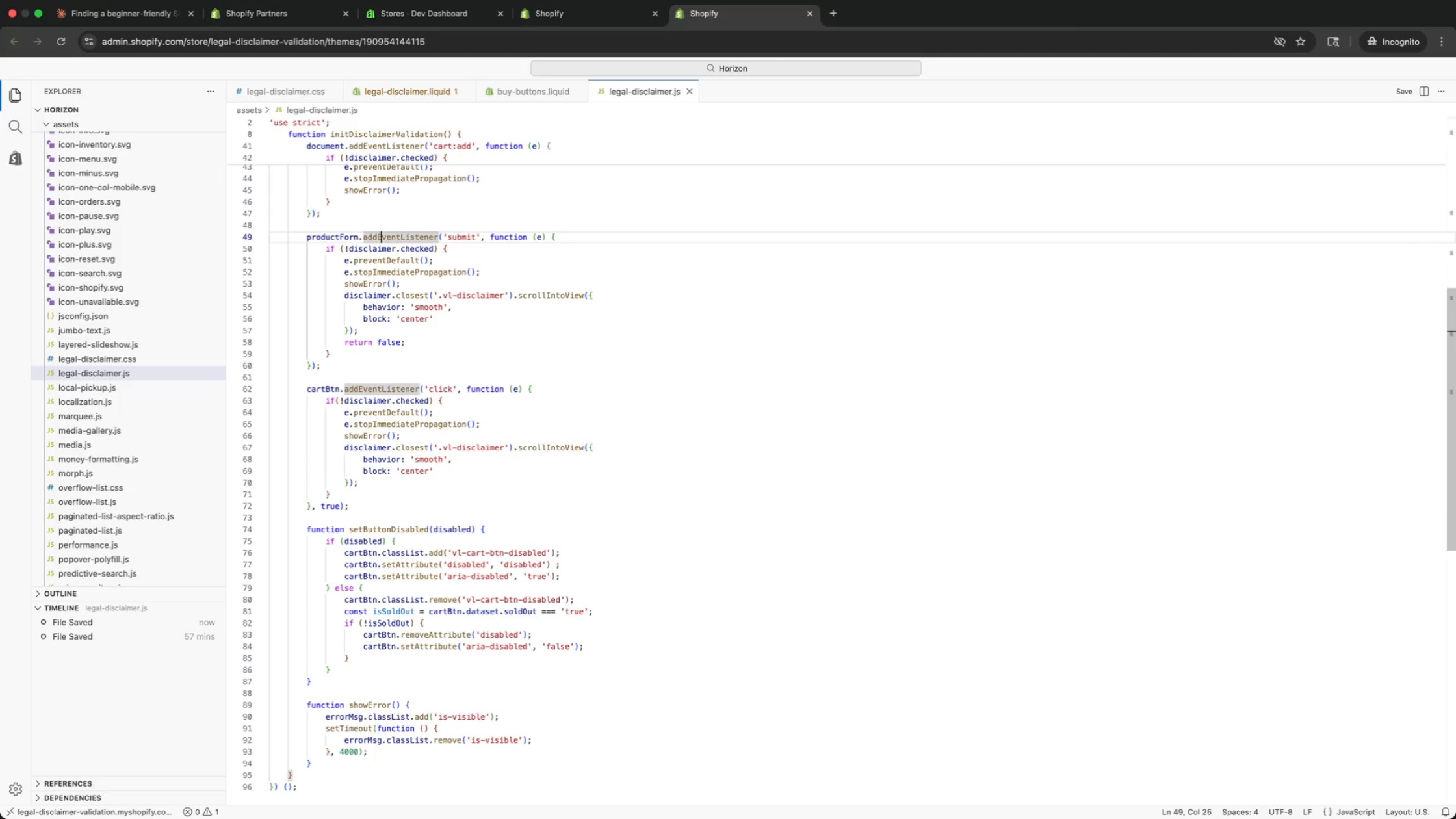 
key(ArrowUp)
 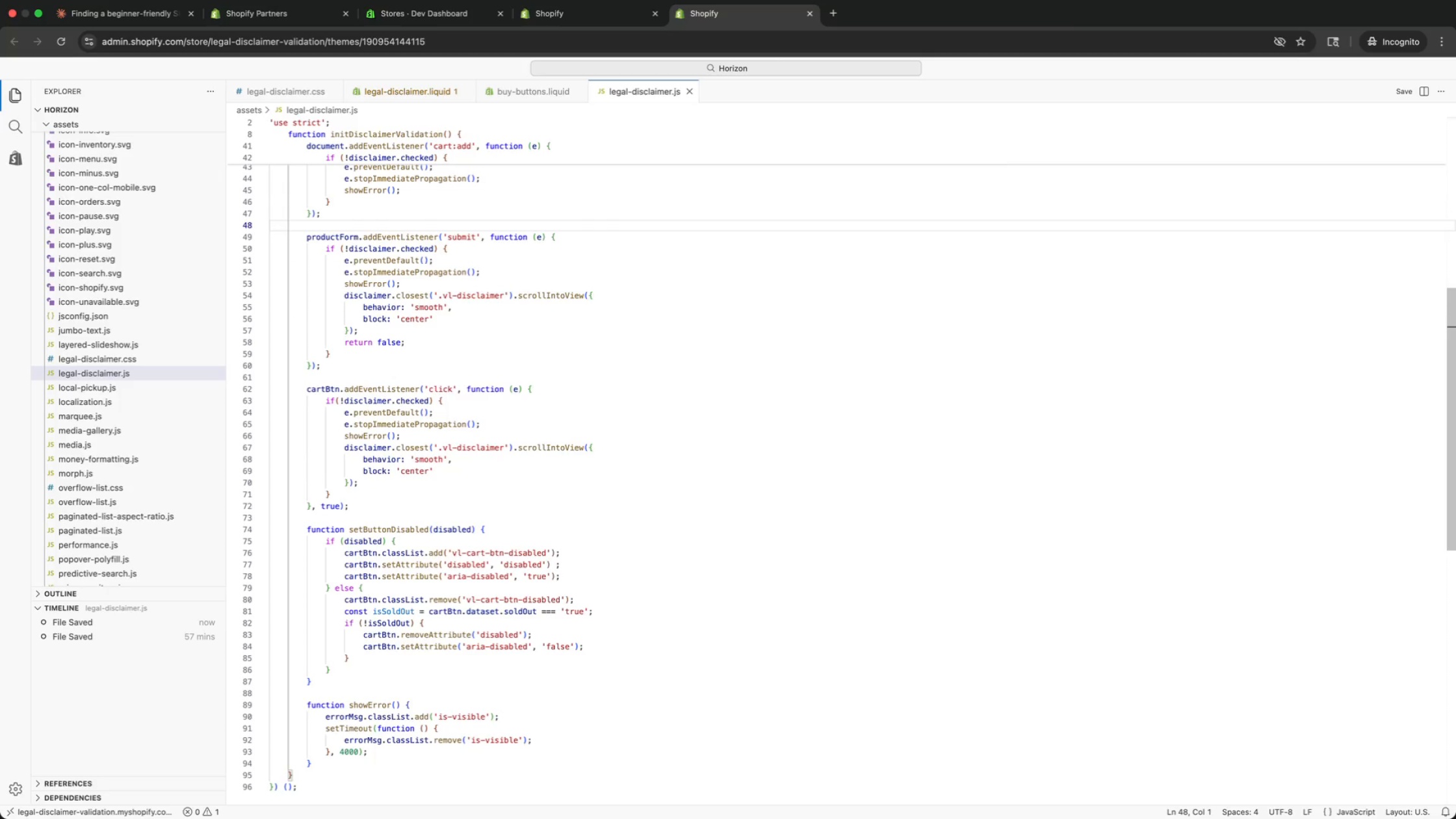 
key(ArrowUp)
 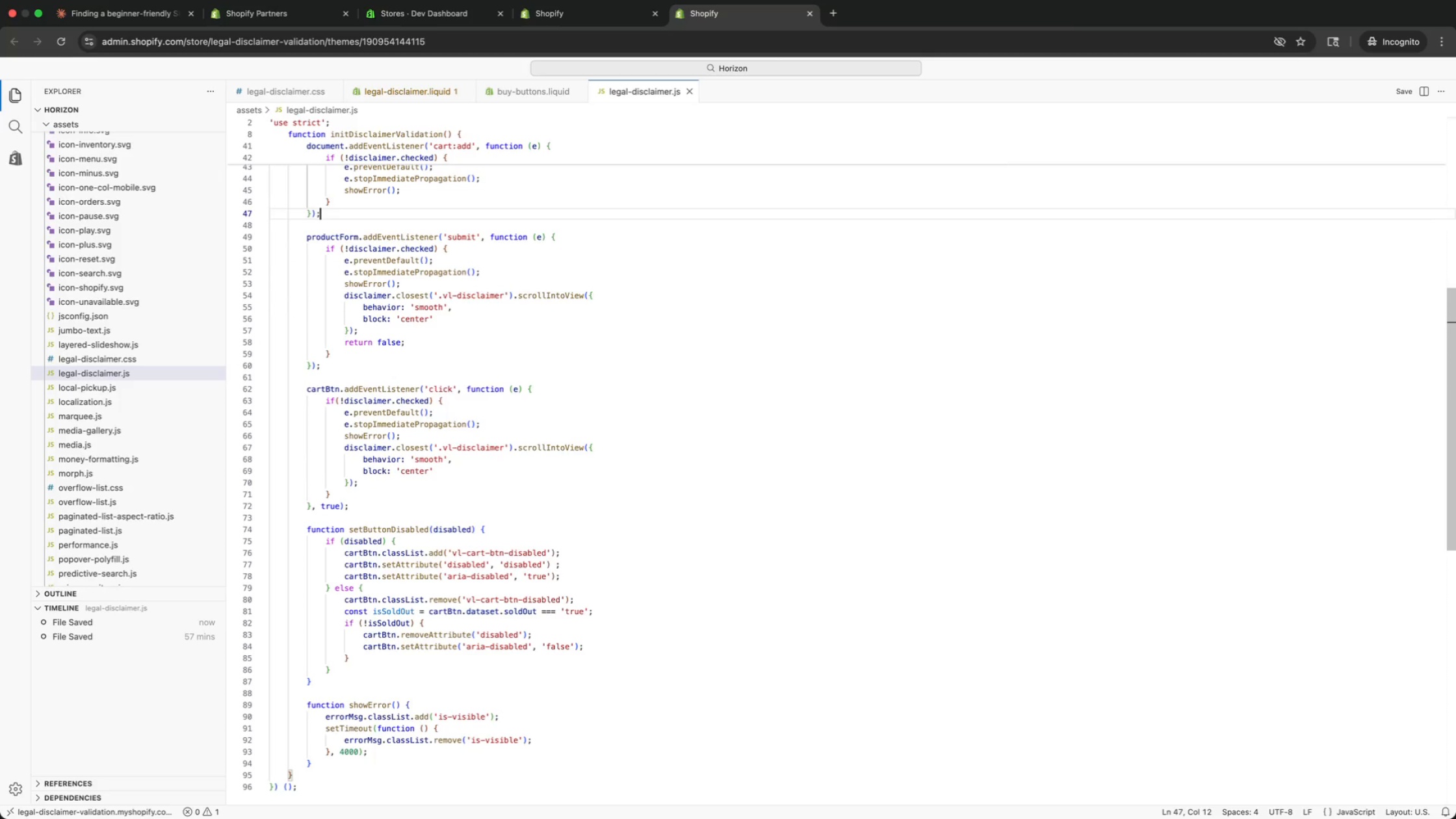 
key(ArrowDown)
 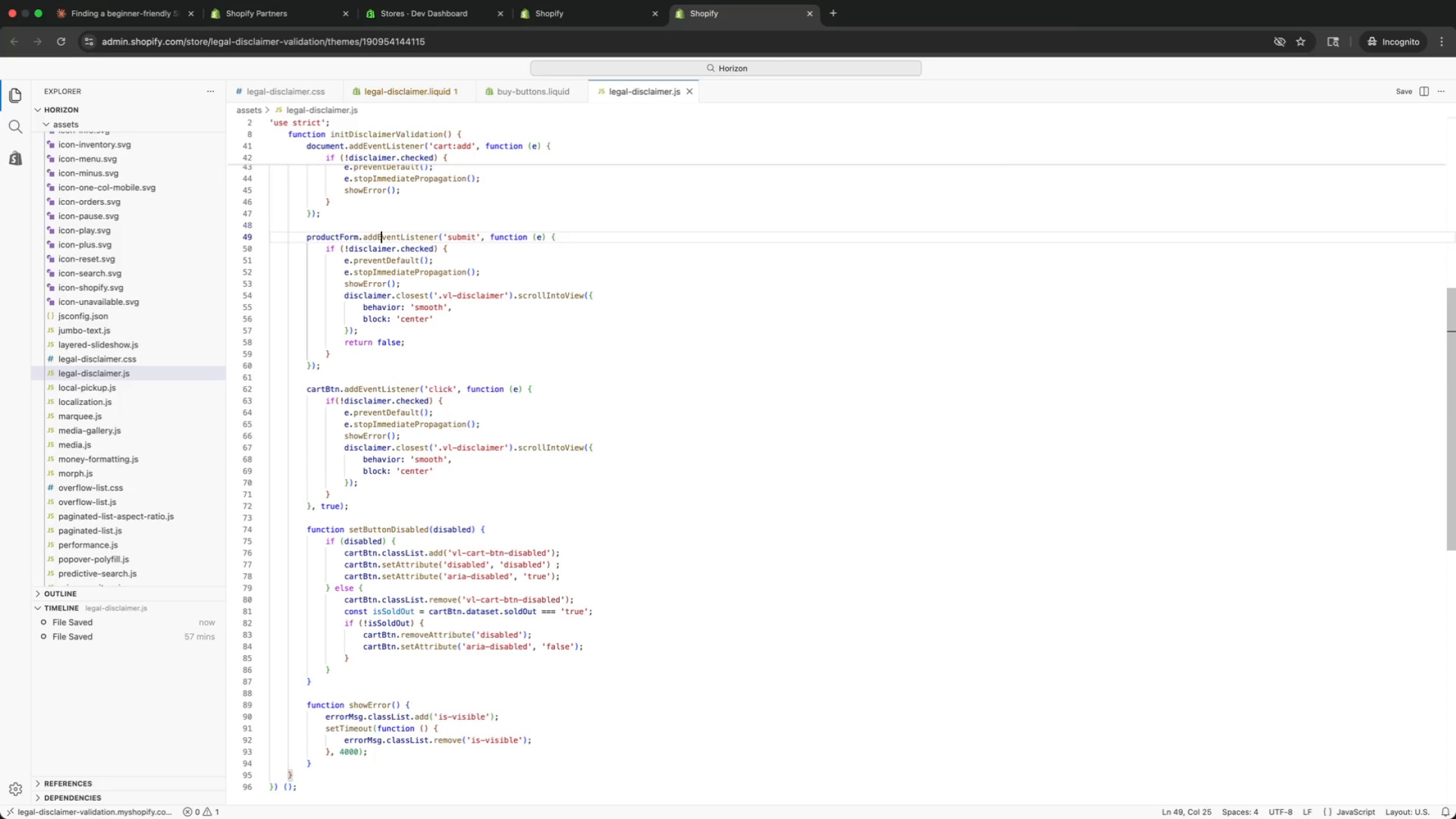 
key(ArrowDown)
 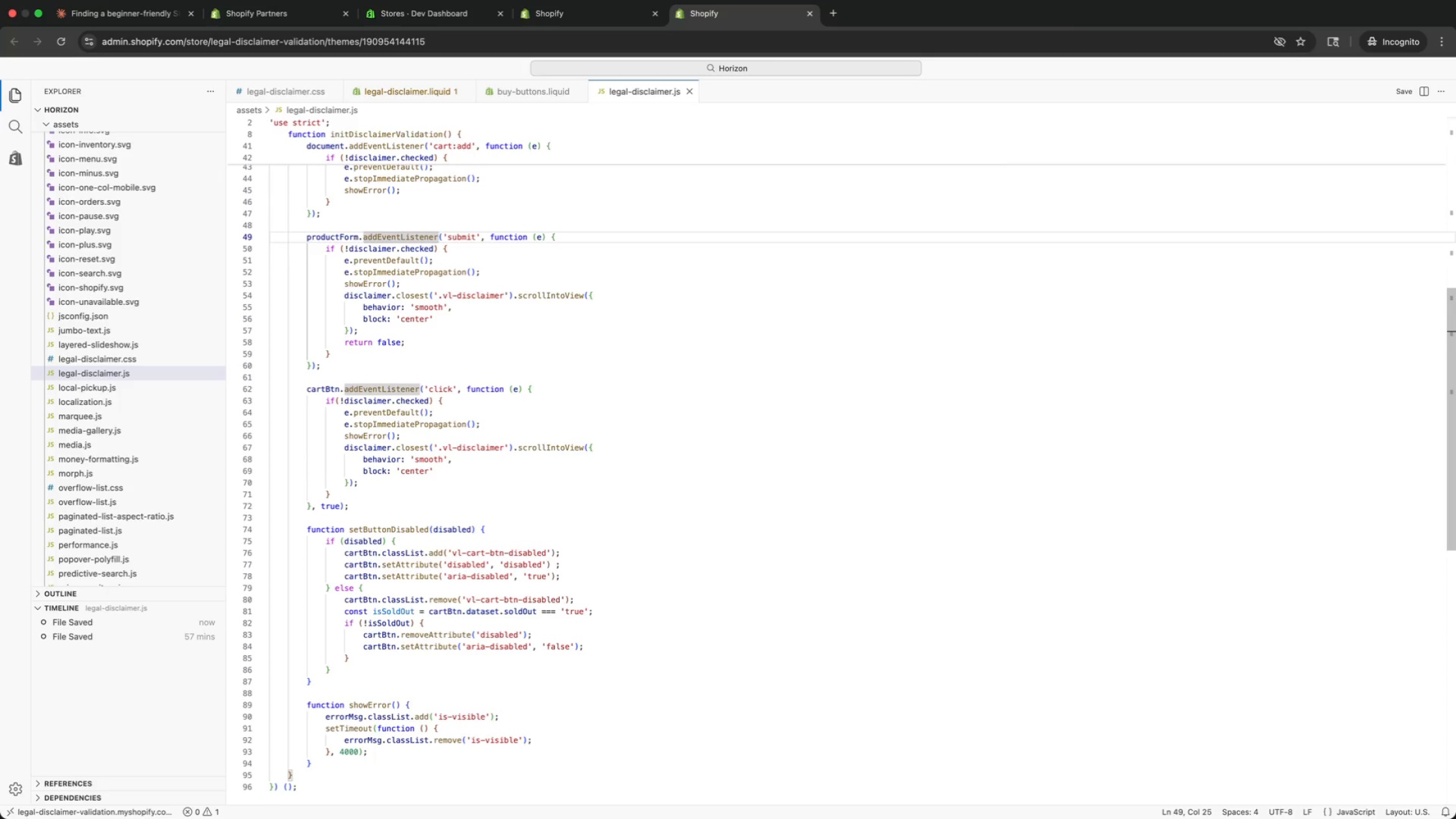 
key(ArrowDown)
 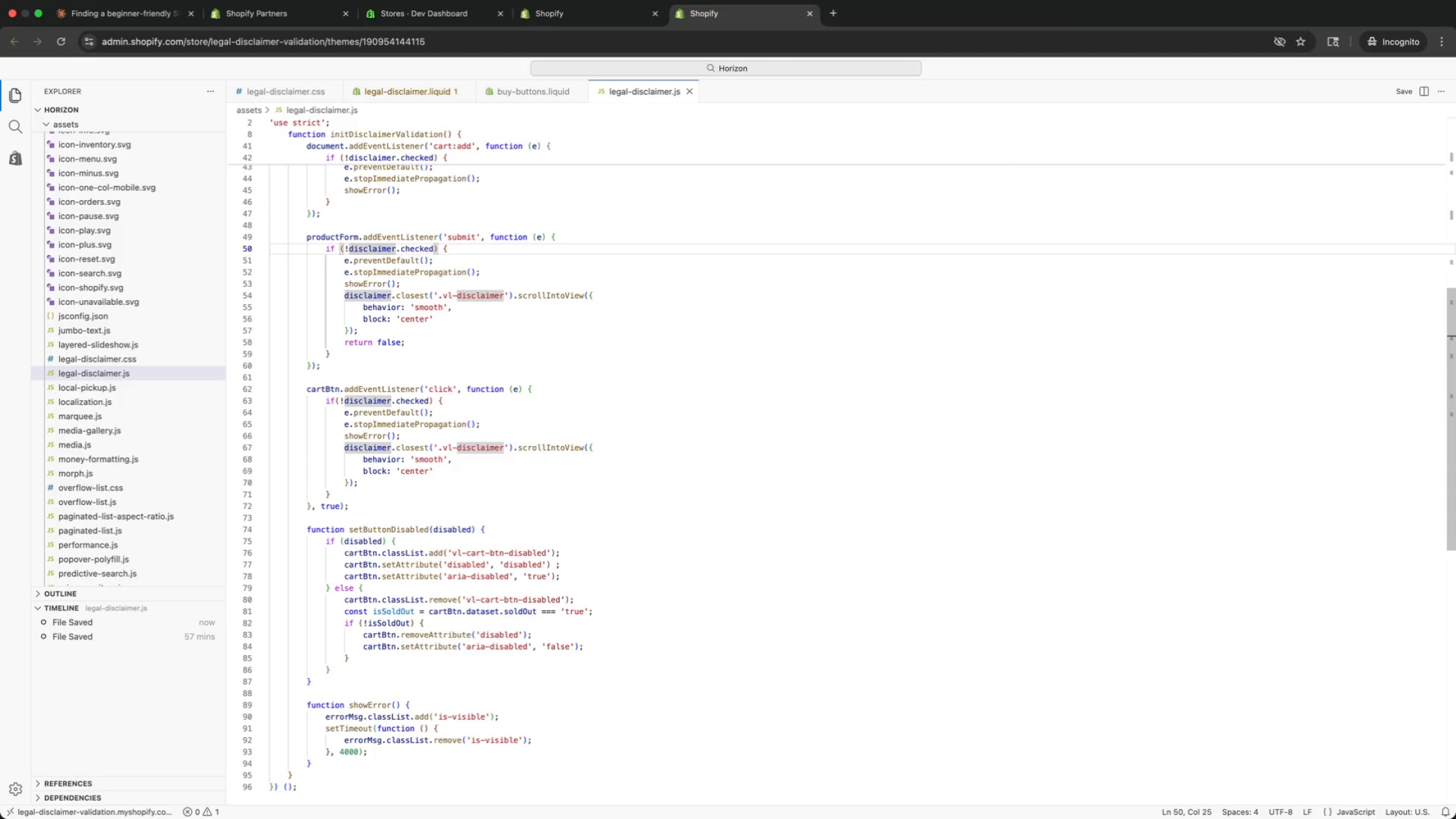 
key(ArrowDown)
 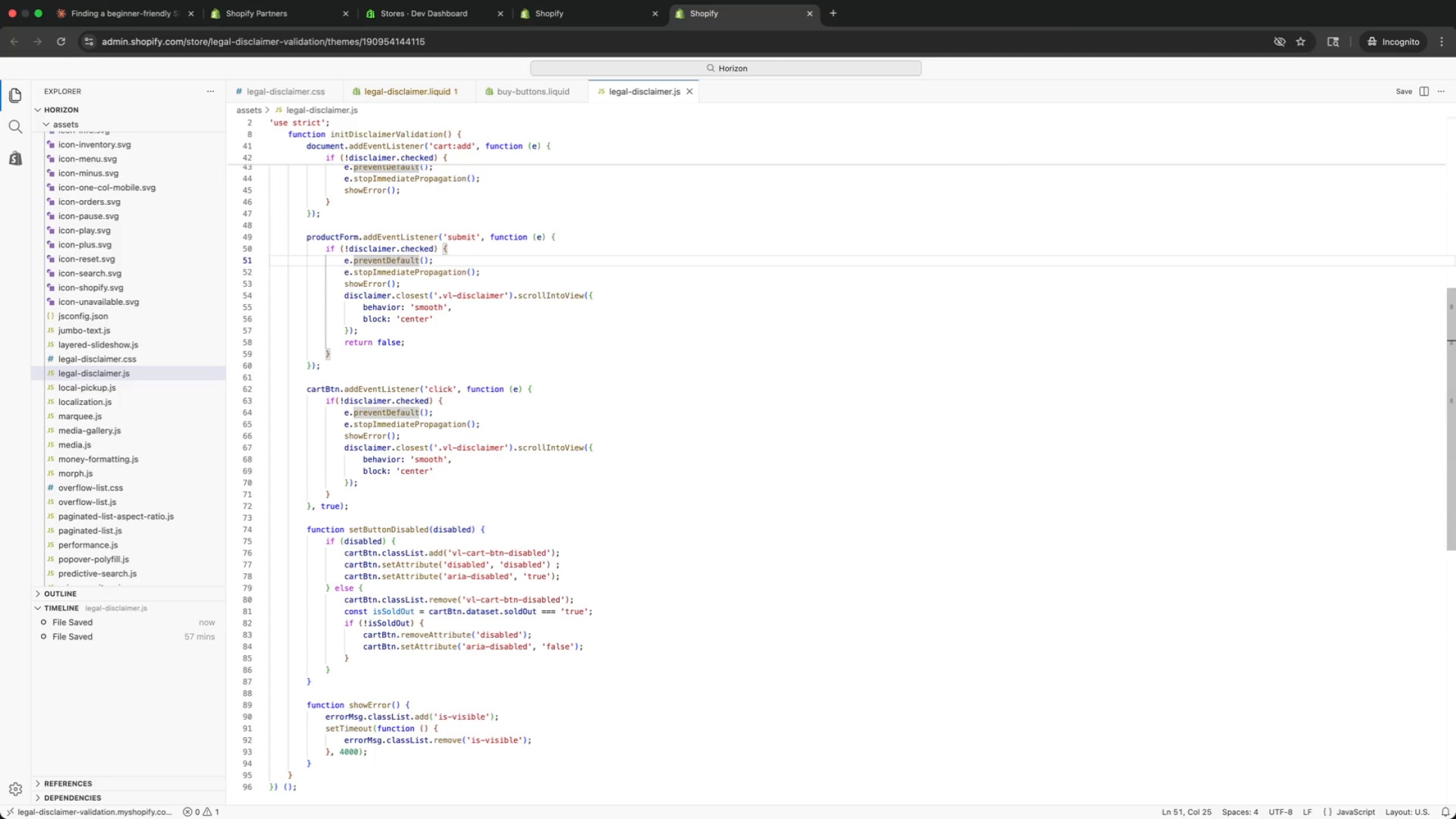 
key(ArrowDown)
 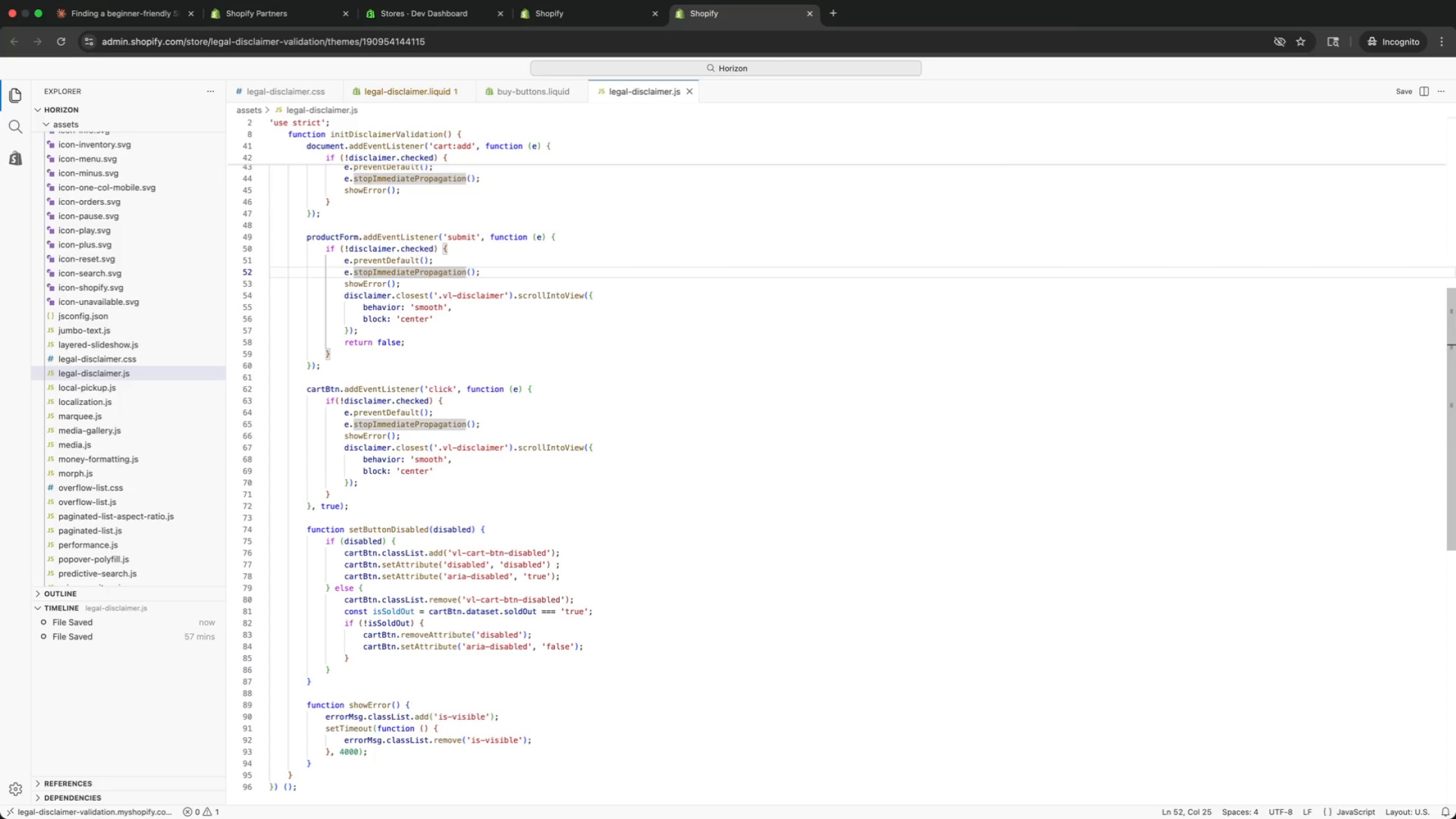 
key(ArrowDown)
 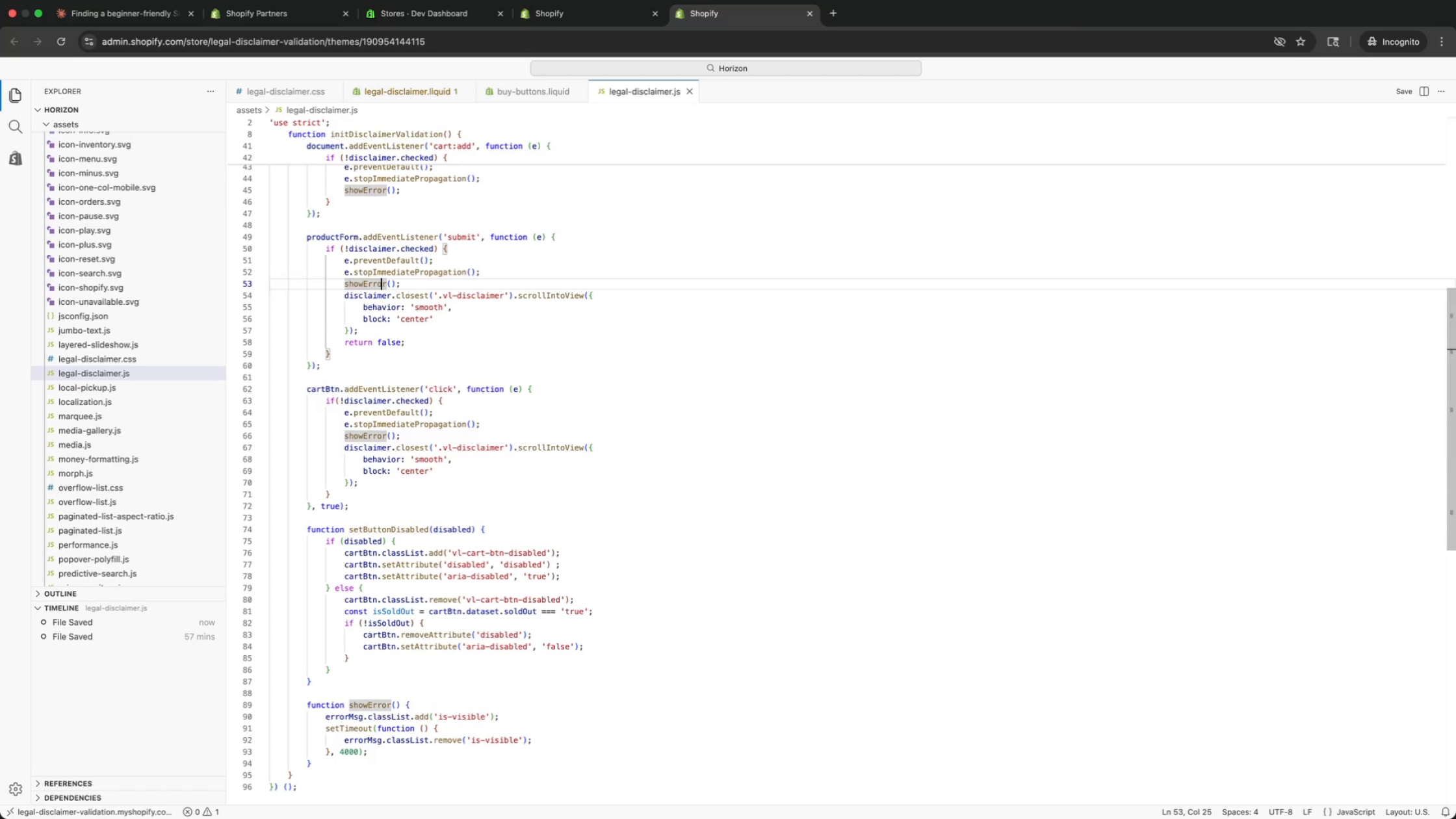 
key(ArrowDown)
 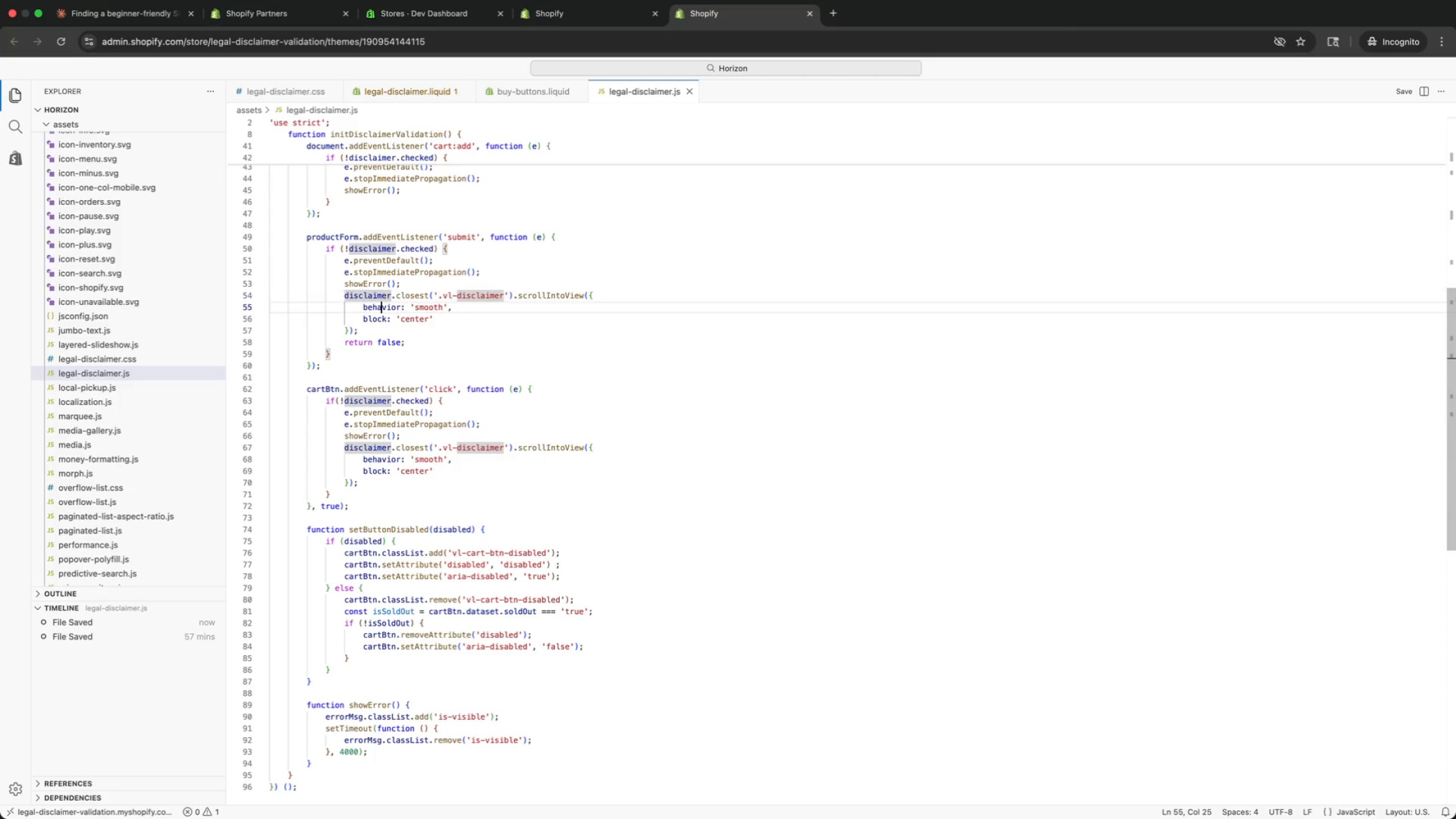 
key(ArrowDown)
 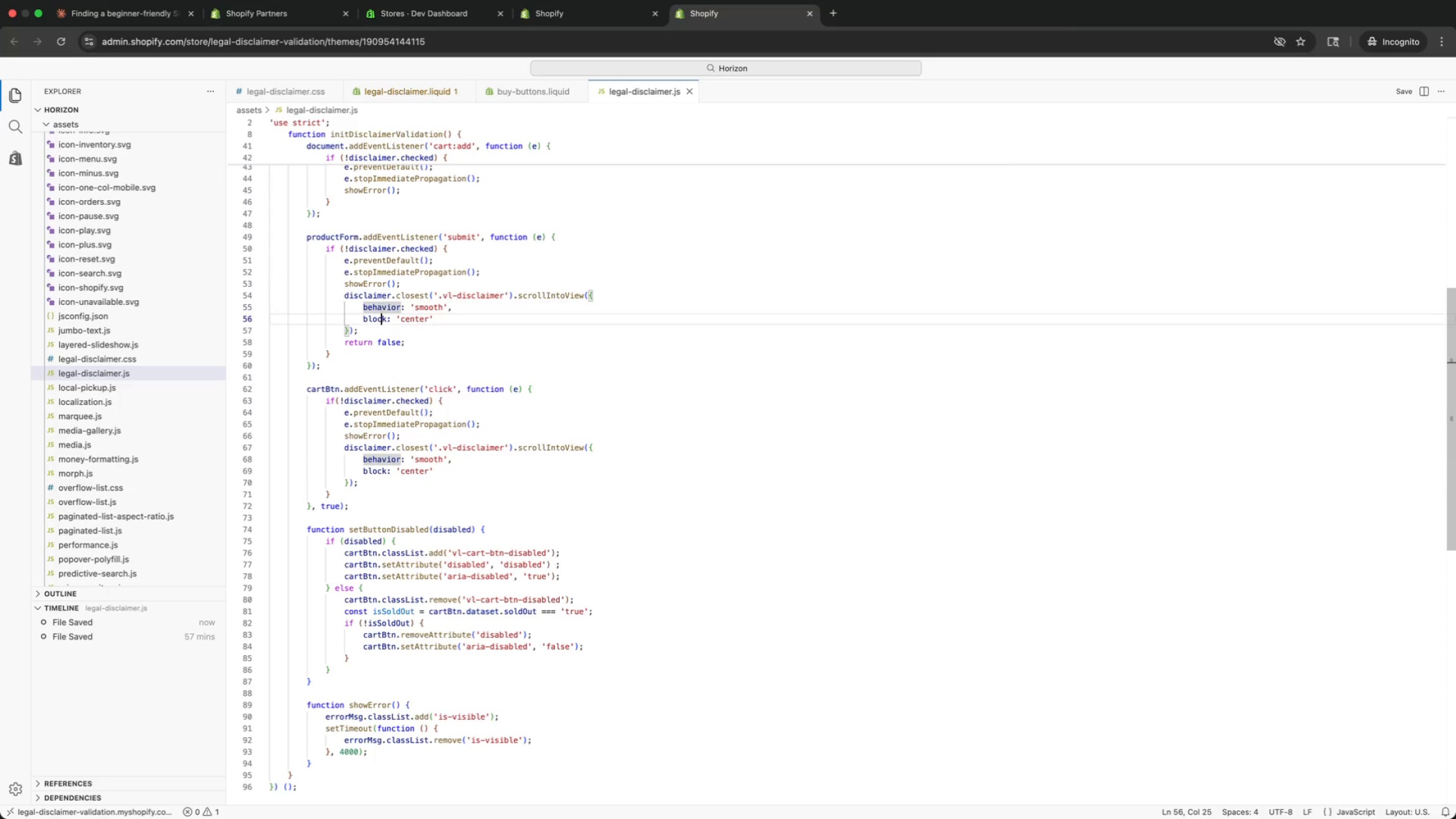 
key(ArrowDown)
 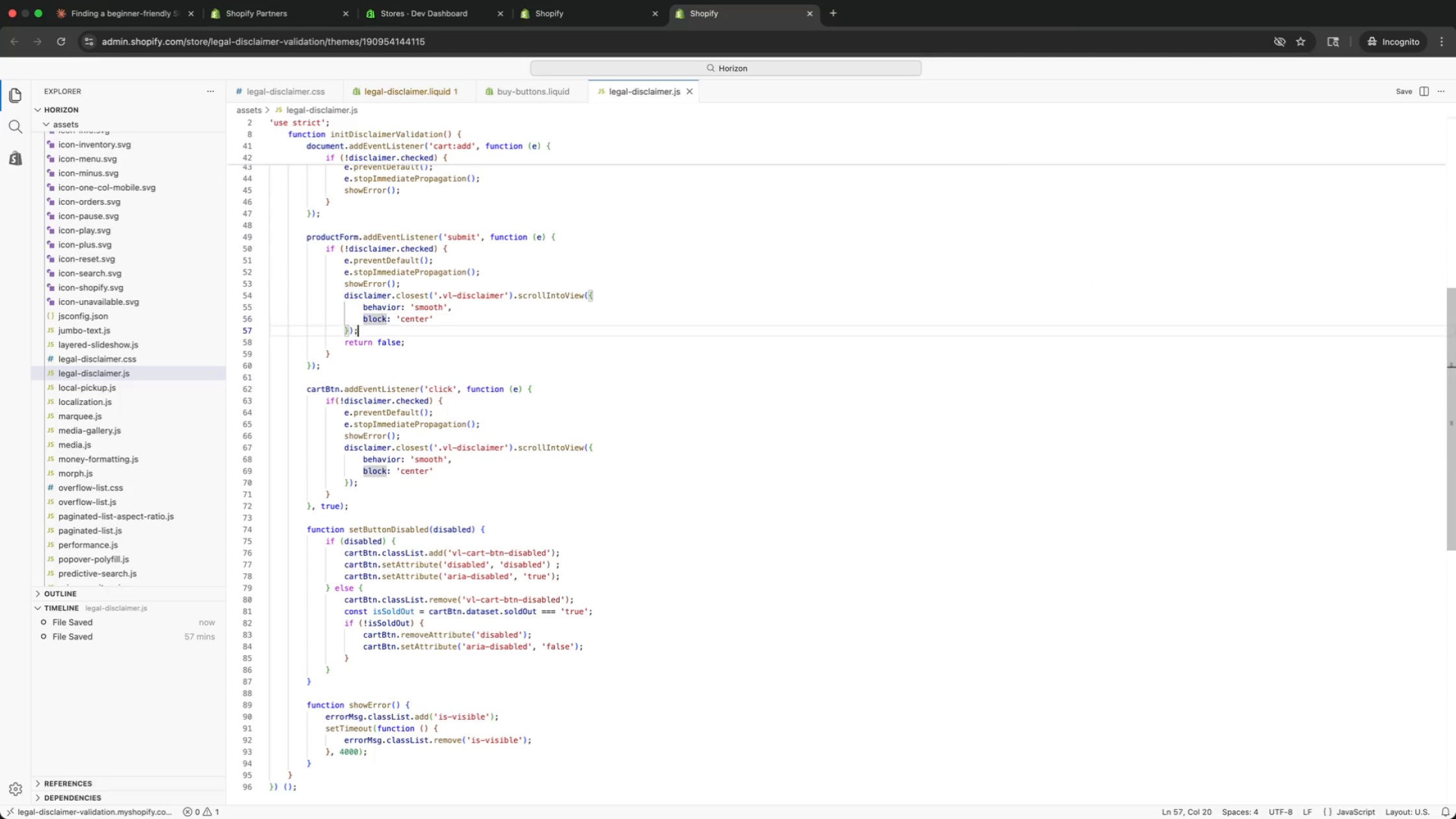 
key(ArrowDown)
 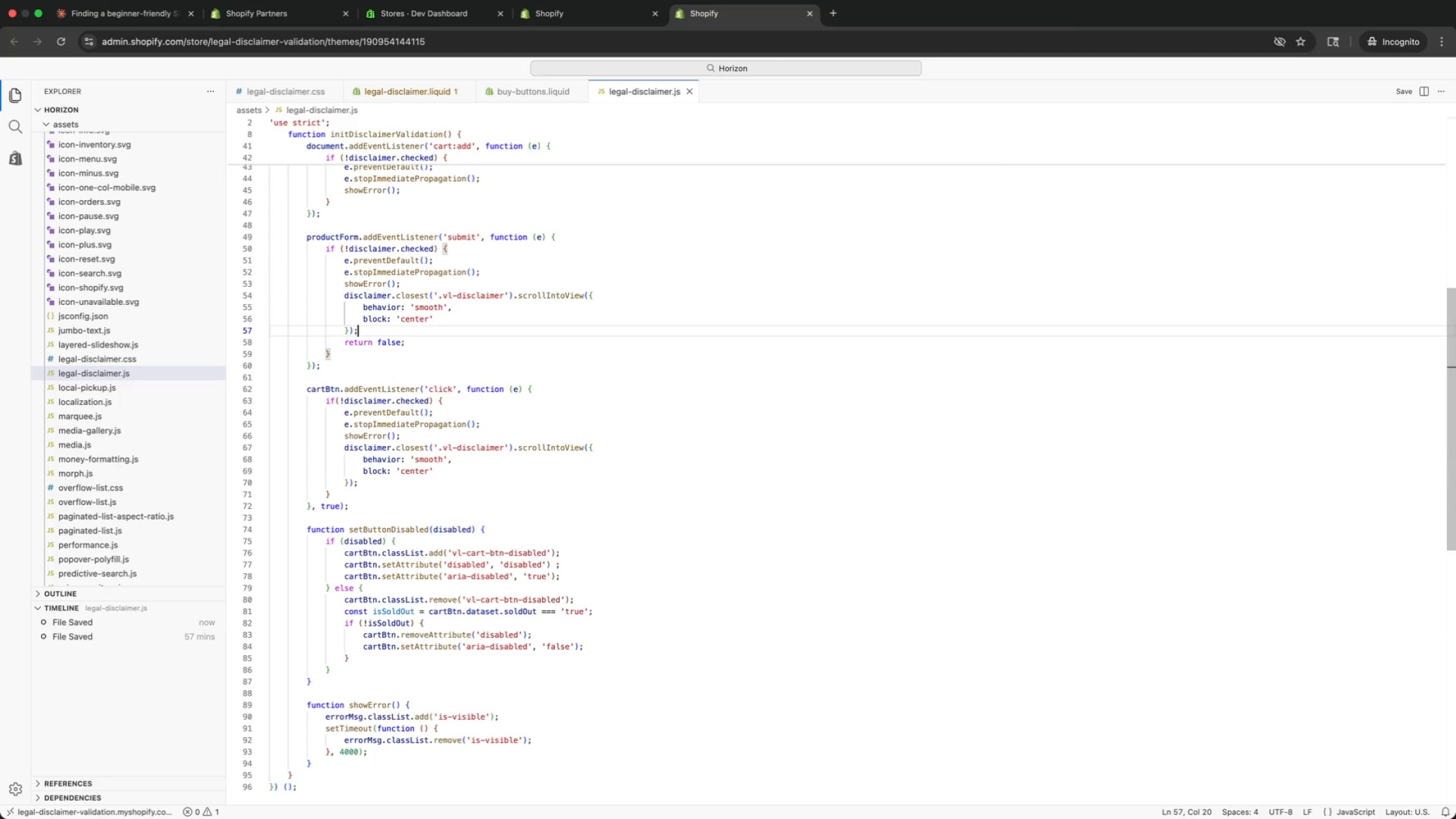 
key(ArrowDown)
 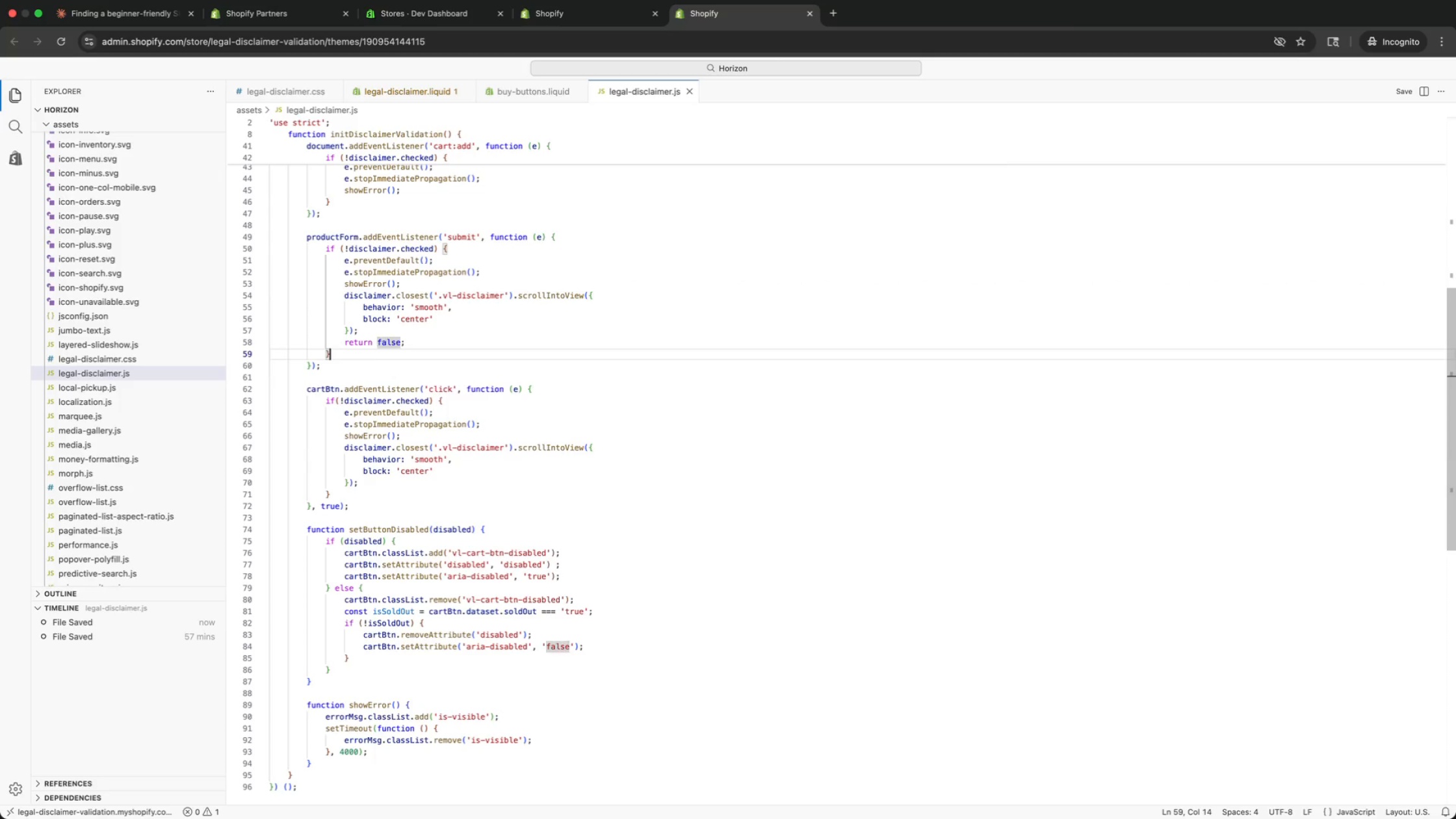 
key(ArrowDown)
 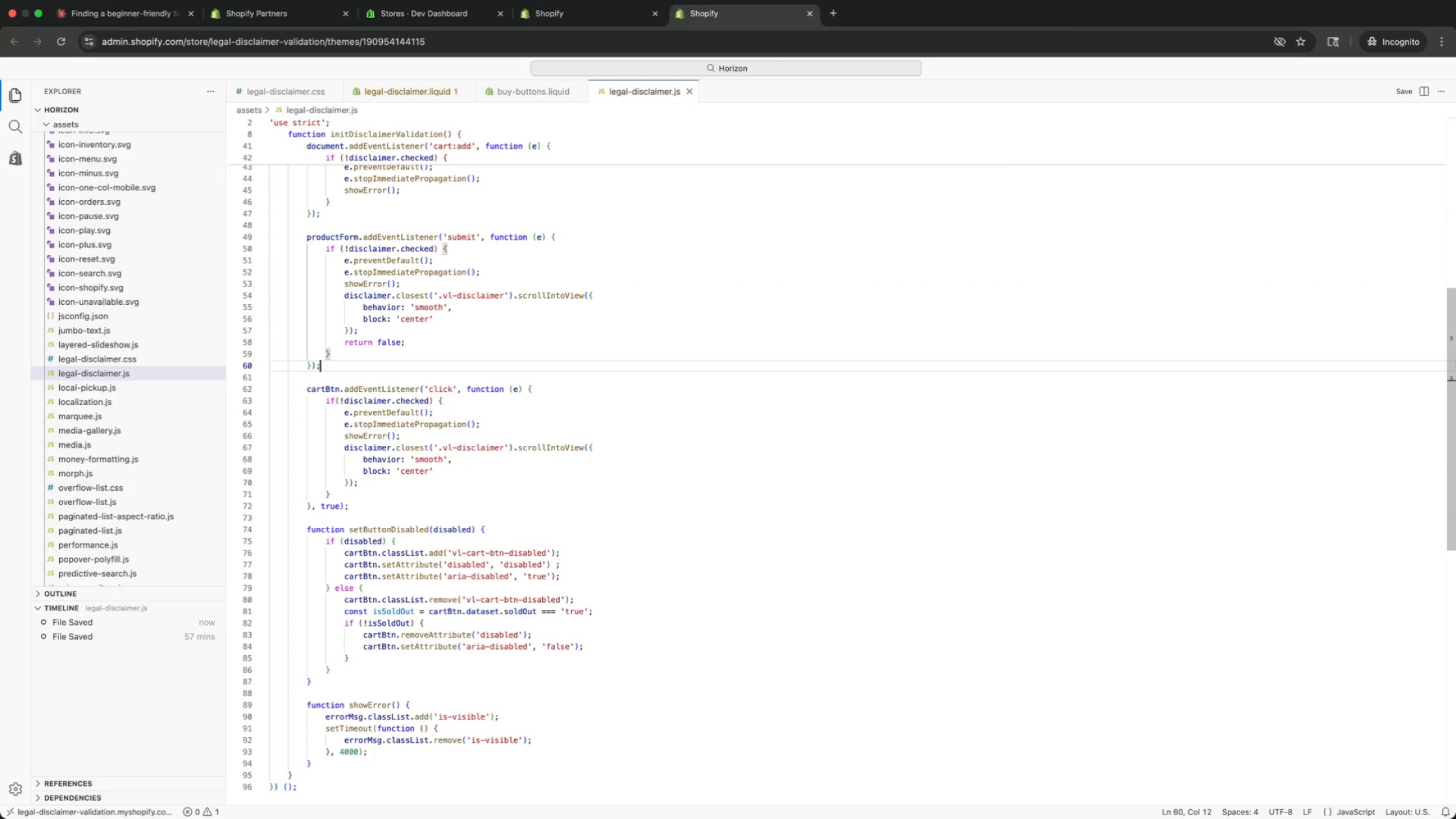 
key(ArrowDown)
 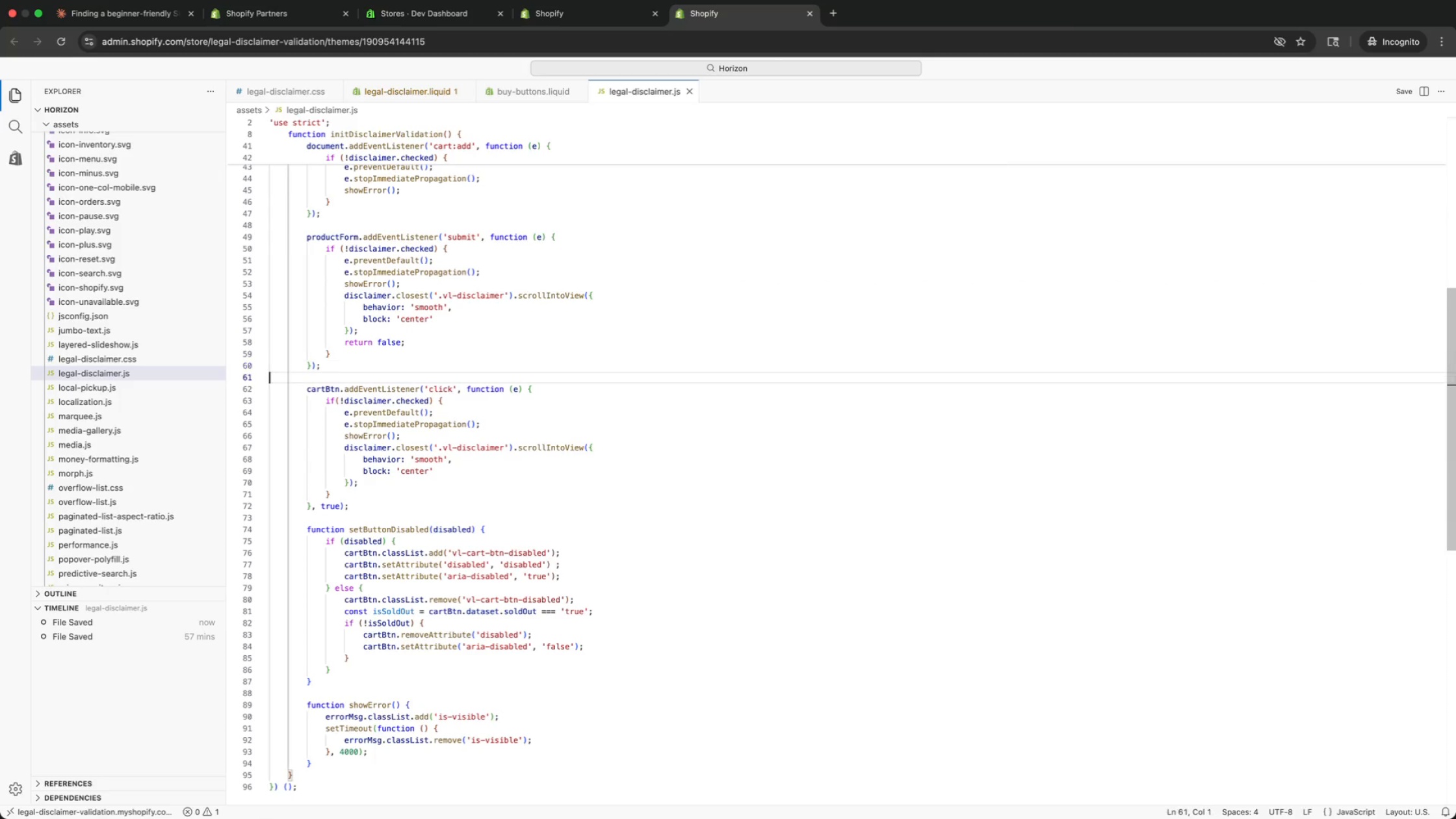 
key(ArrowDown)
 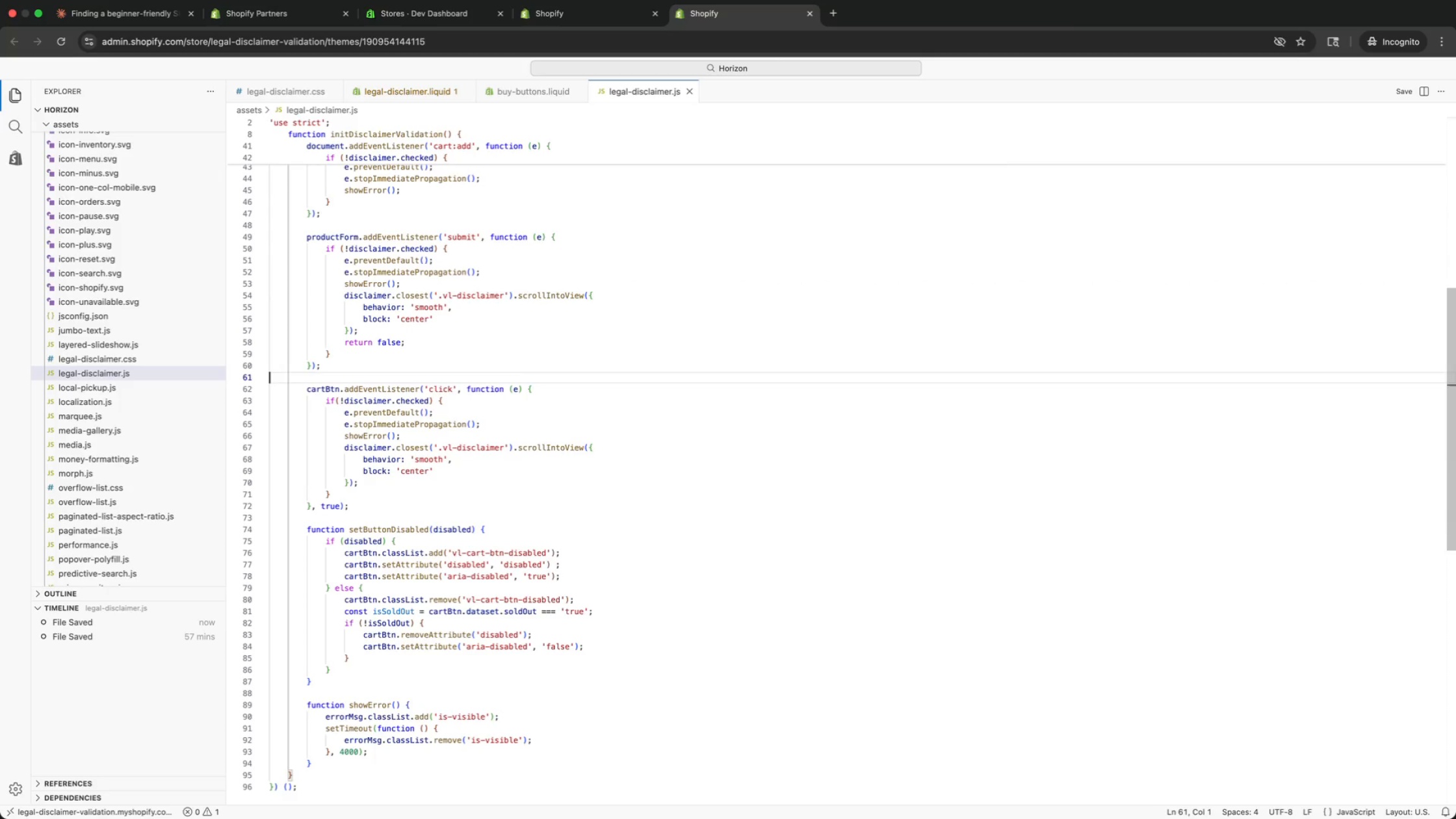 
key(ArrowDown)
 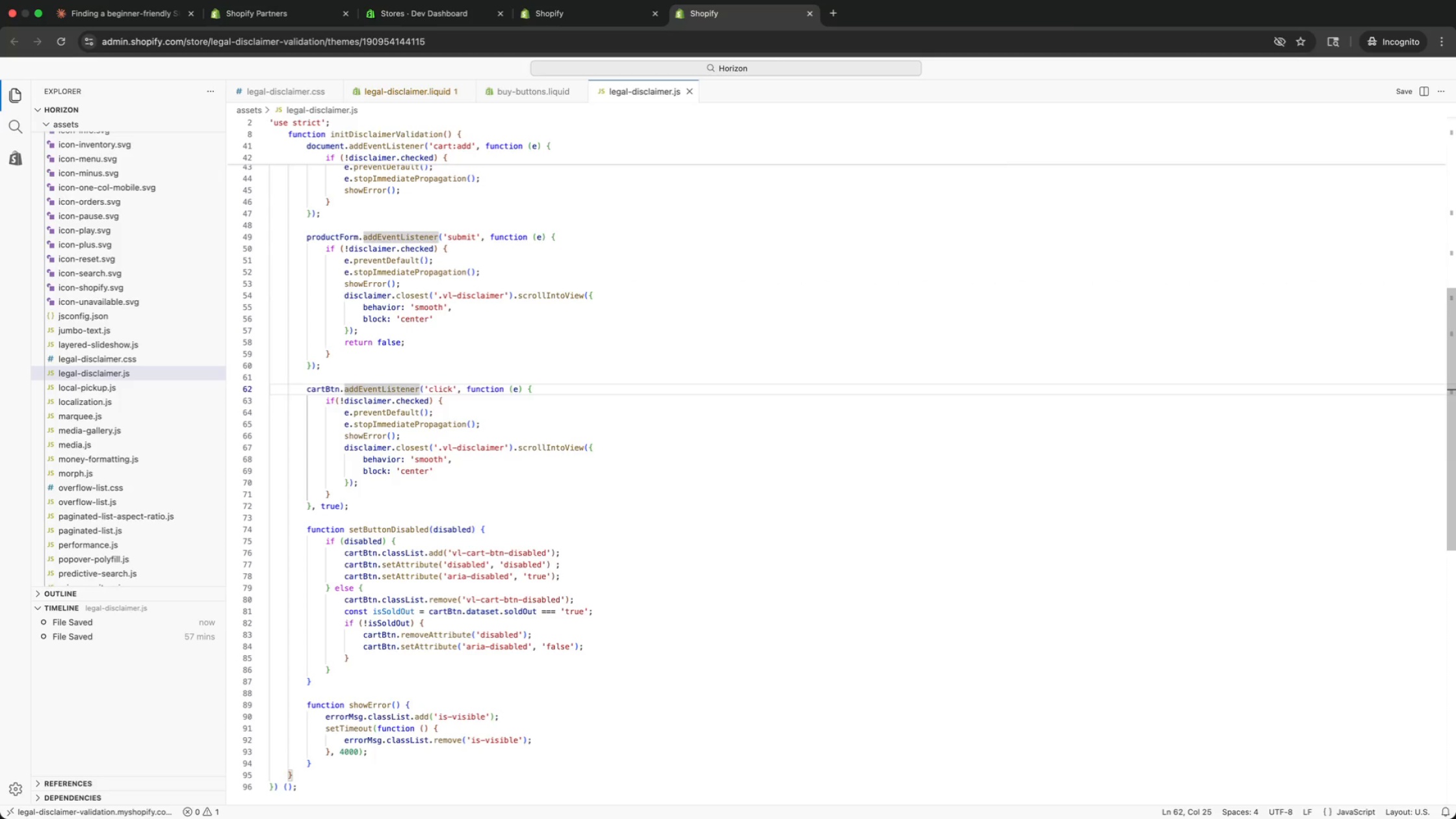 
key(ArrowDown)
 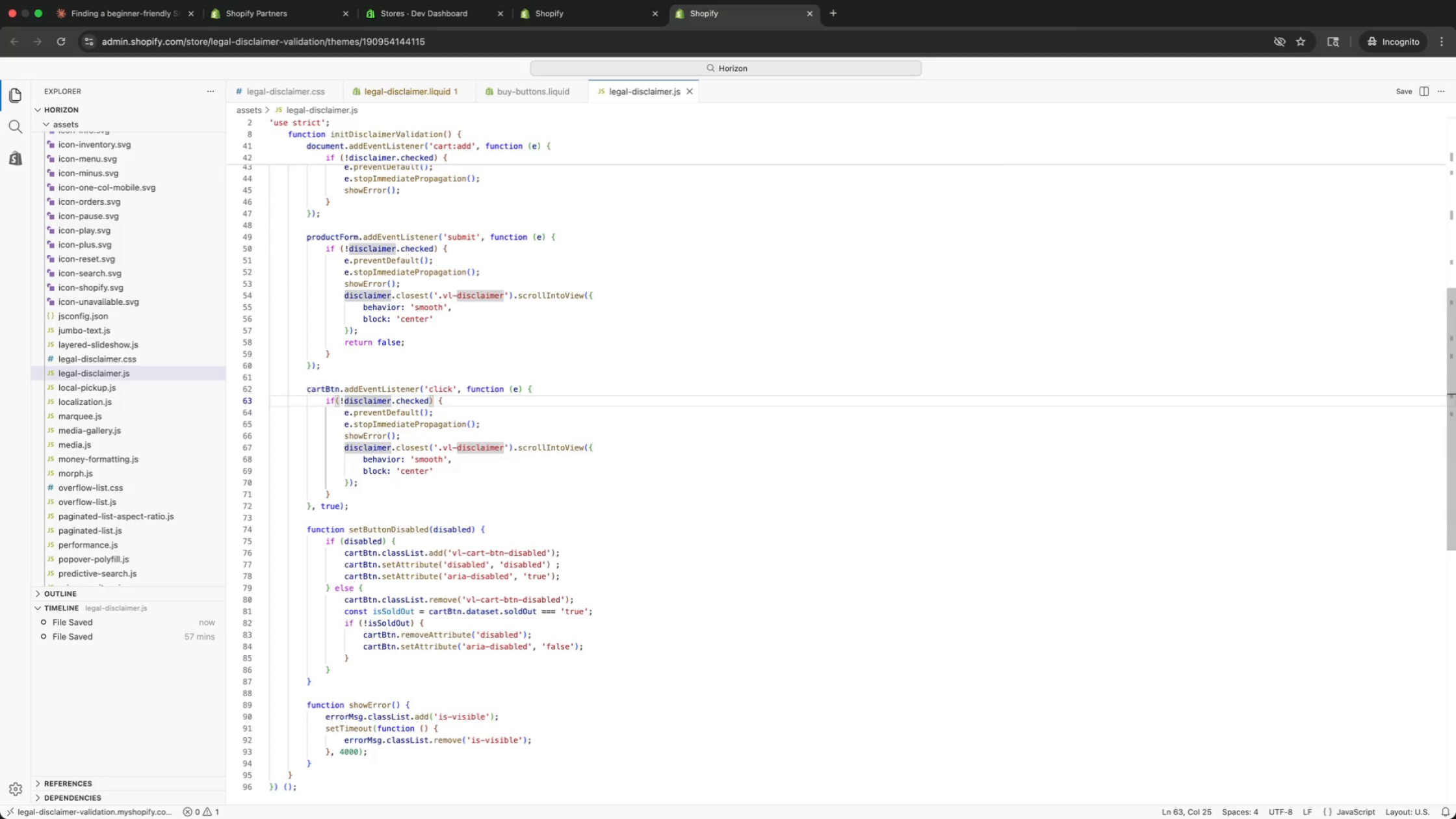 
key(ArrowDown)
 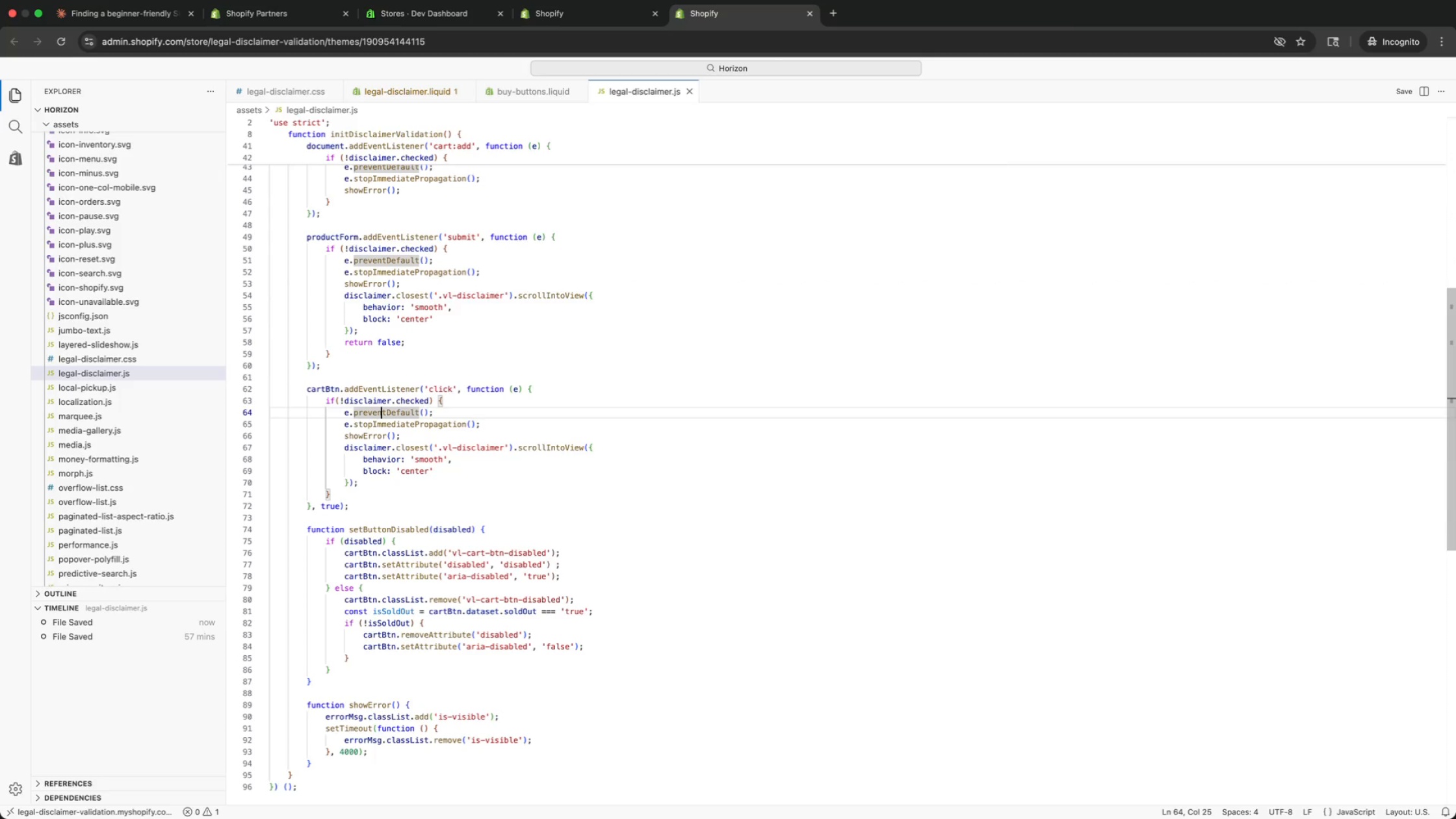 
key(ArrowDown)
 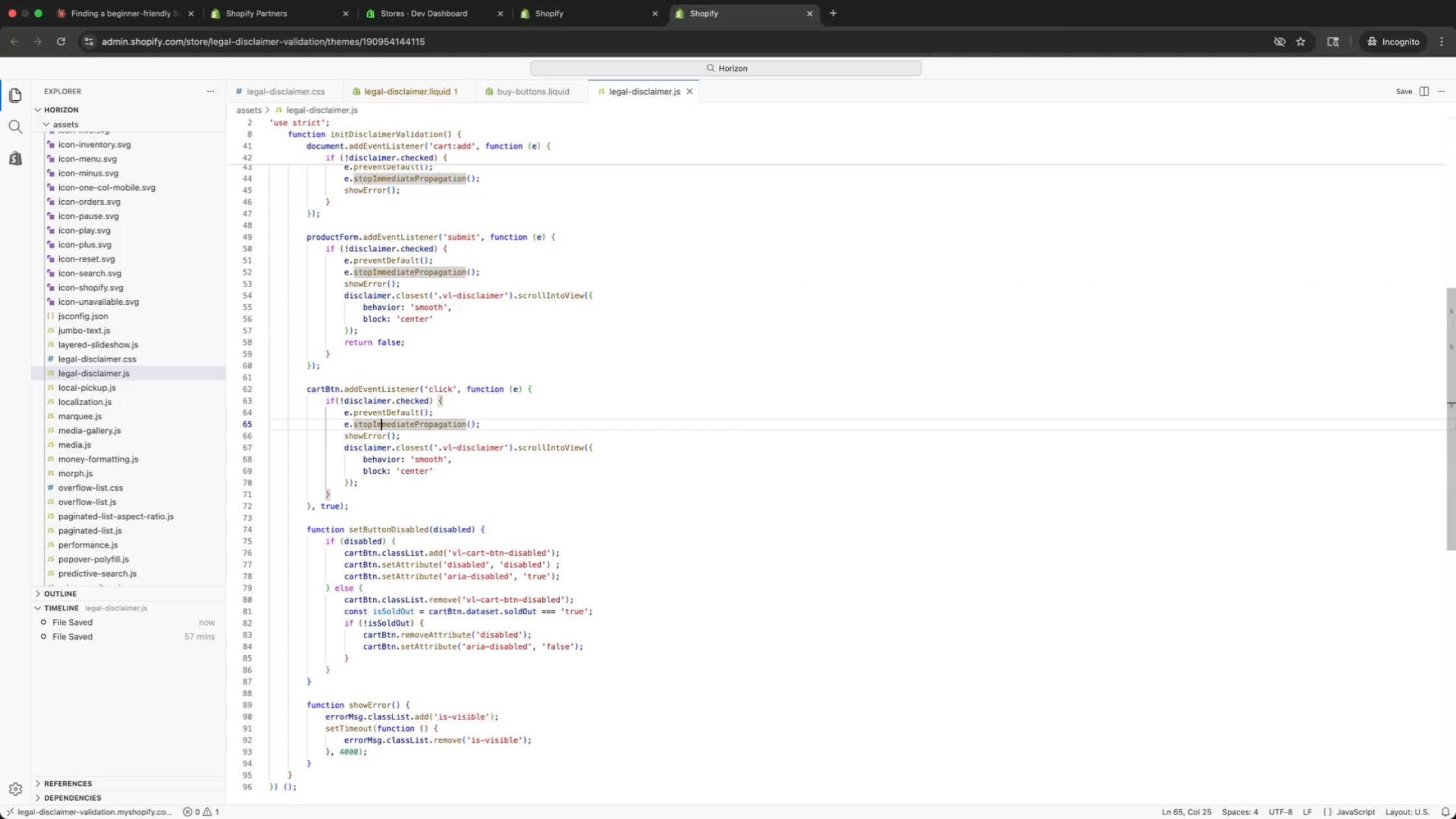 
key(ArrowDown)
 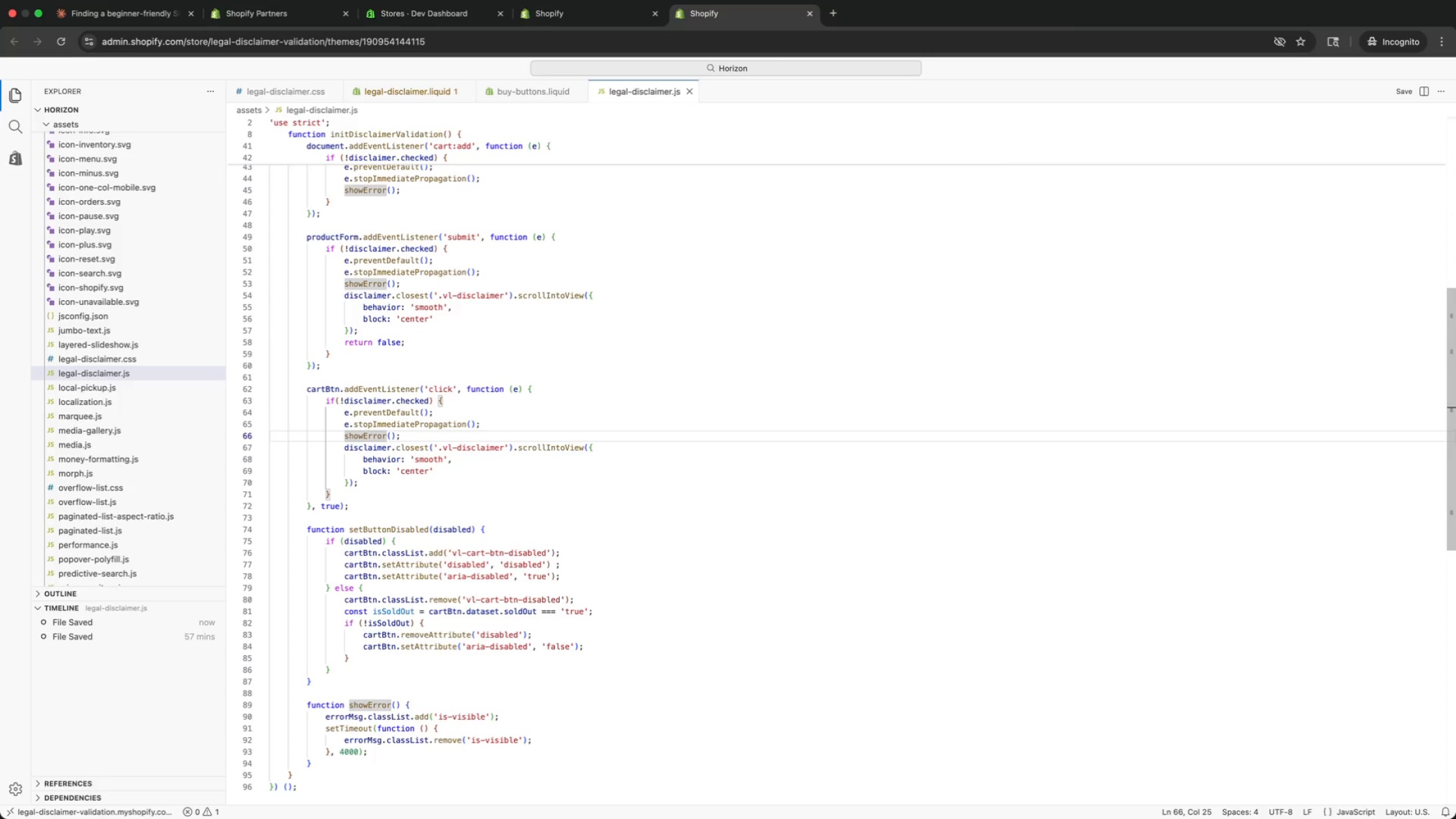 
key(ArrowDown)
 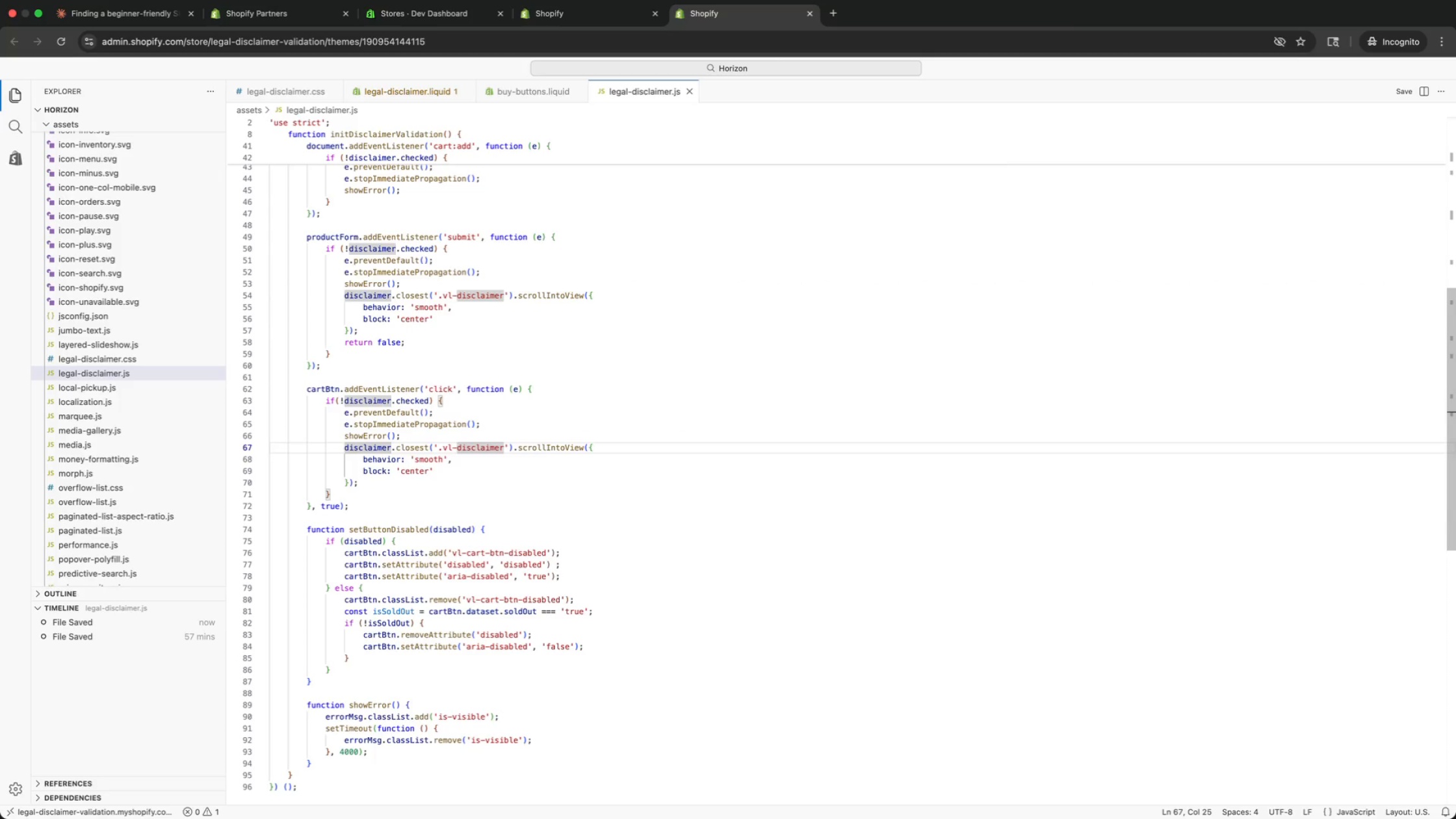 
key(ArrowDown)
 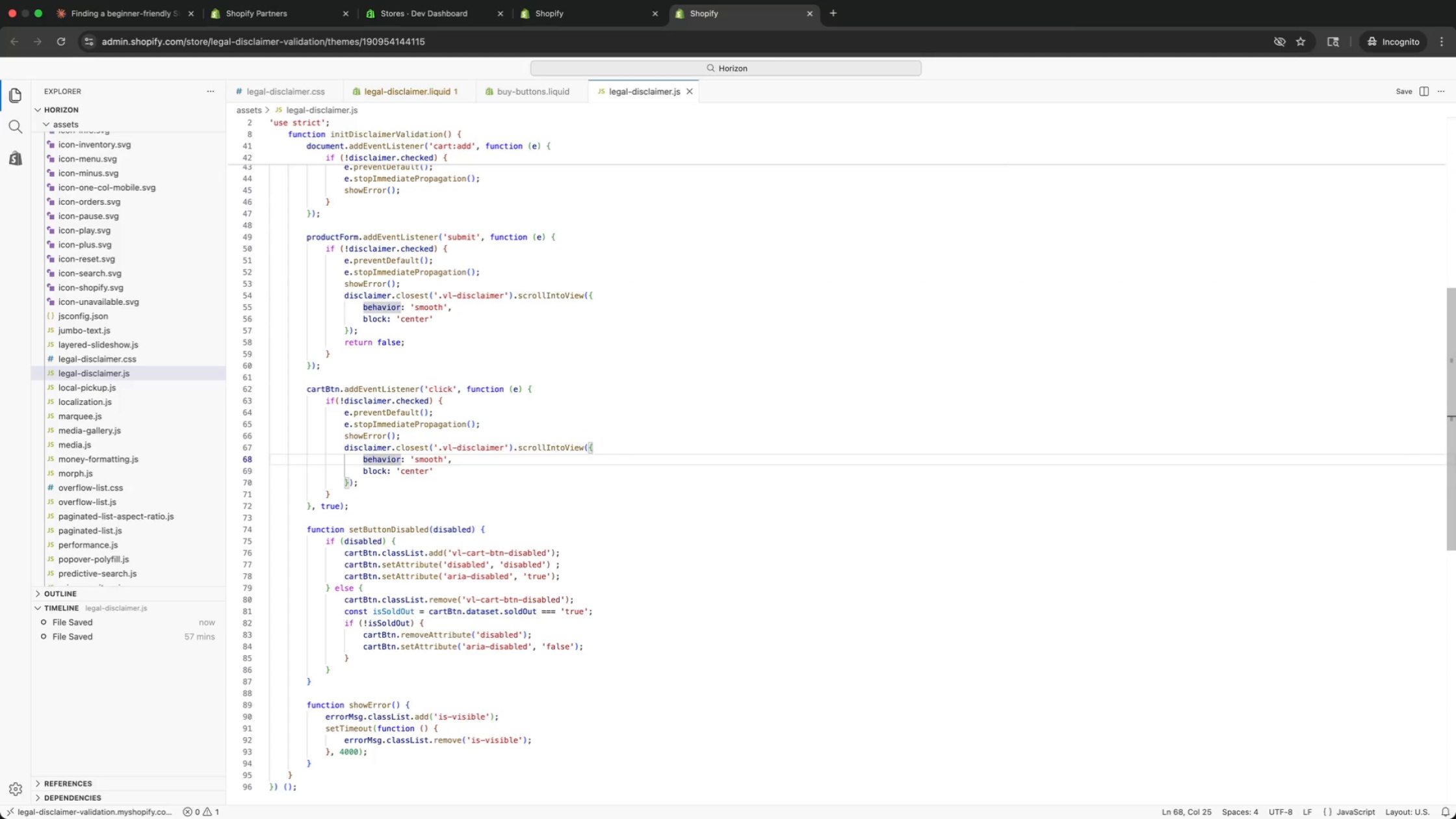 
key(ArrowDown)
 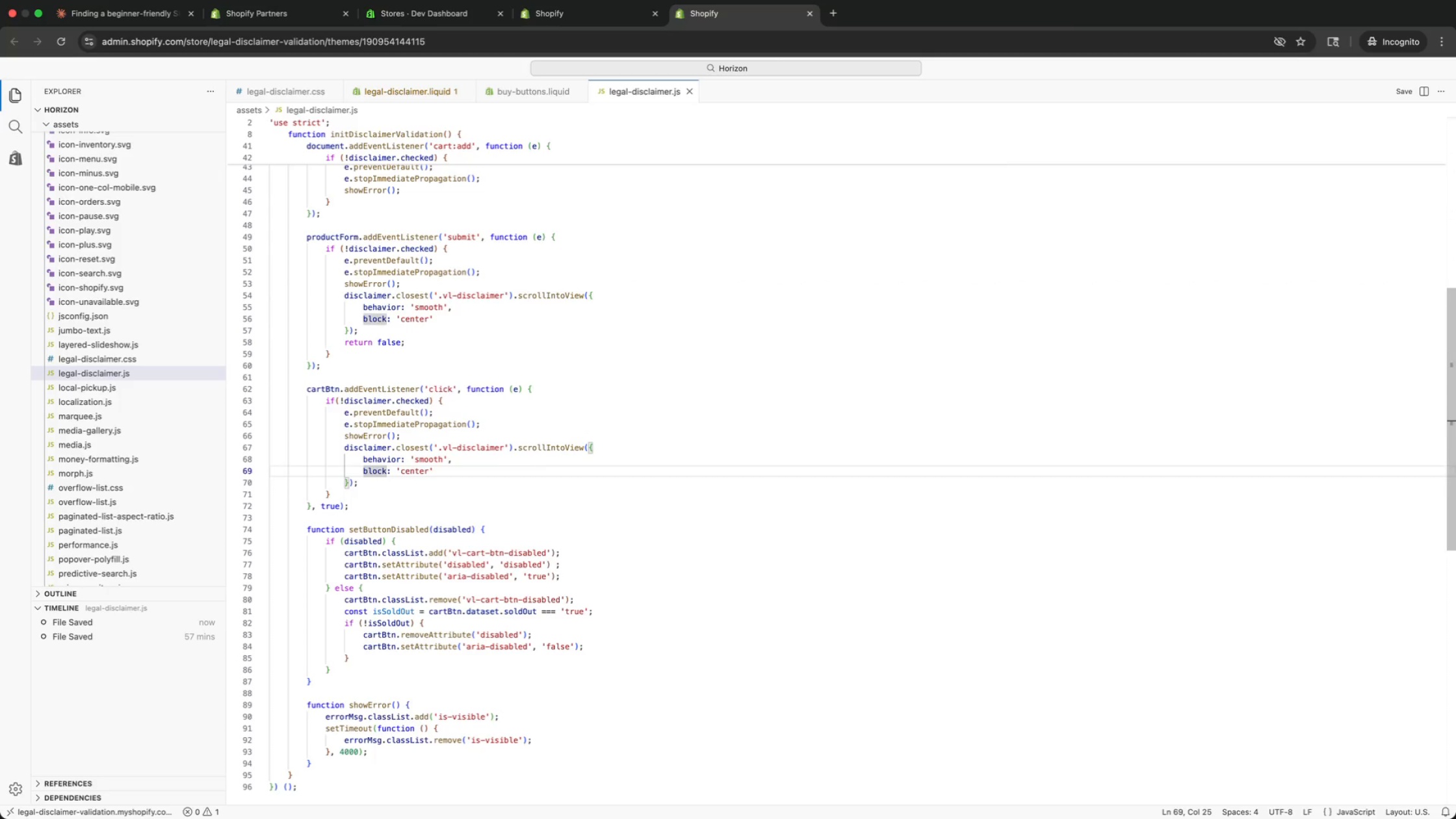 
key(ArrowDown)
 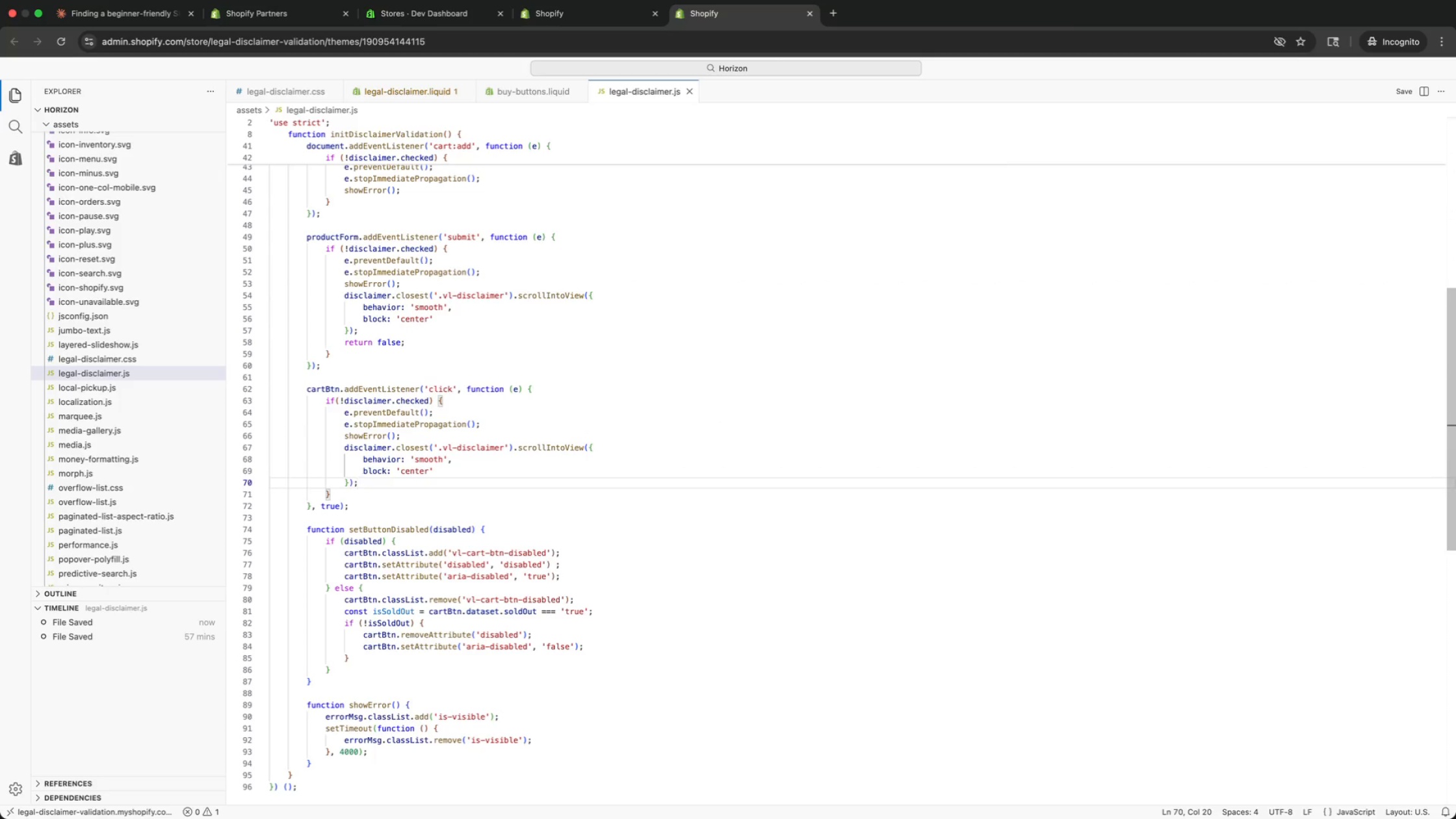 
key(ArrowDown)
 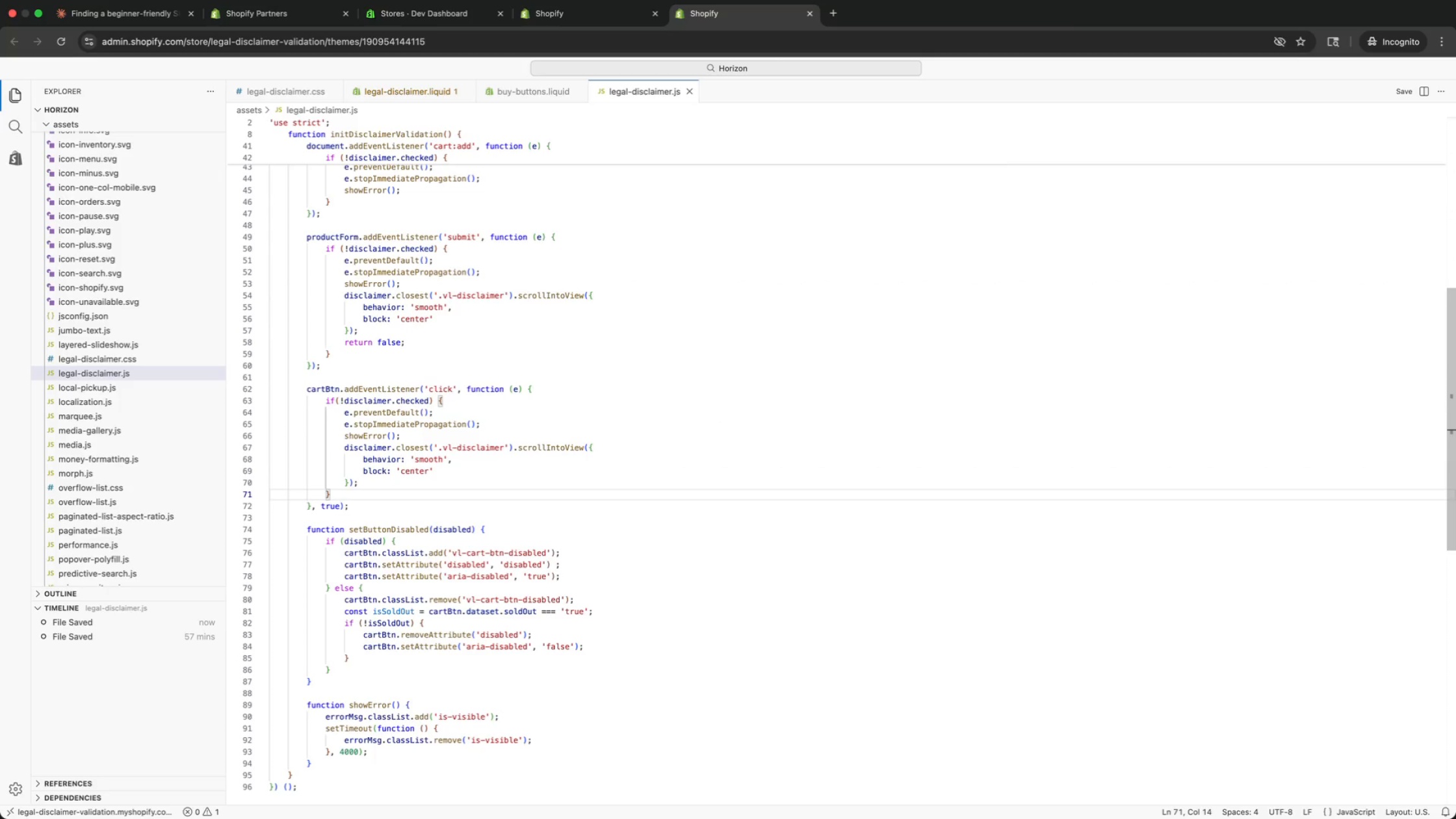 
key(ArrowDown)
 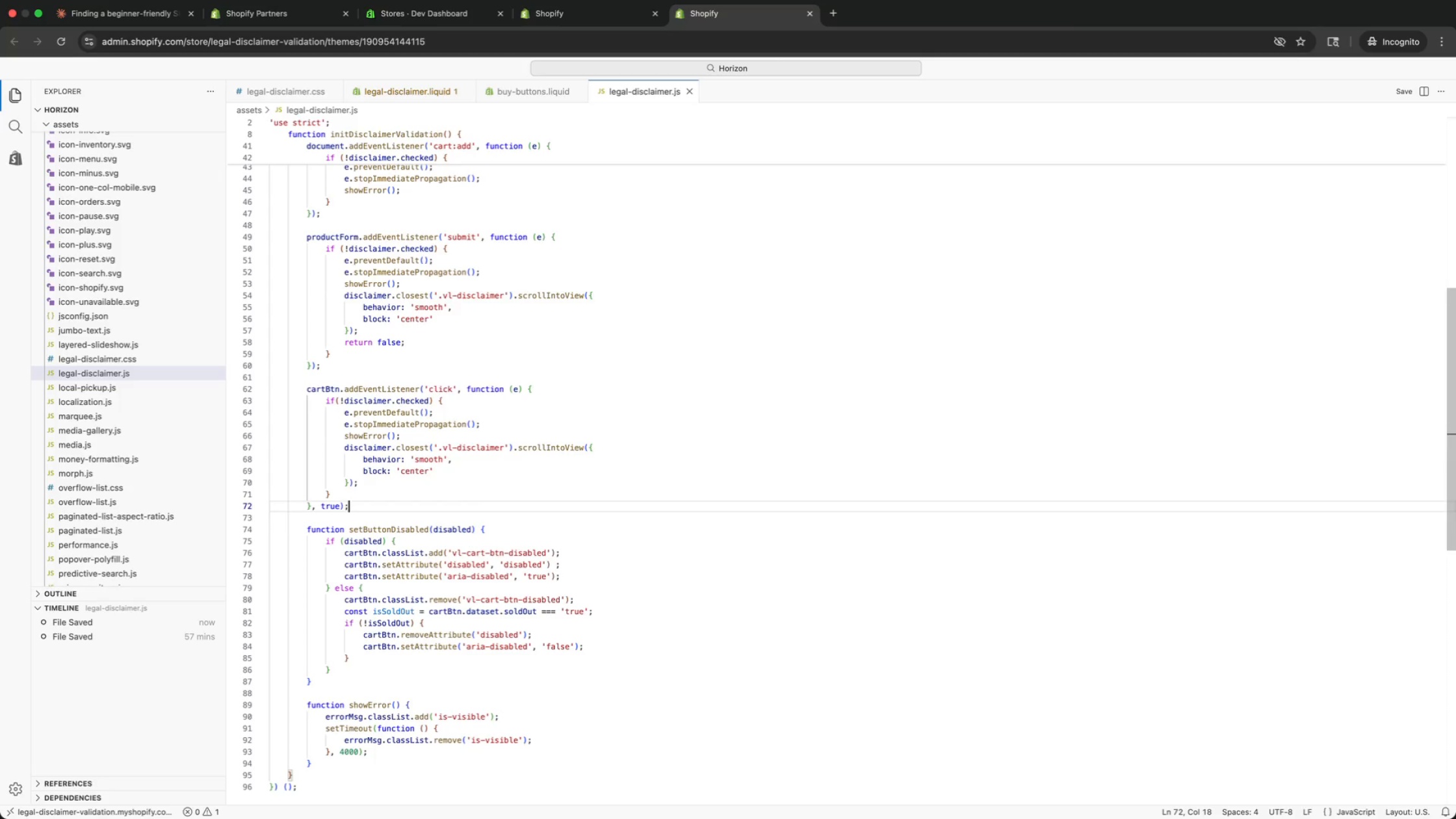 
key(ArrowDown)
 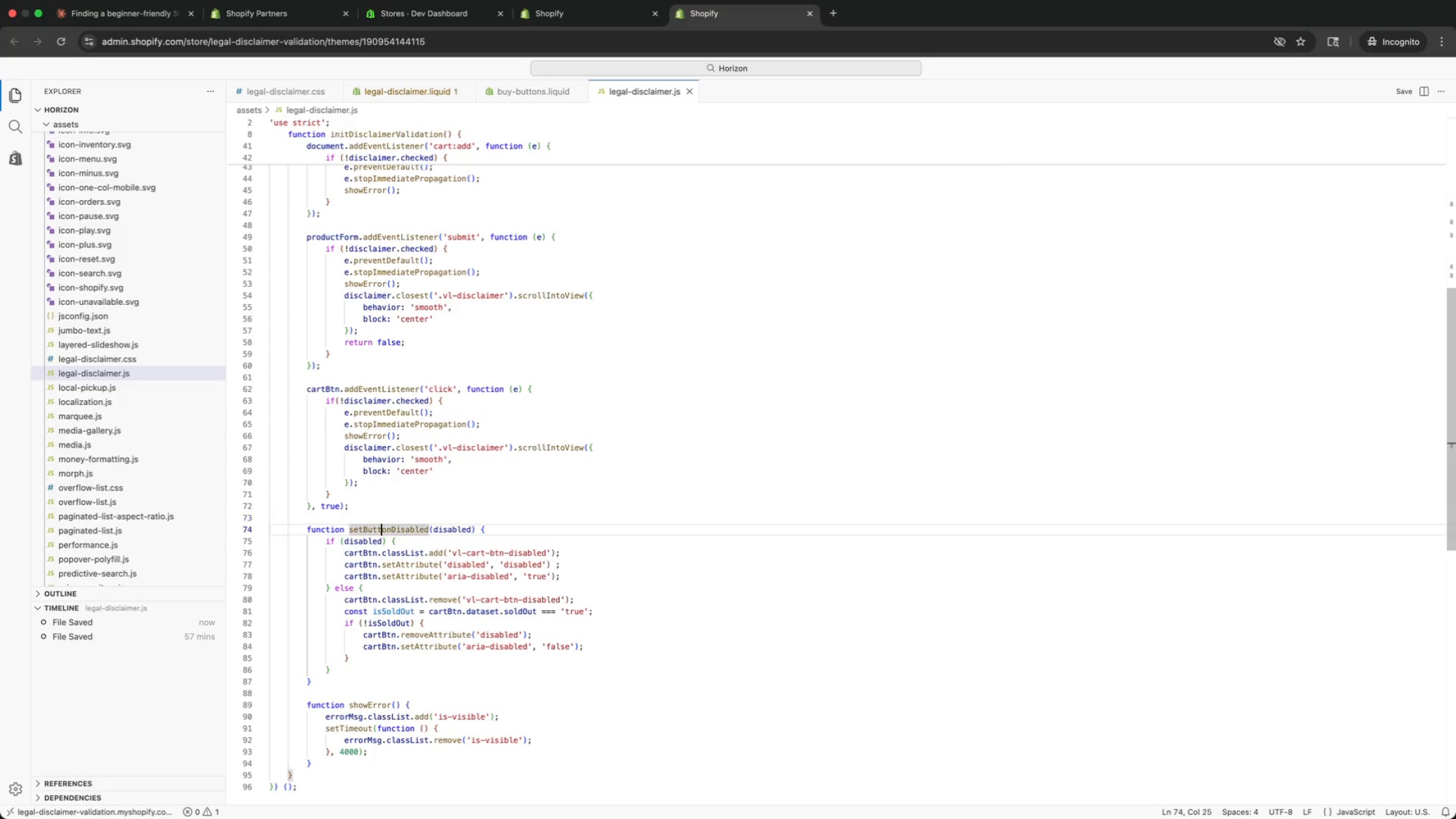 
key(ArrowDown)
 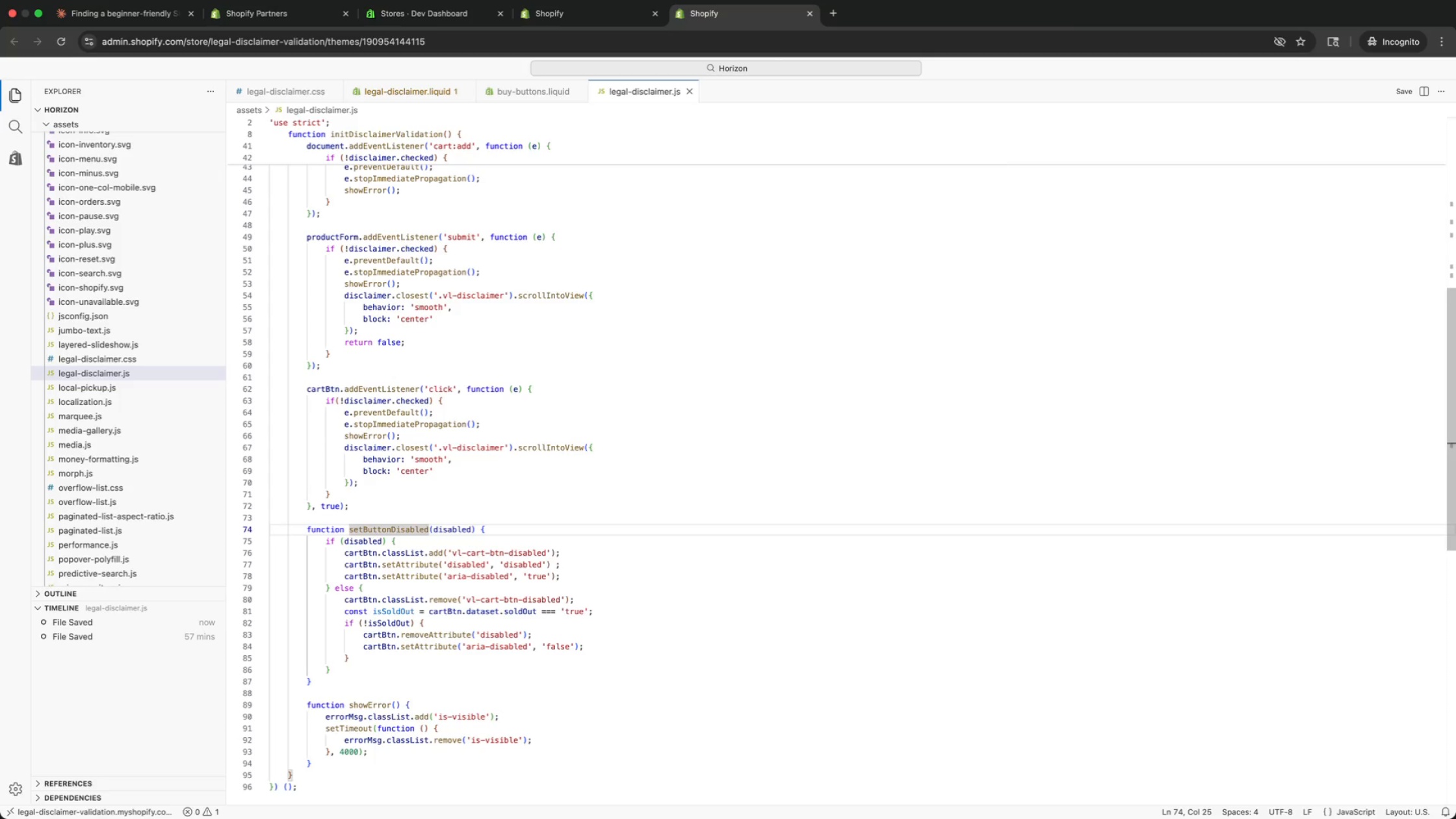 
wait(9.88)
 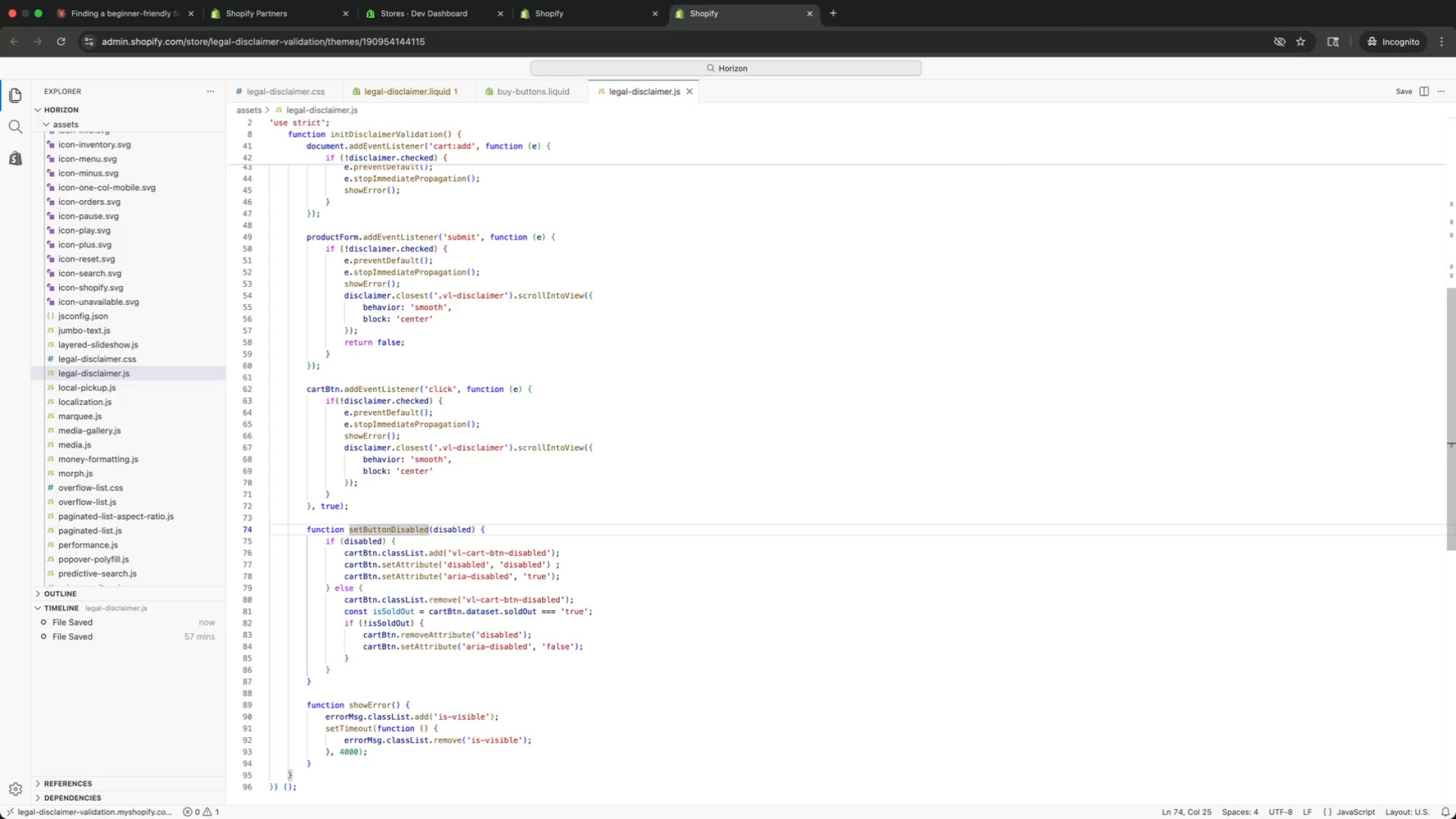 
left_click([792, 463])
 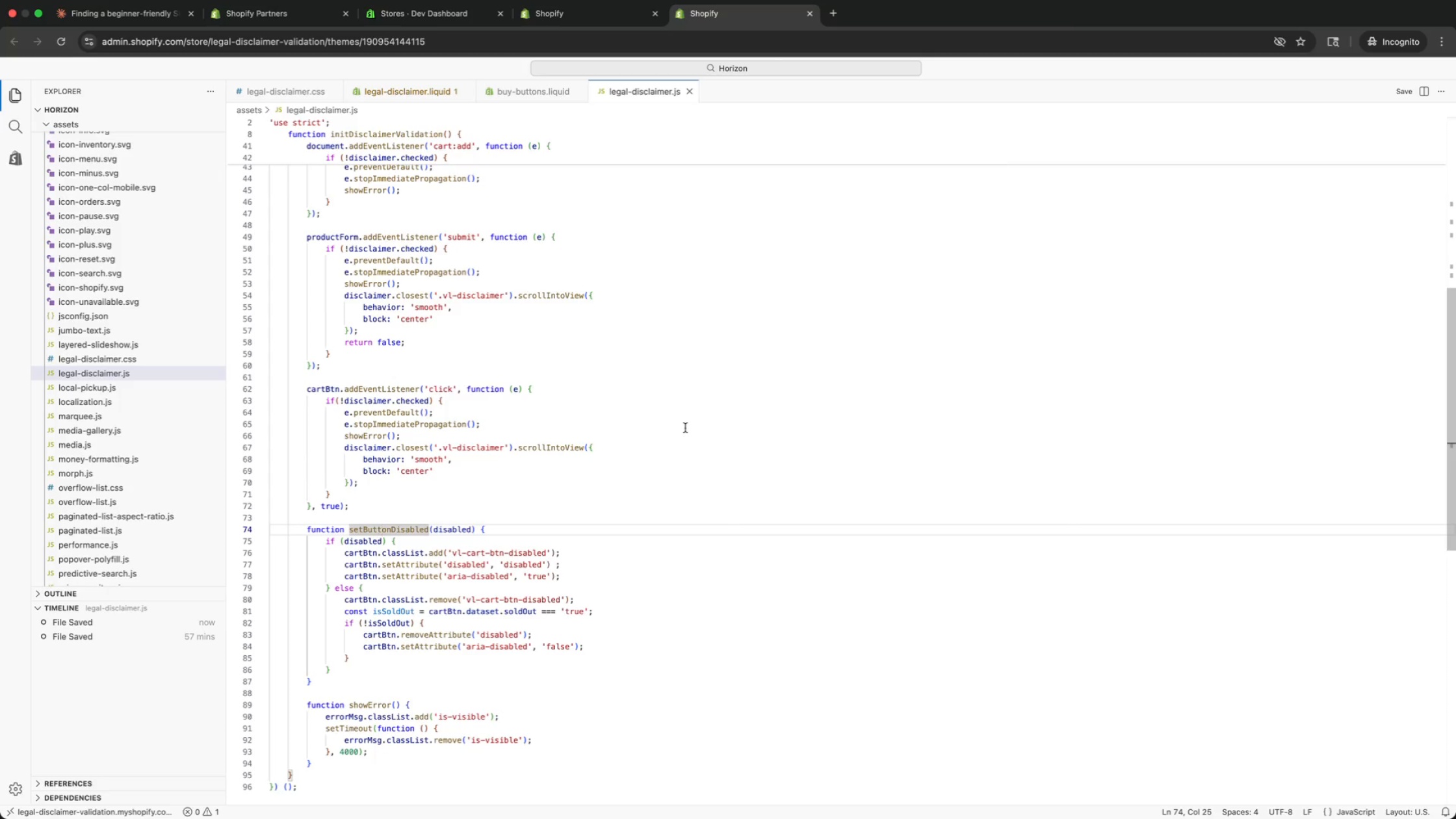 
left_click([685, 428])
 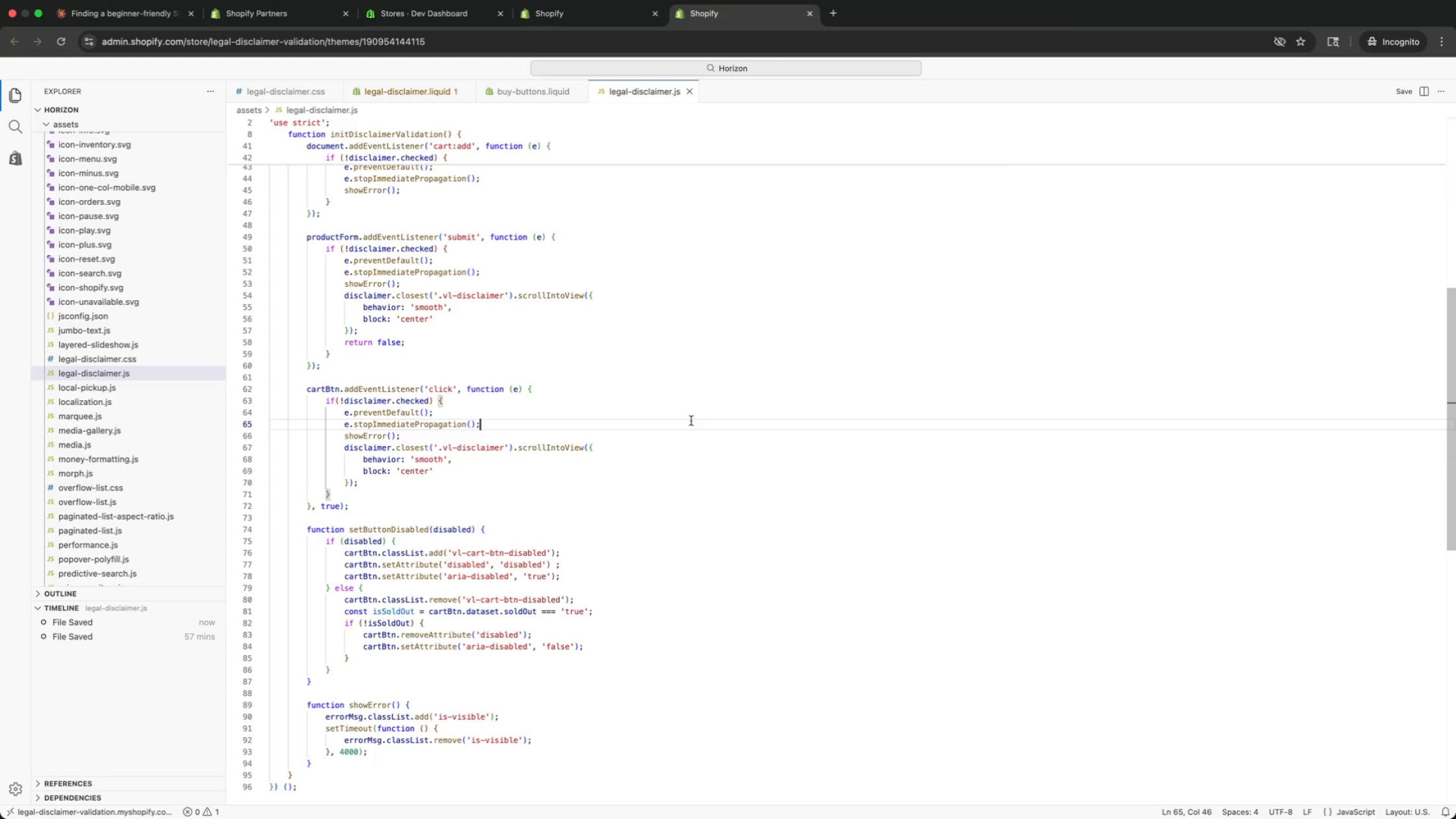 
key(ArrowDown)
 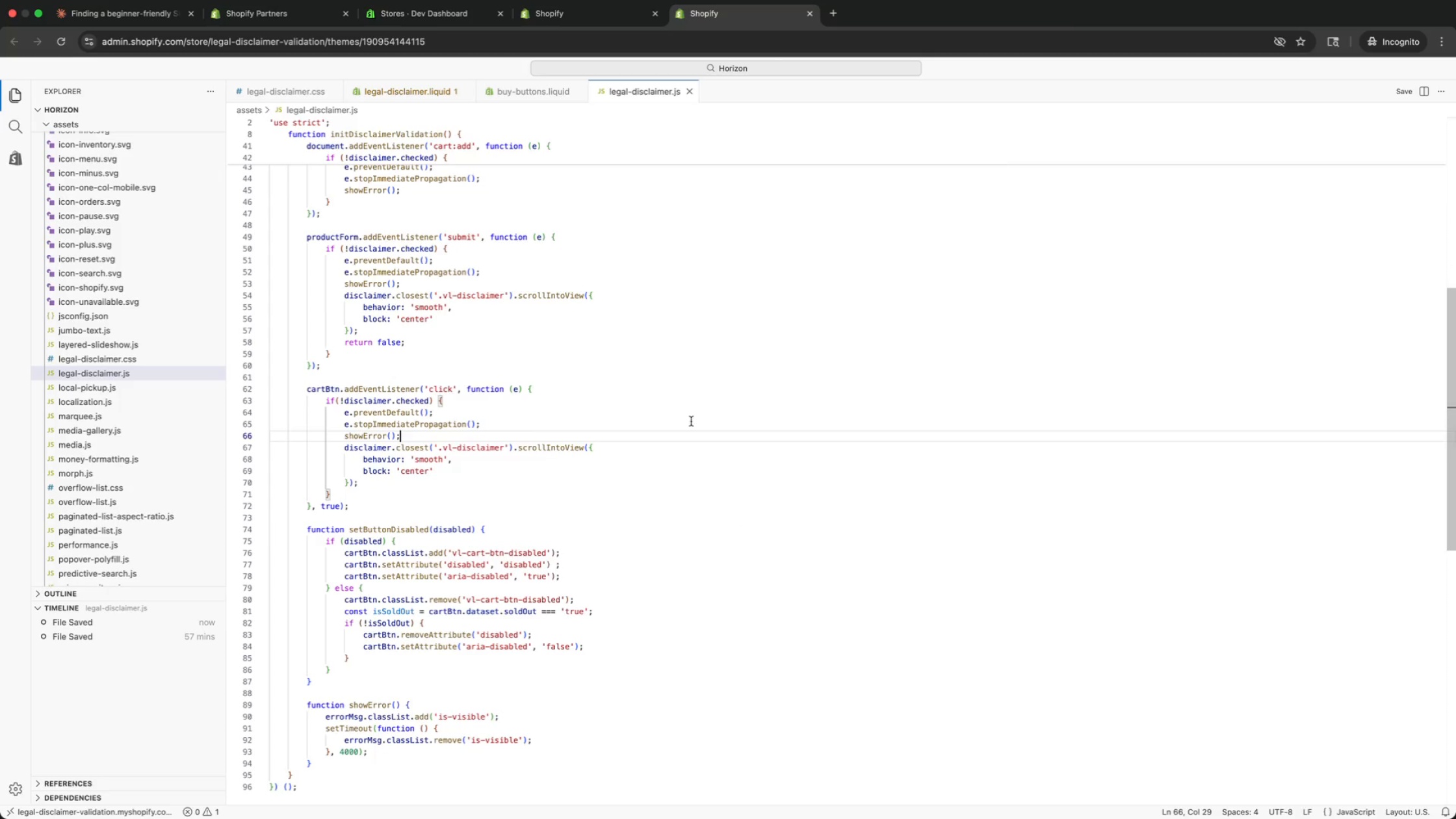 
key(ArrowDown)
 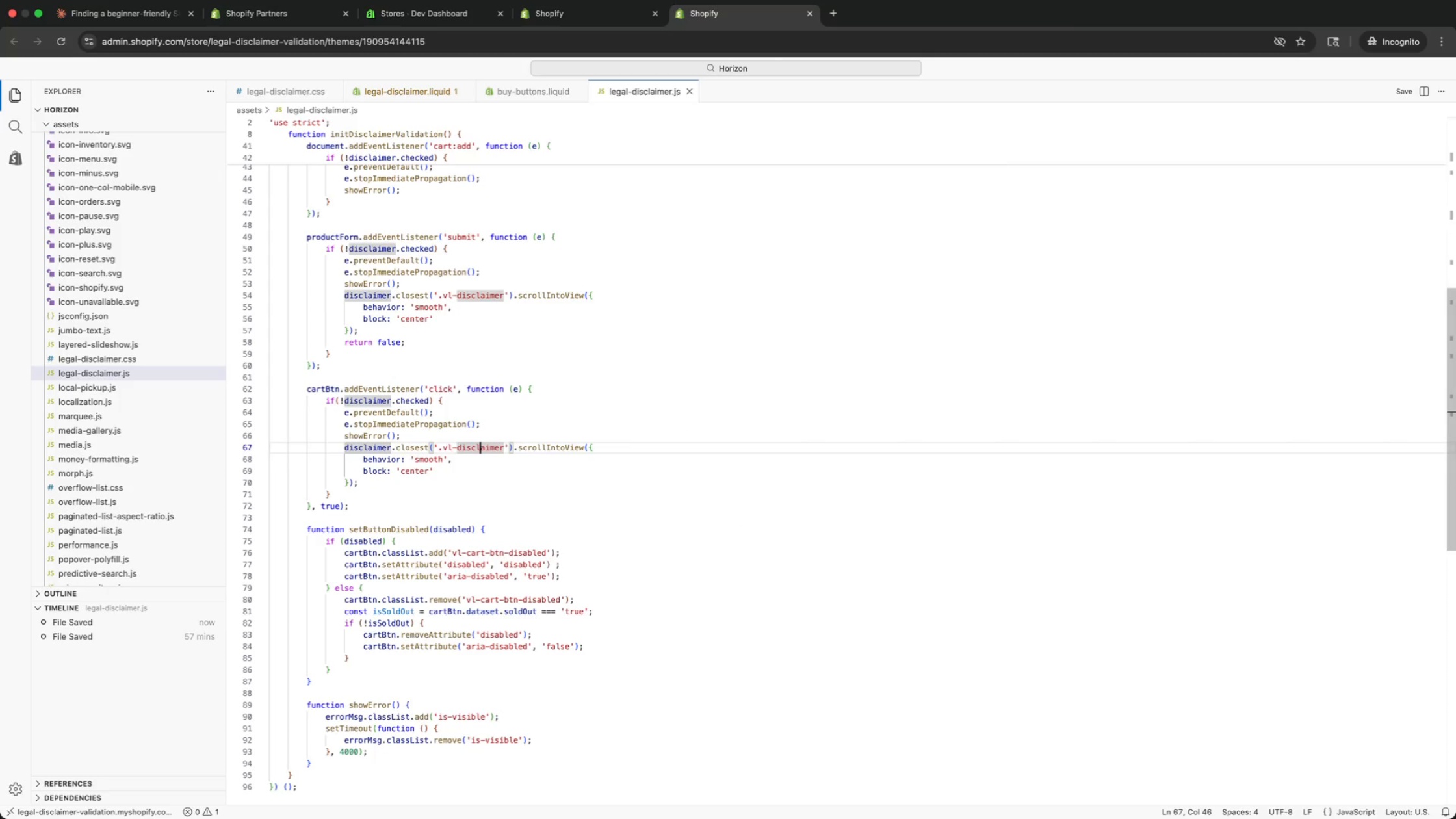 
key(ArrowDown)
 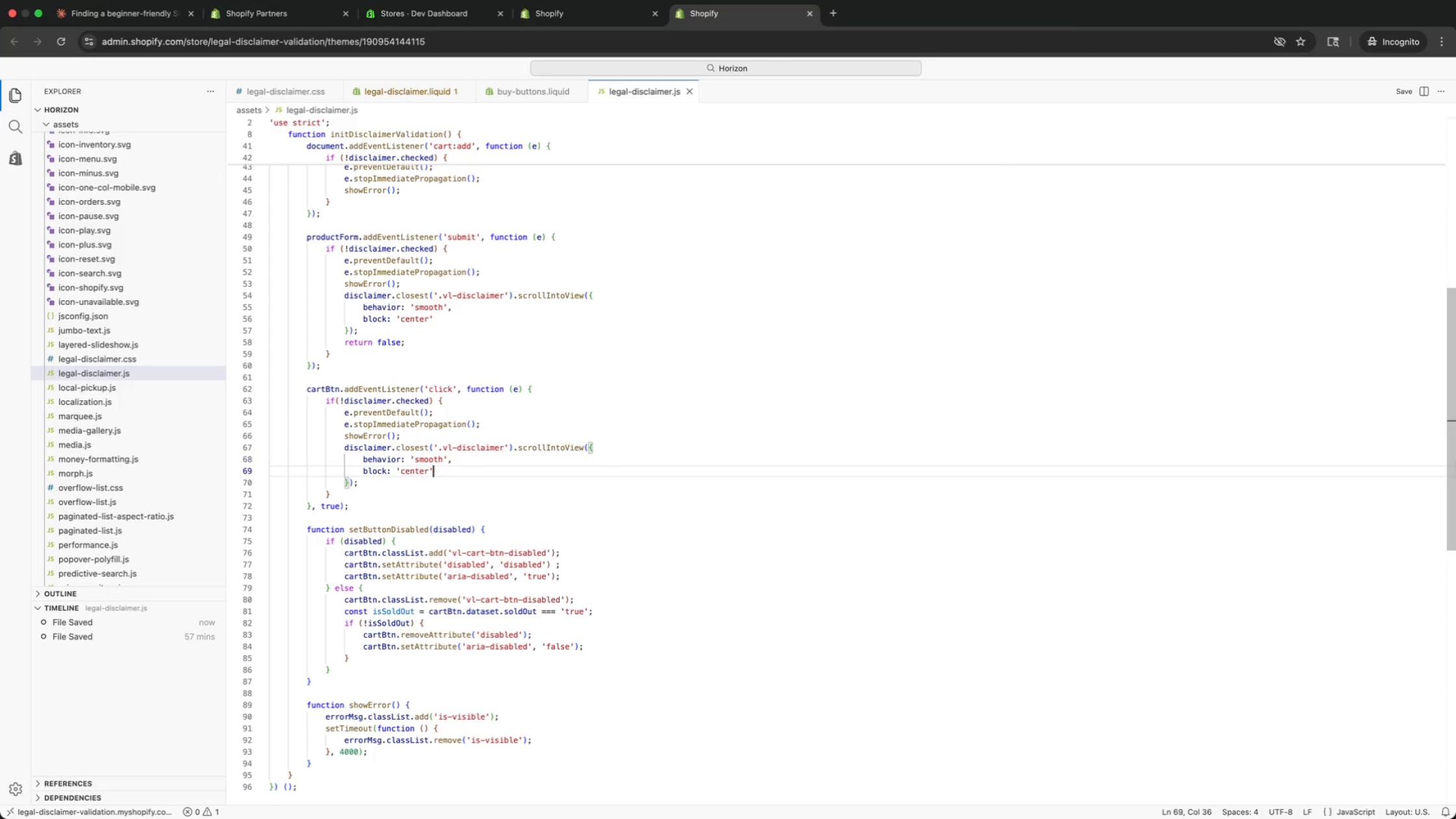 
key(ArrowDown)
 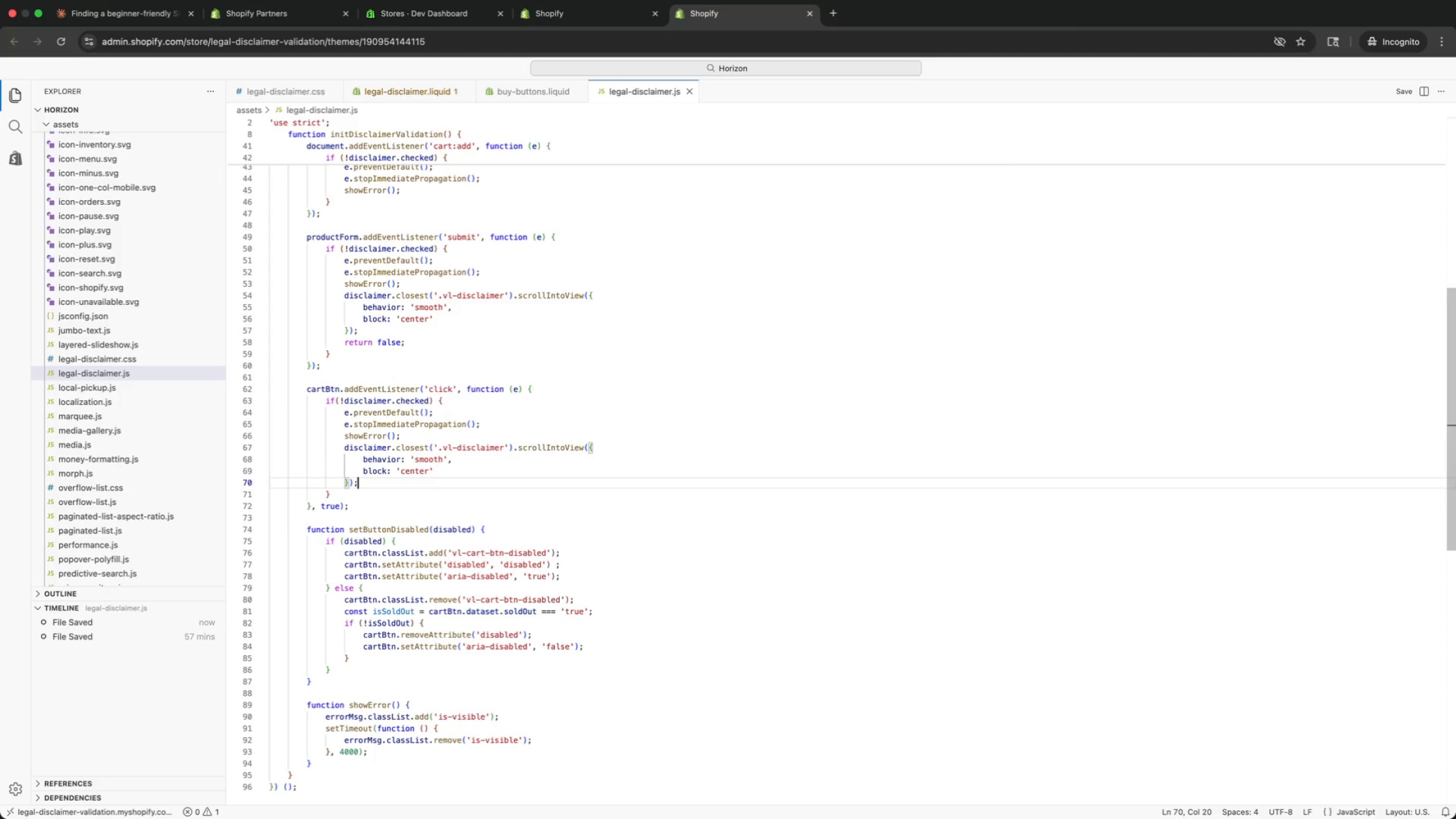 
key(ArrowDown)
 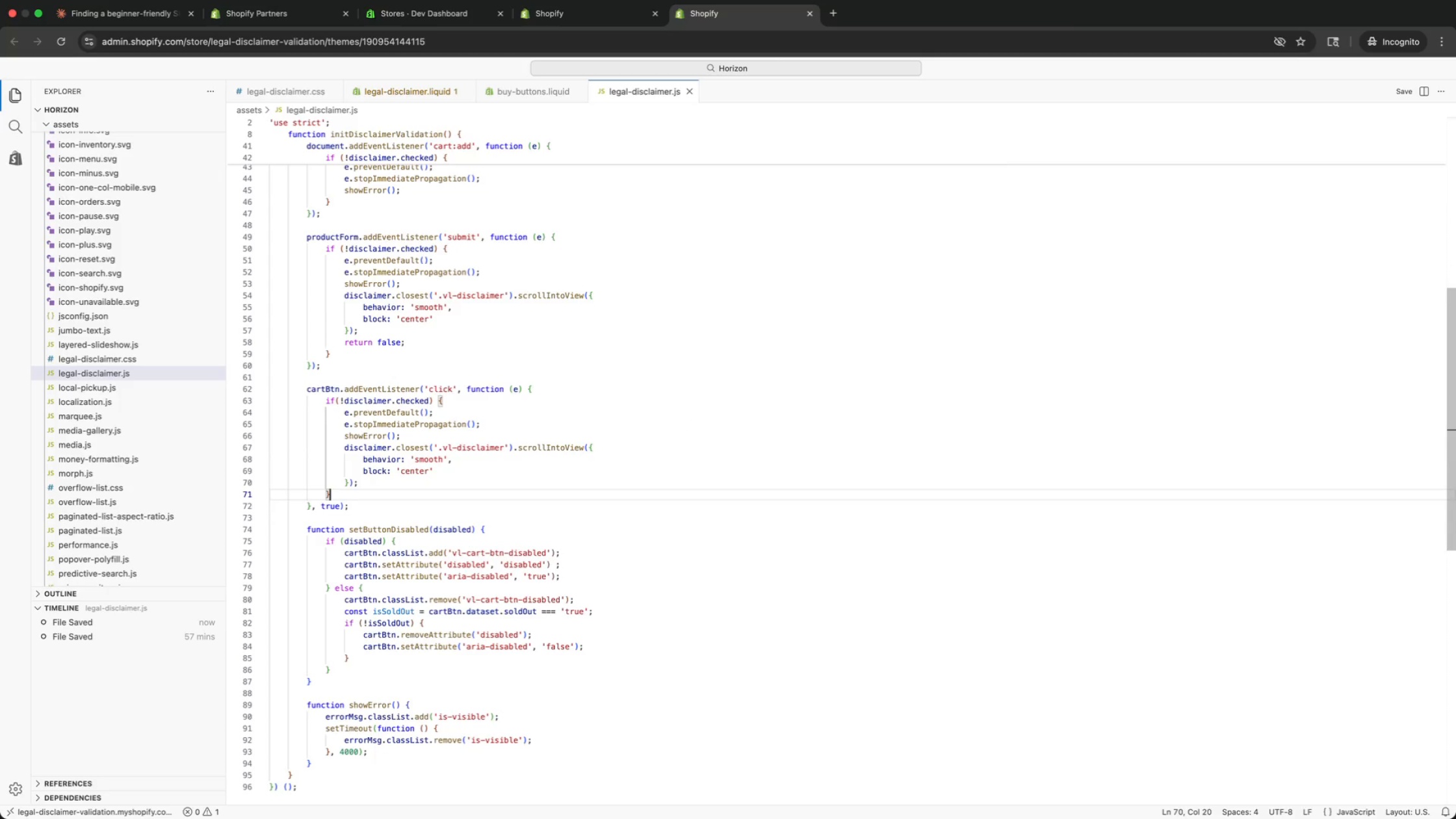 
key(ArrowDown)
 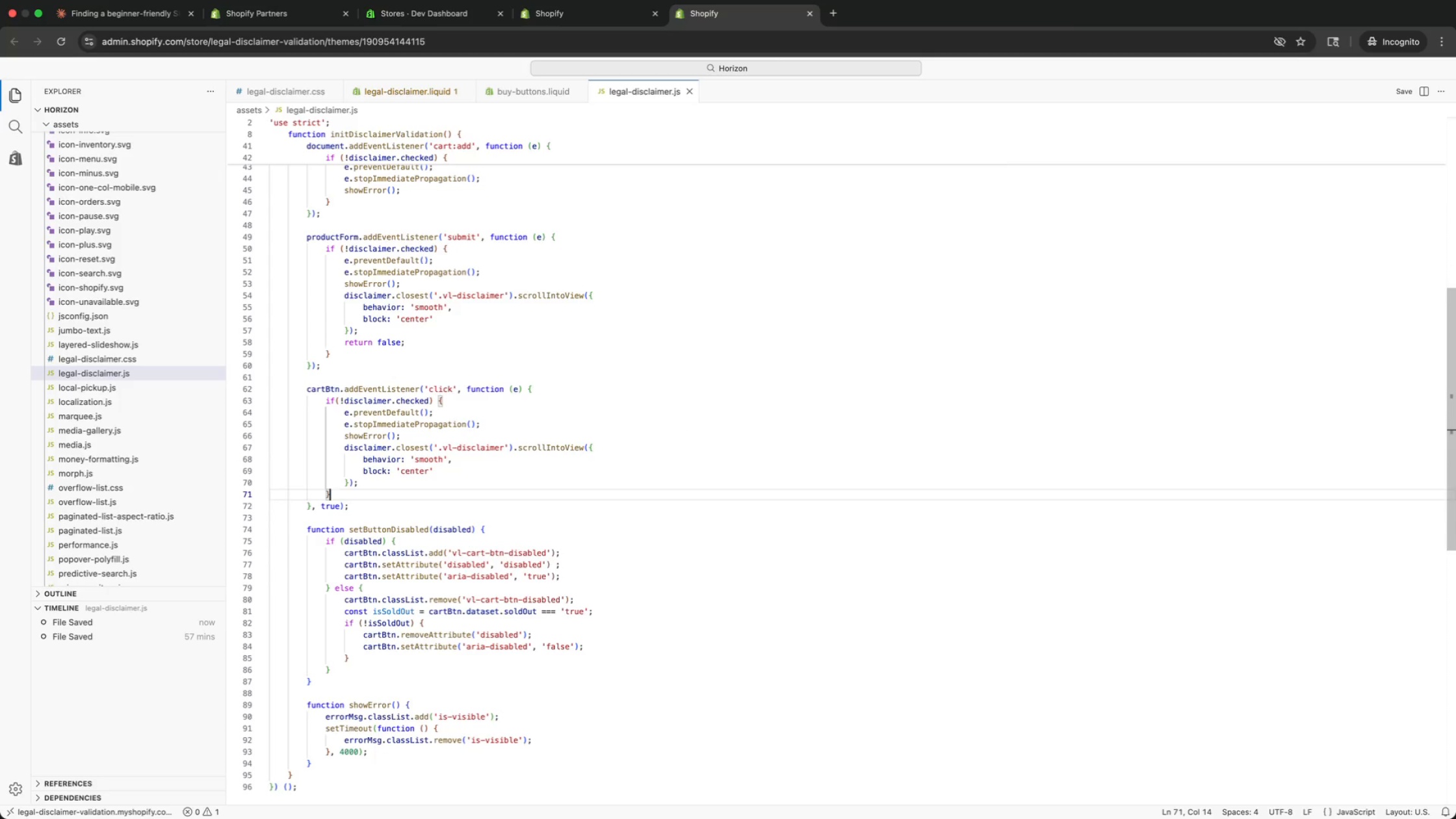 
key(ArrowDown)
 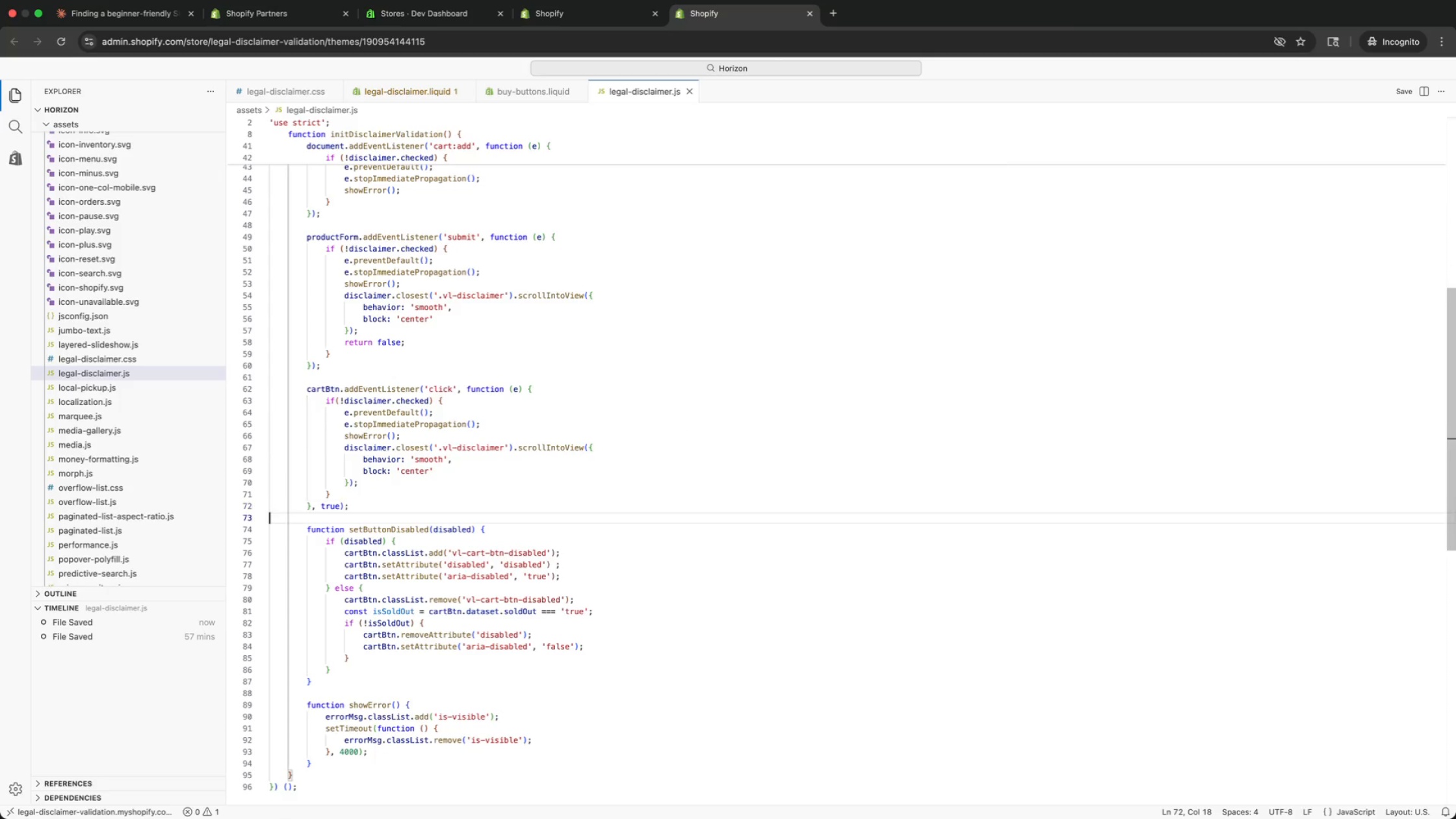 
key(ArrowDown)
 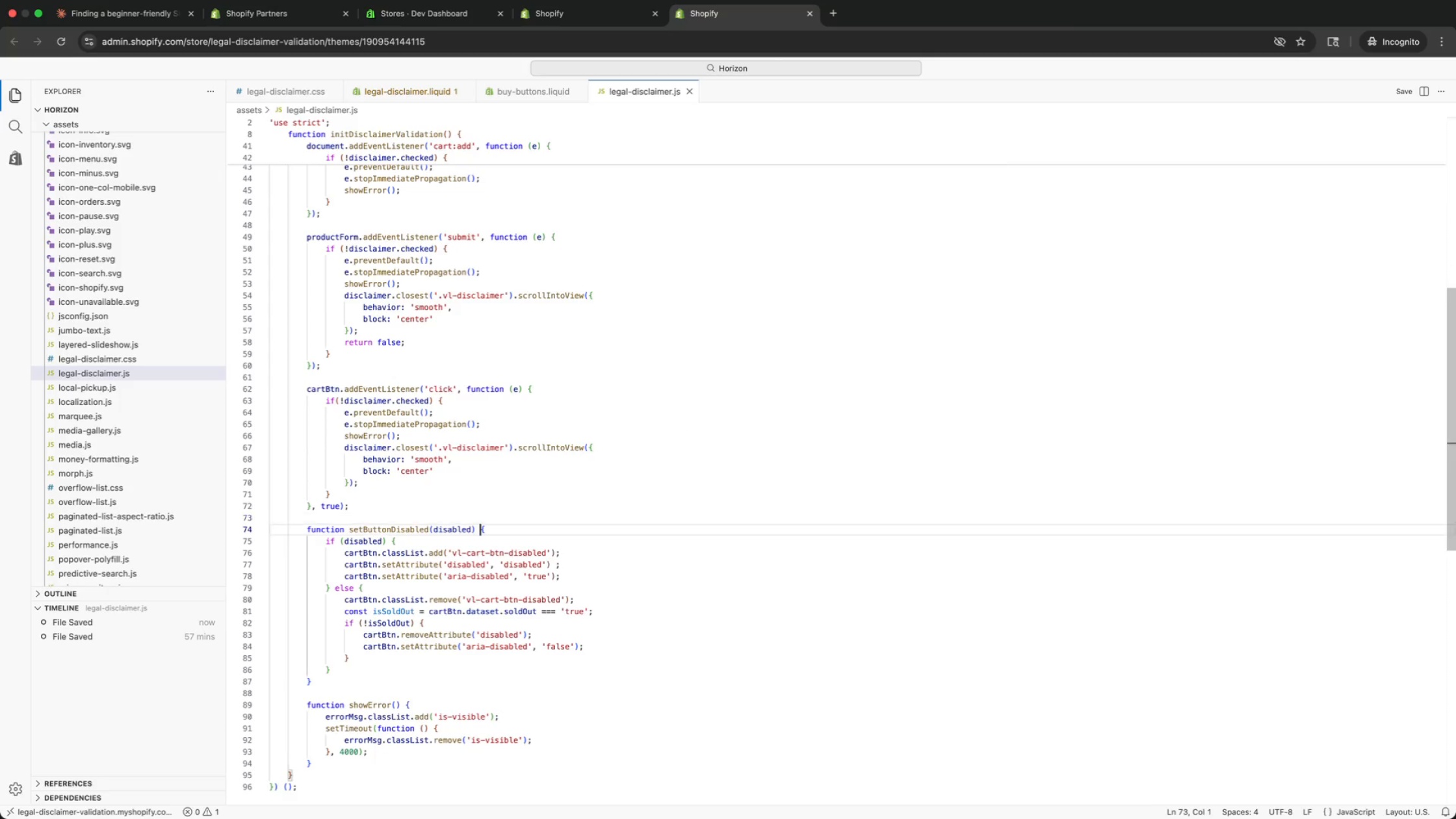 
key(ArrowDown)
 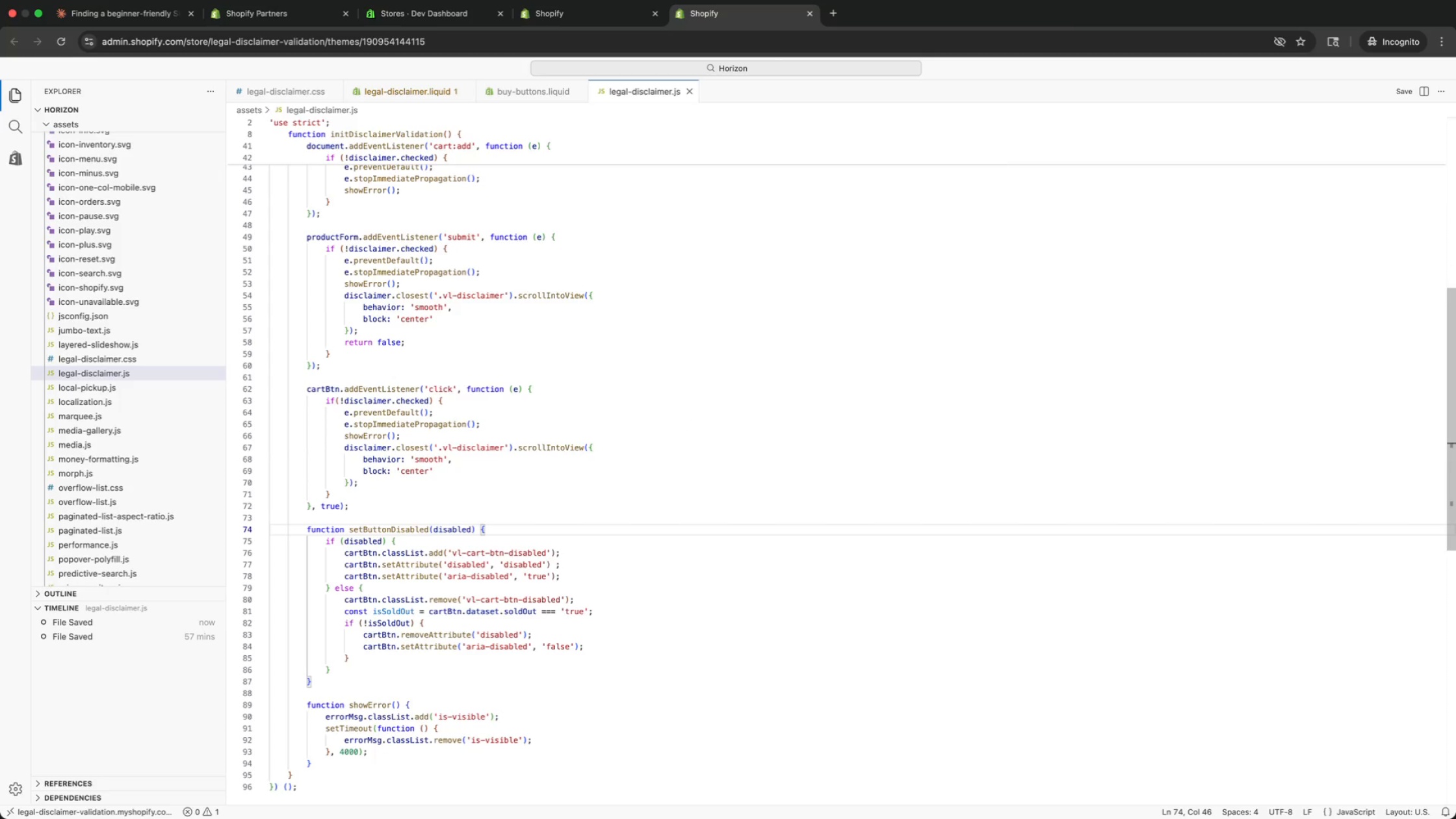 
key(ArrowRight)
 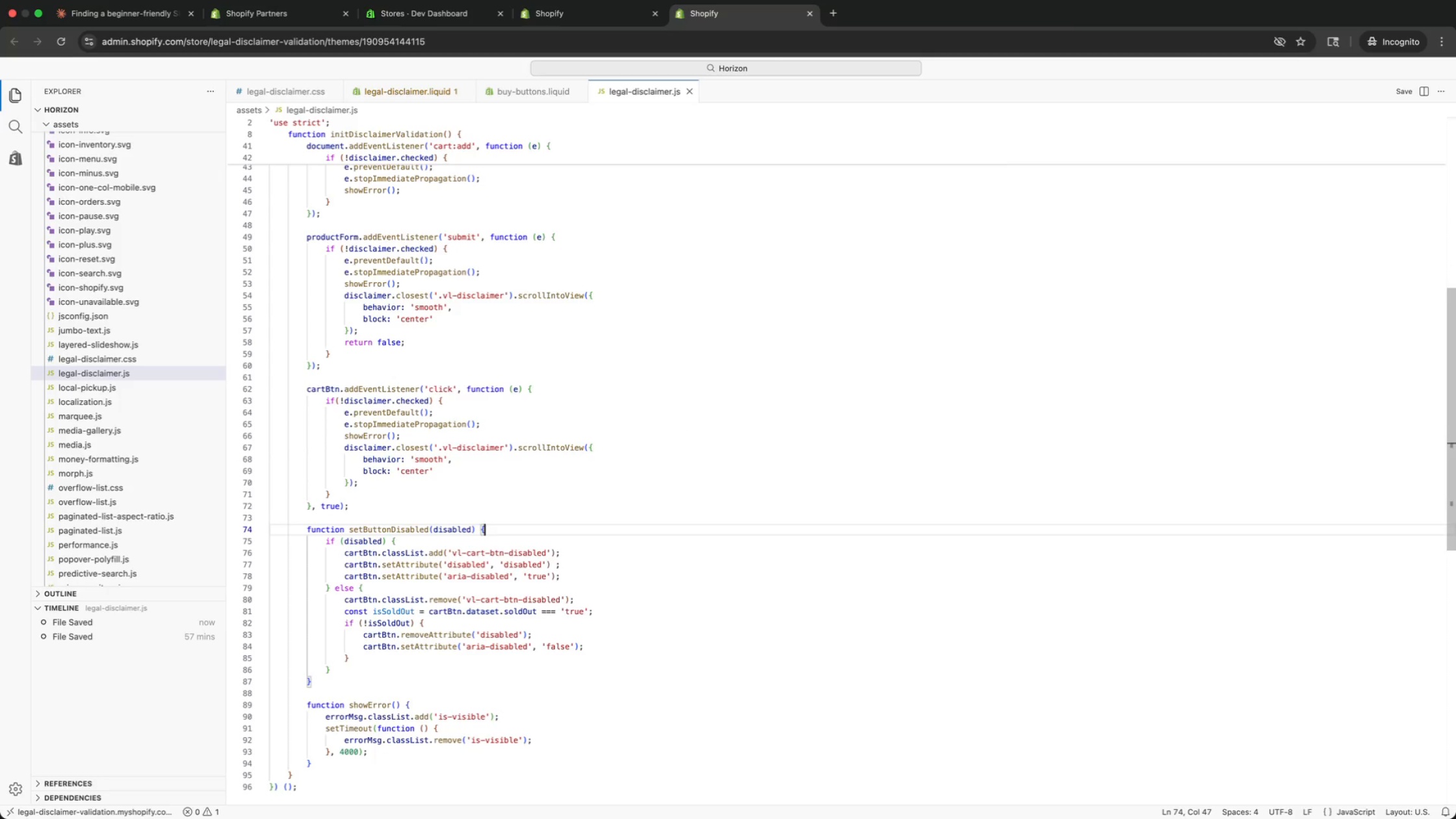 
key(ArrowDown)
 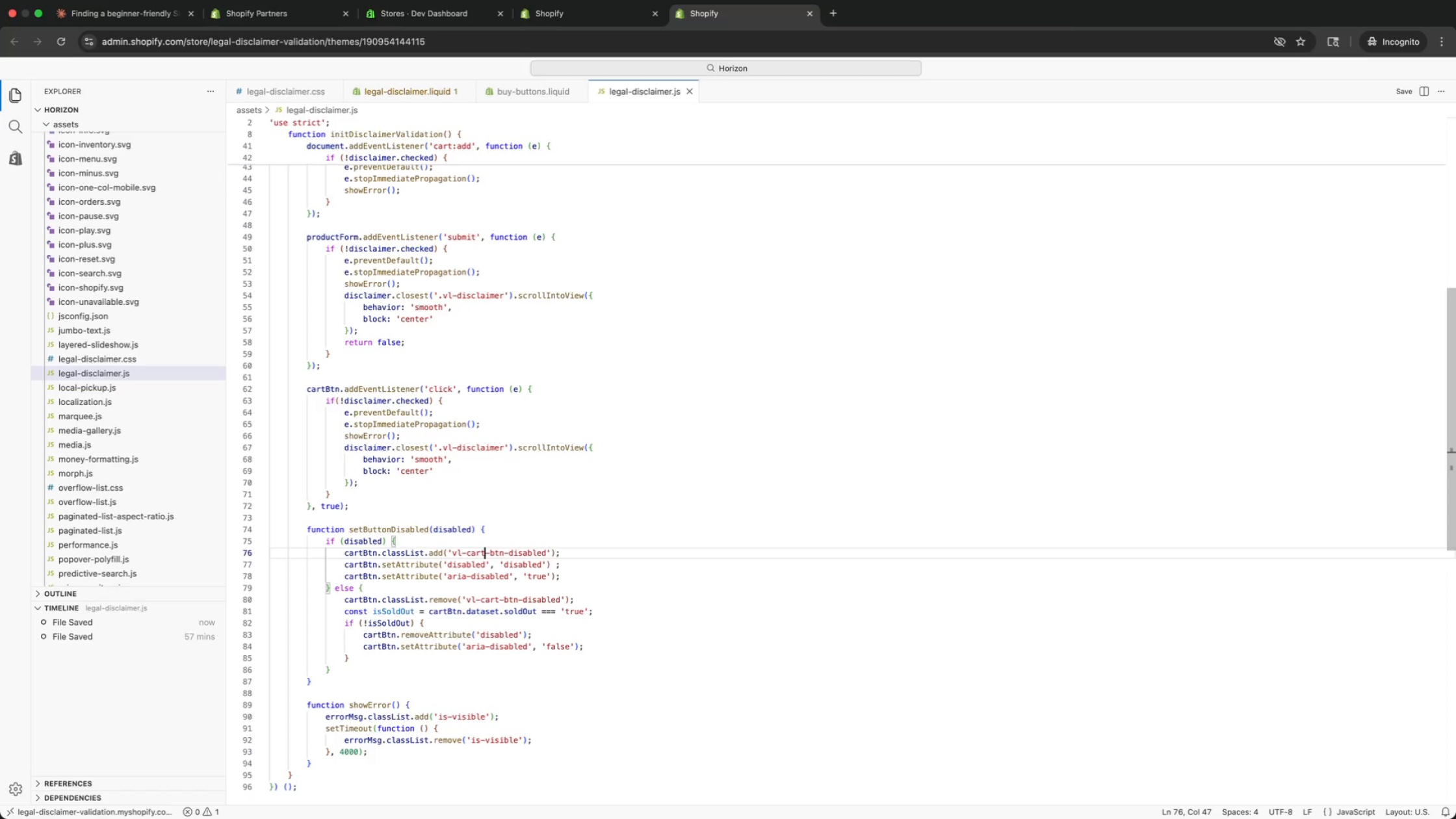 
key(ArrowDown)
 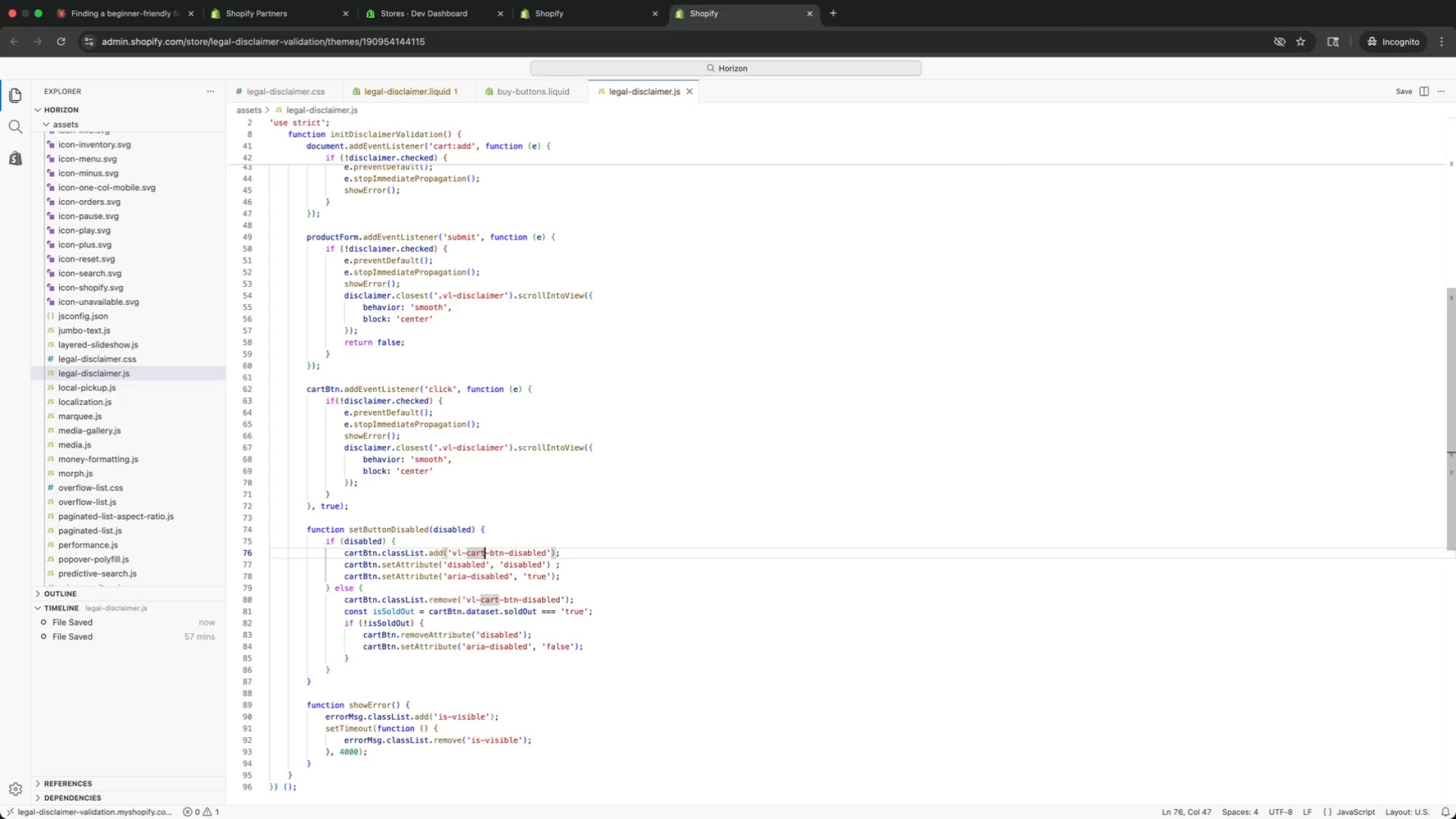 
key(ArrowDown)
 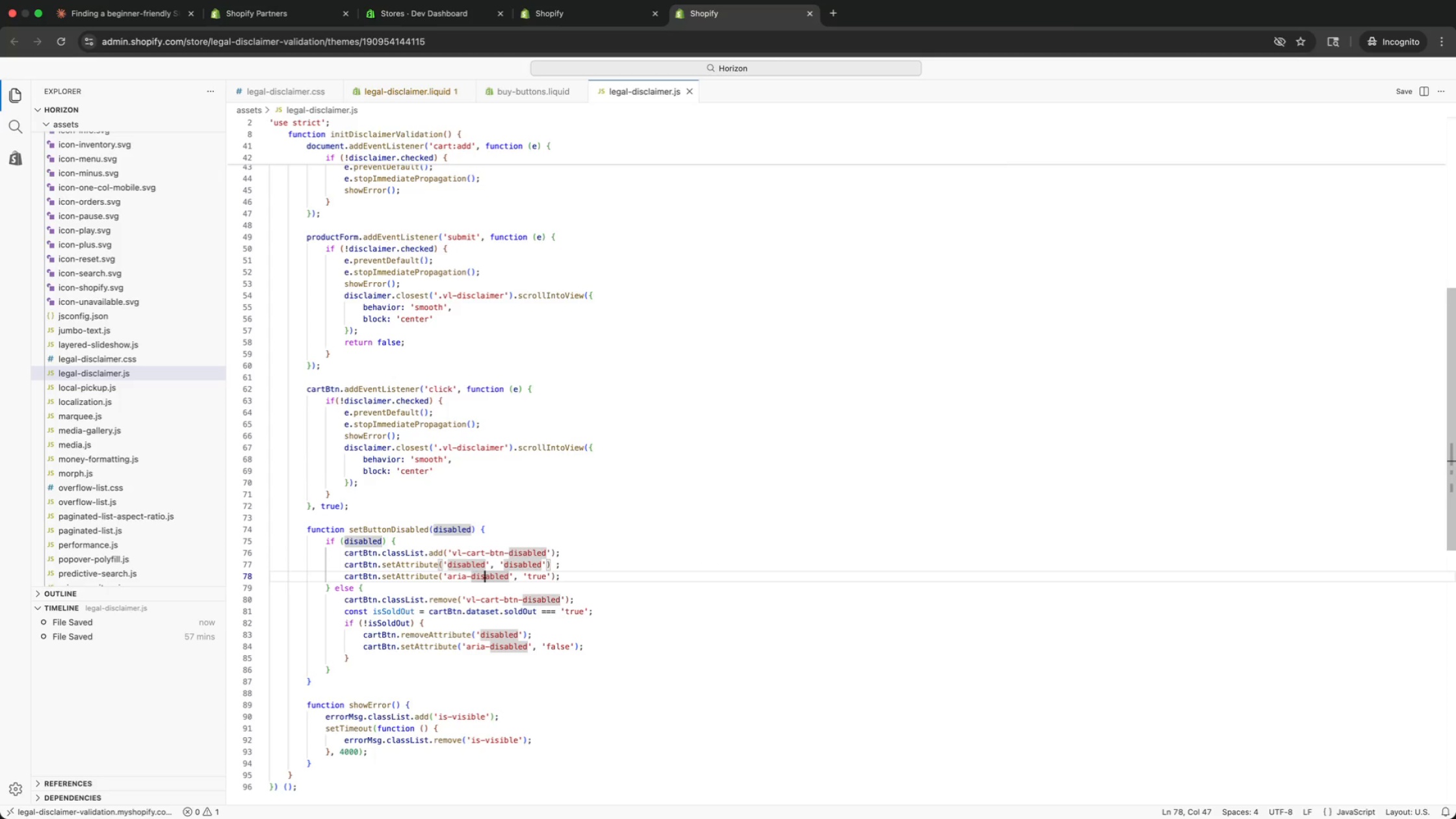 
key(ArrowDown)
 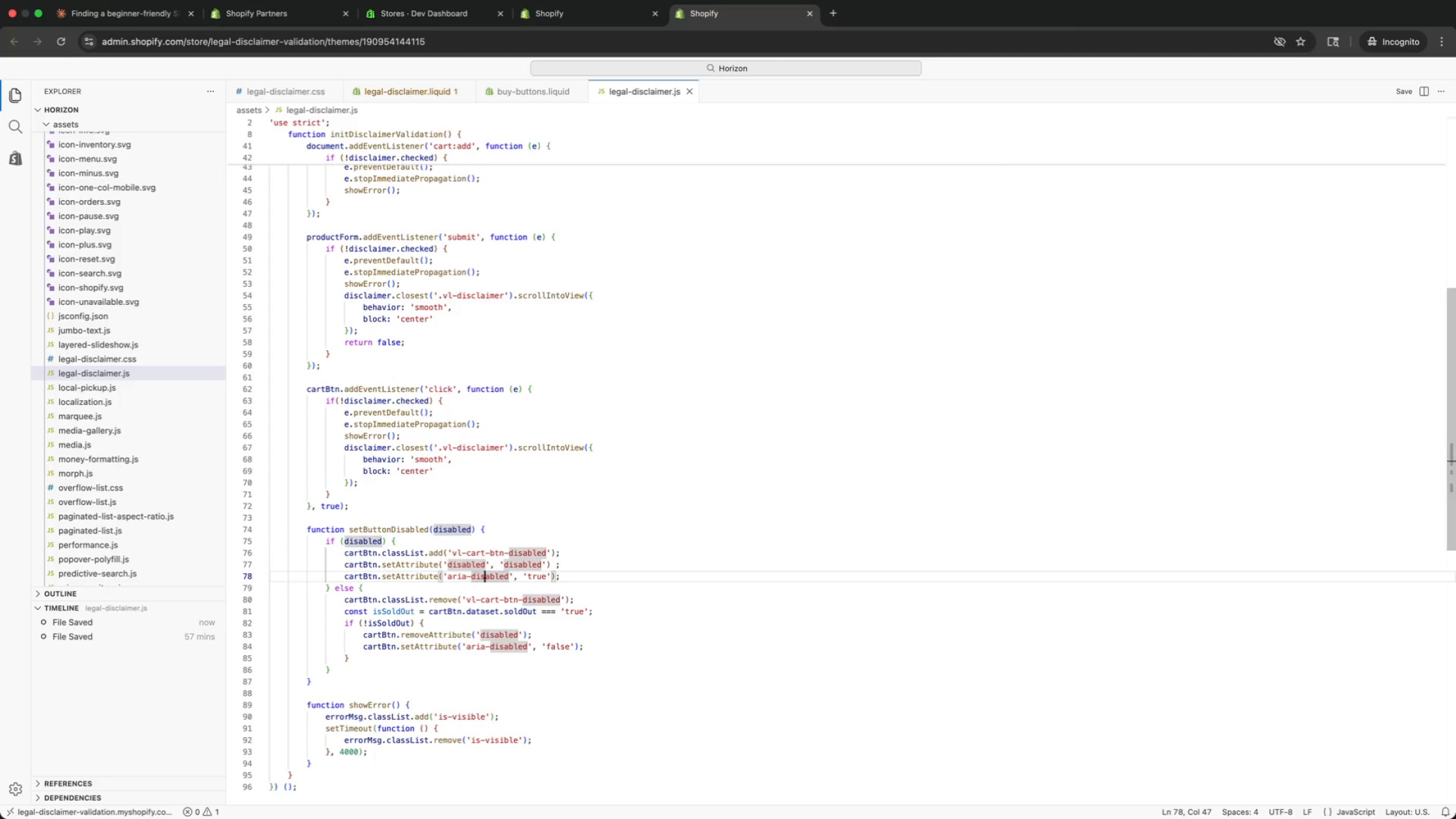 
key(ArrowDown)
 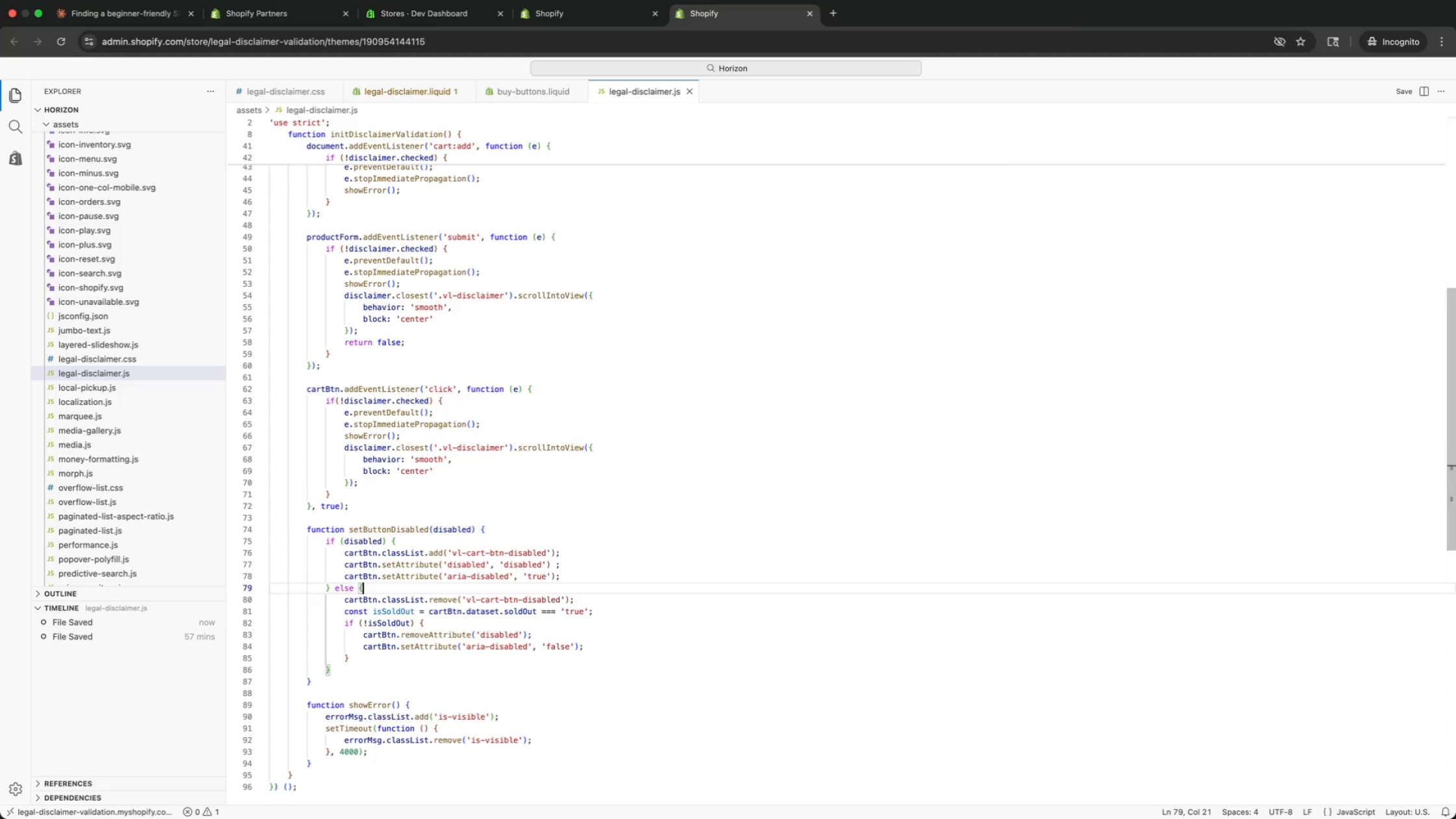 
key(ArrowDown)
 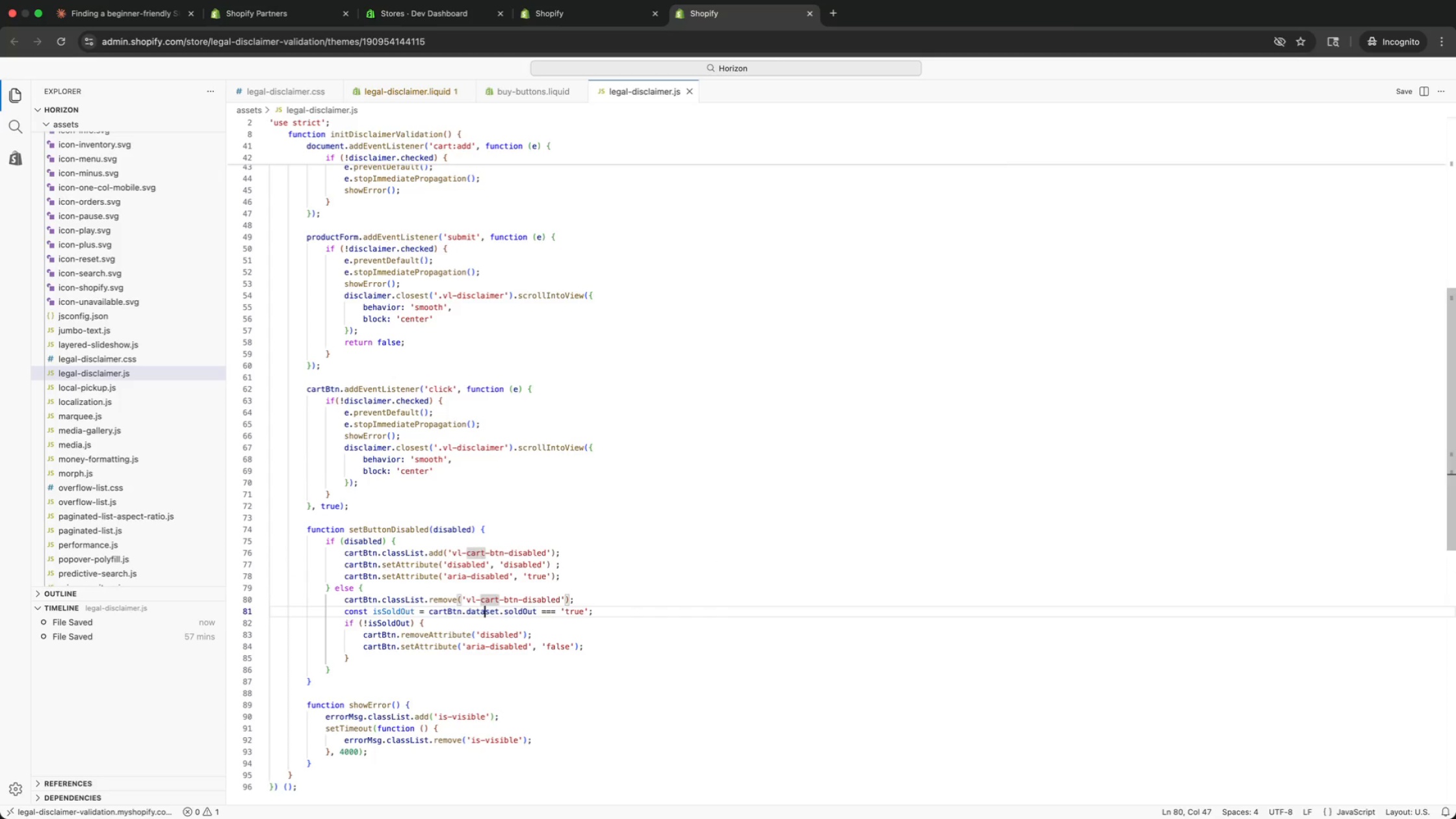 
key(ArrowDown)
 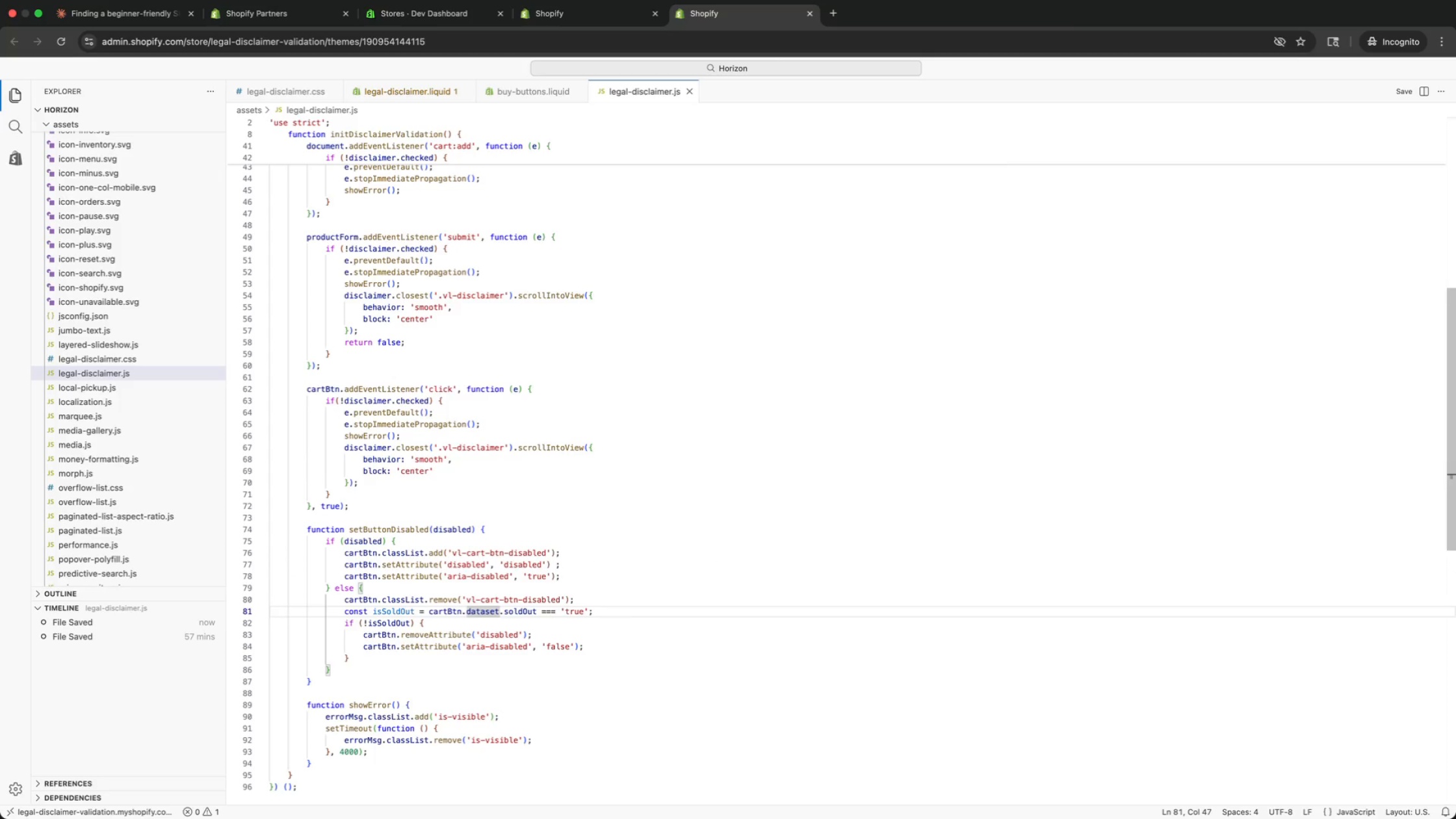 
key(ArrowUp)
 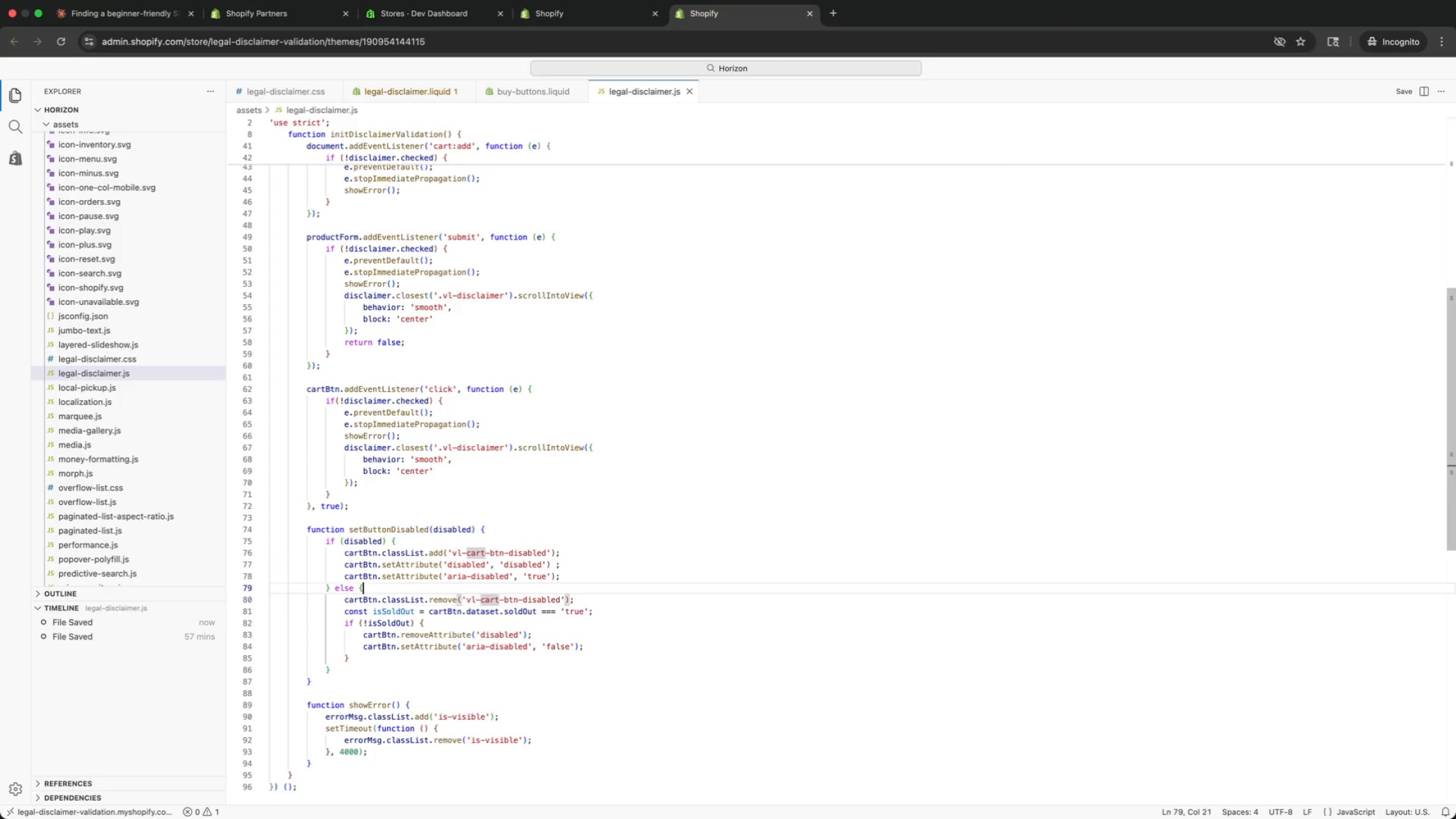 
key(ArrowUp)
 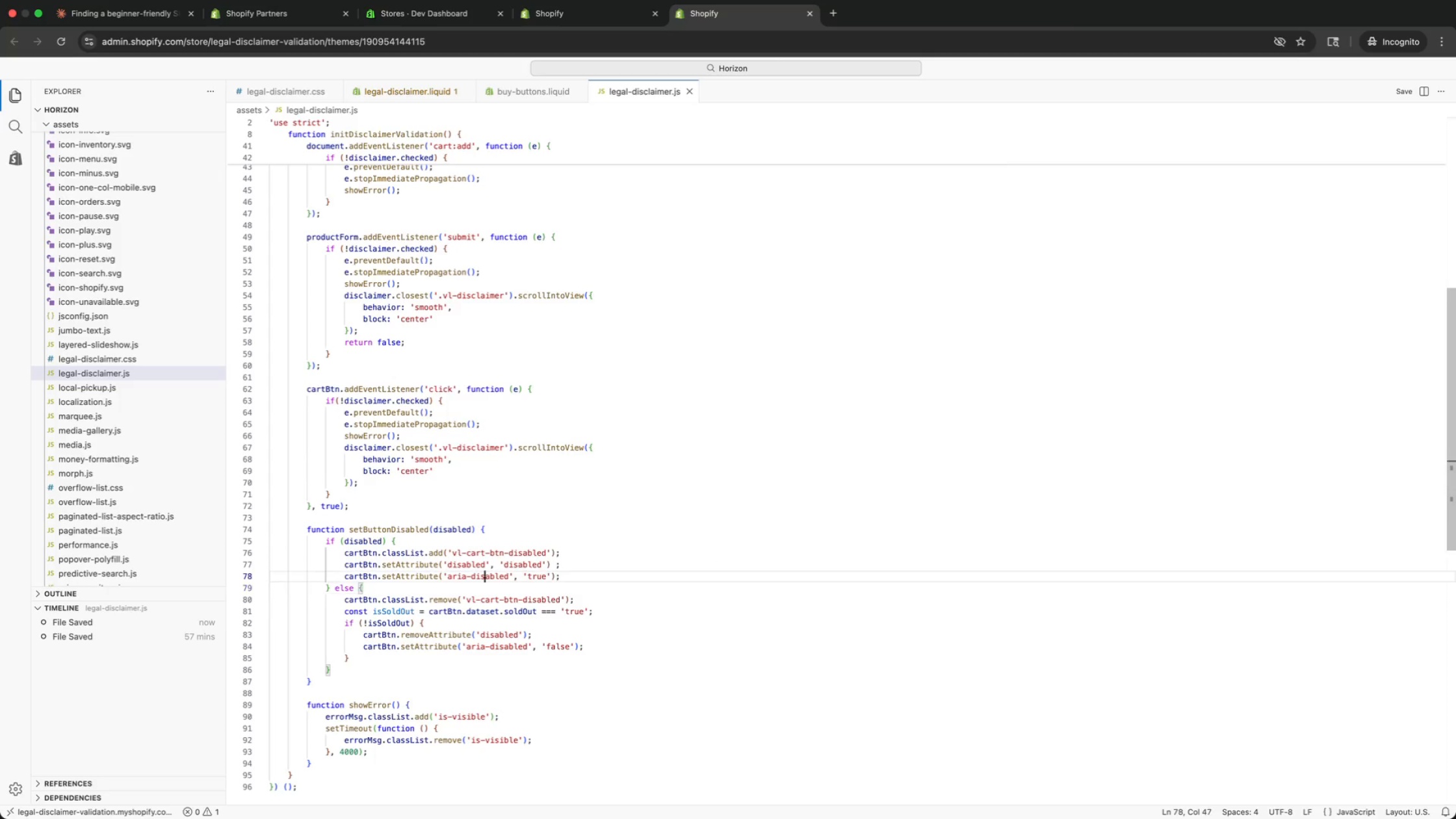 
key(ArrowUp)
 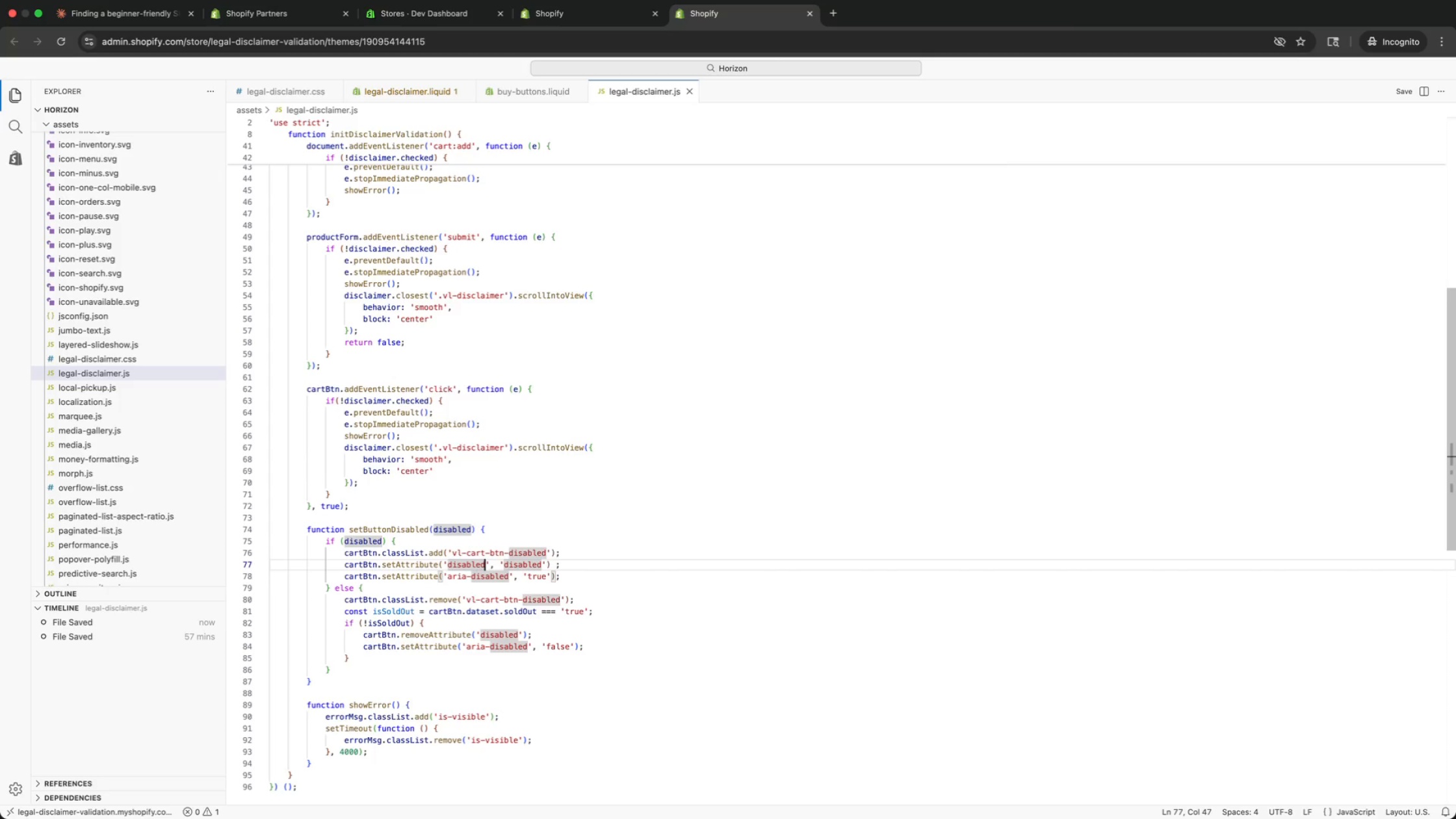 
key(ArrowUp)
 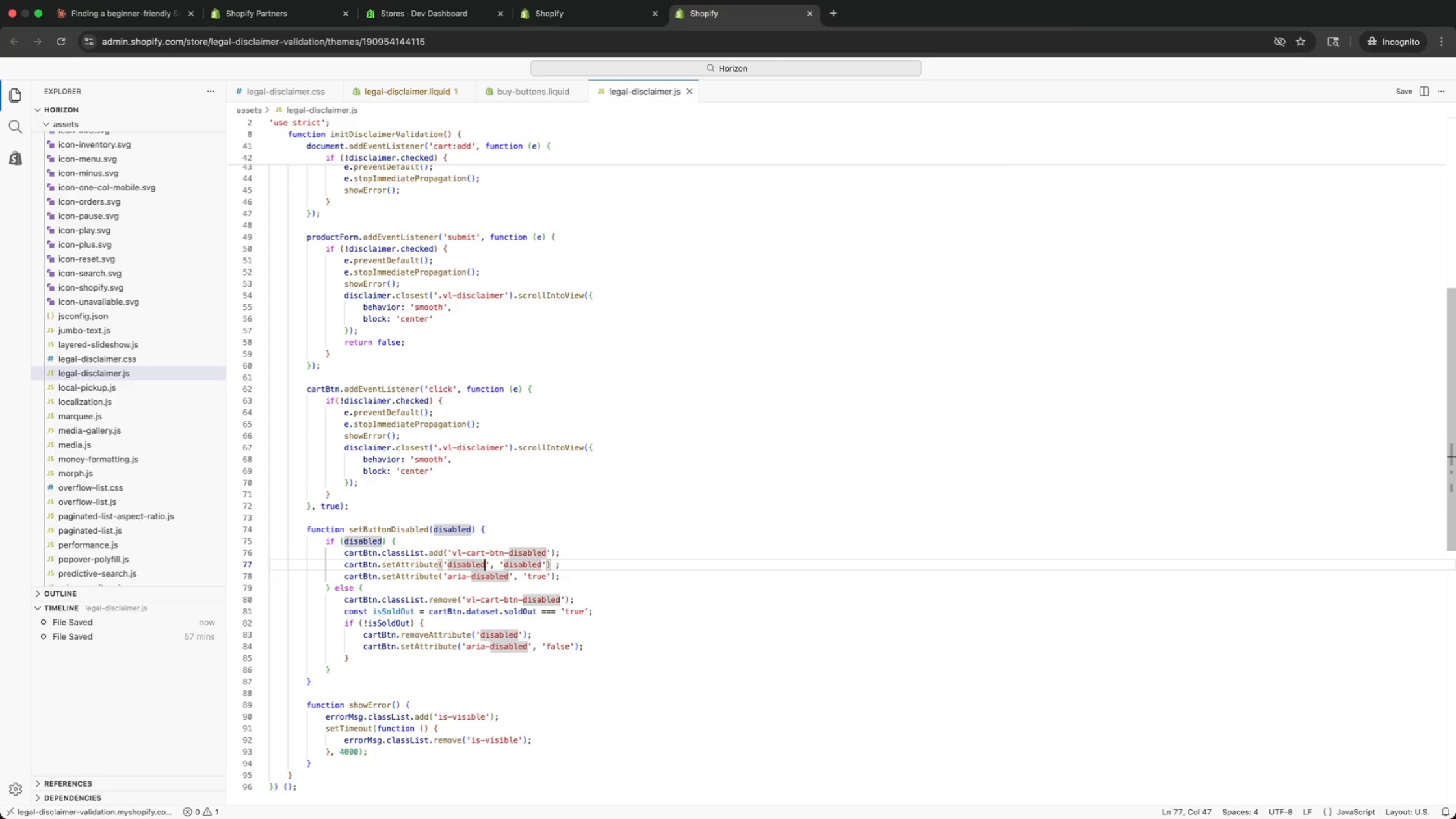 
key(ArrowUp)
 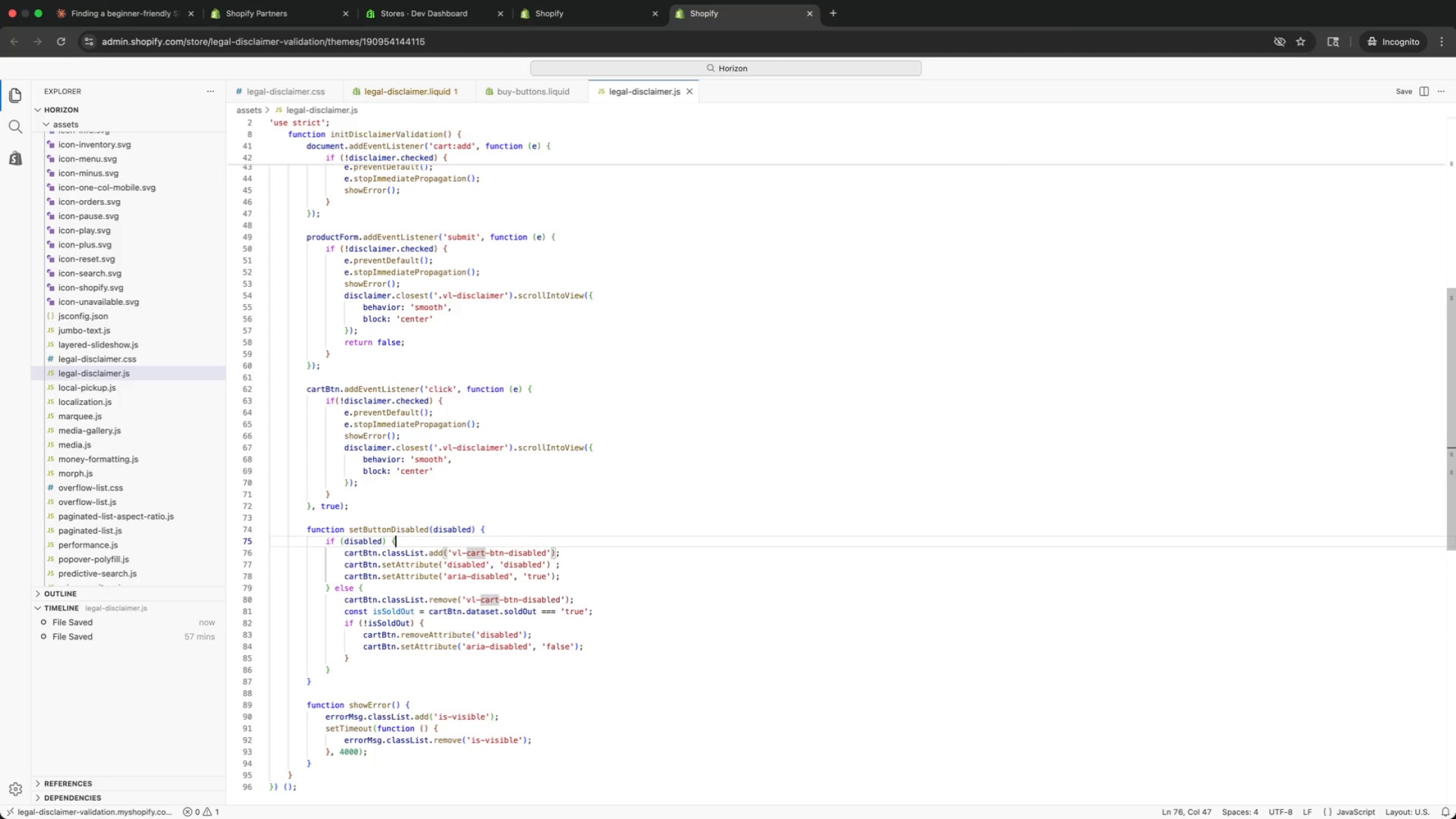 
key(ArrowUp)
 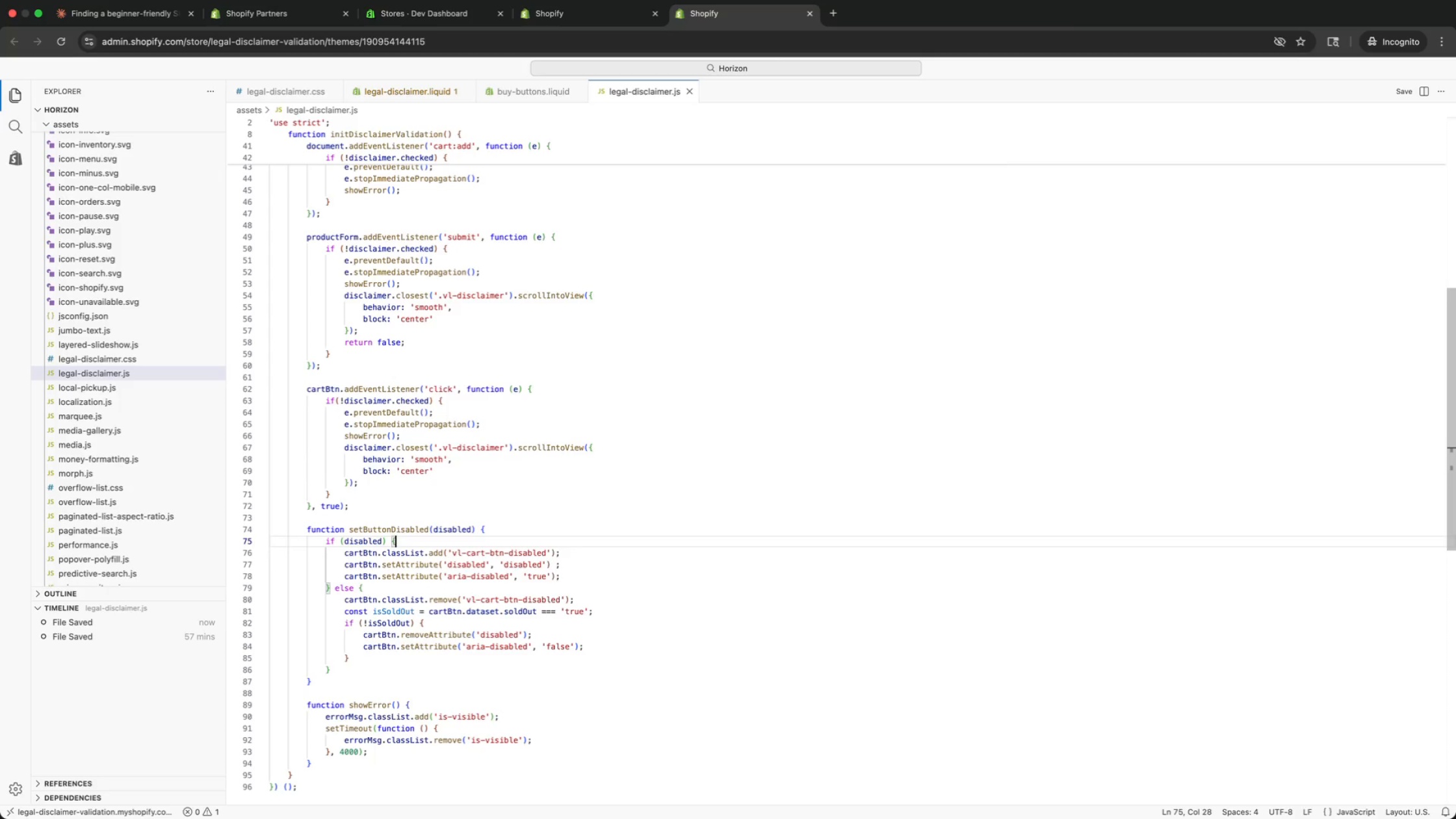 
key(ArrowUp)
 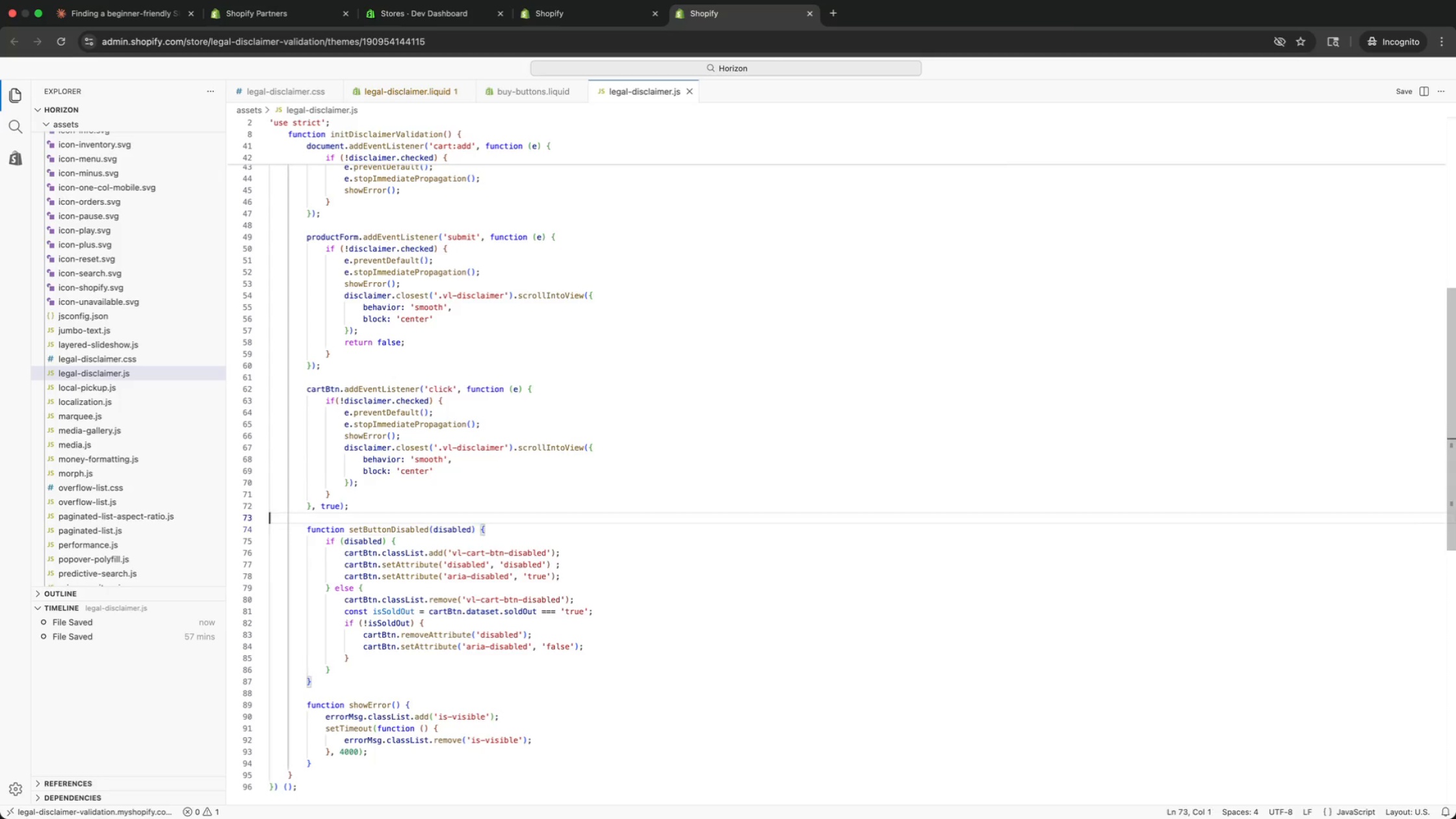 
key(ArrowUp)
 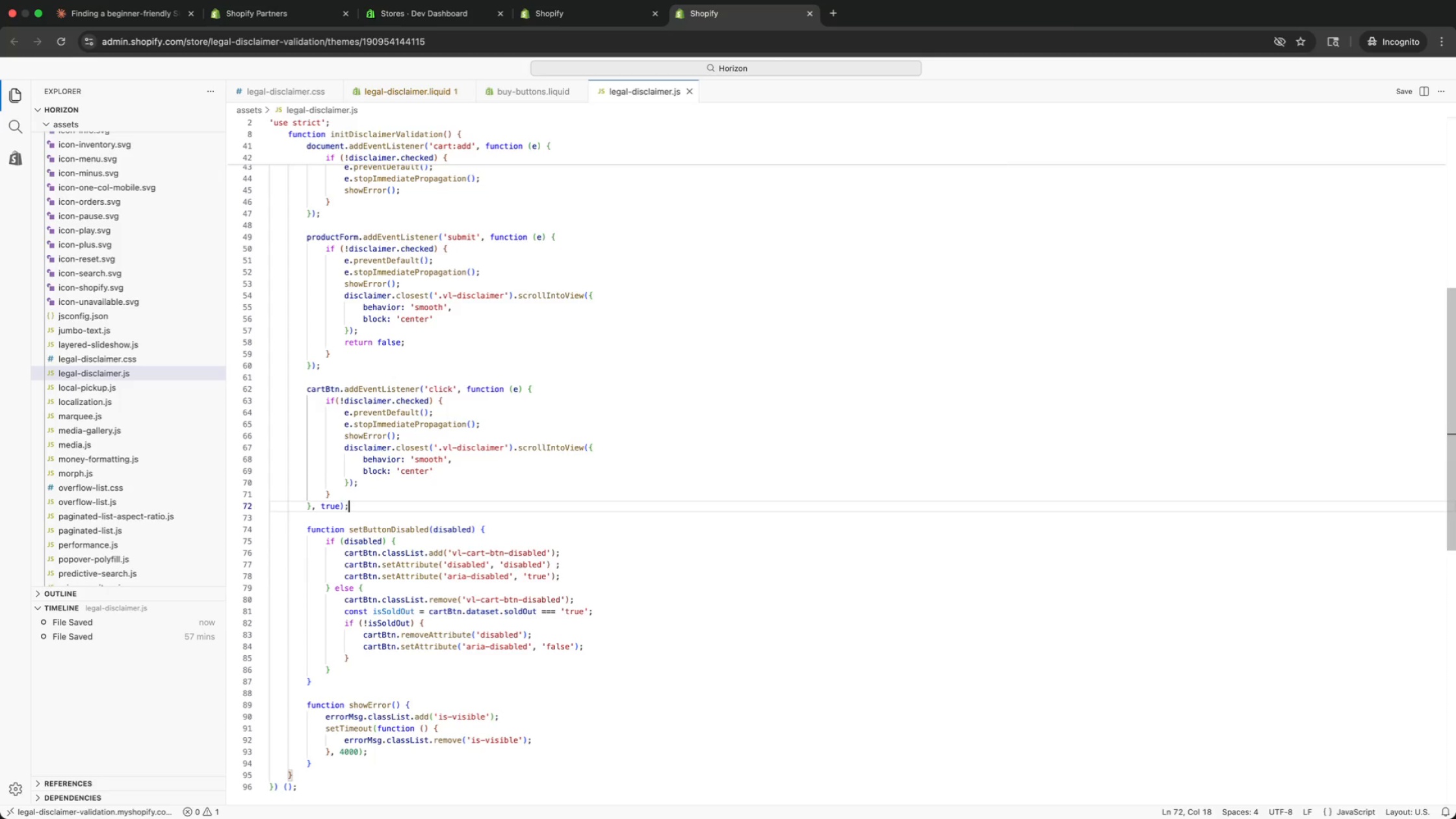 
key(ArrowUp)
 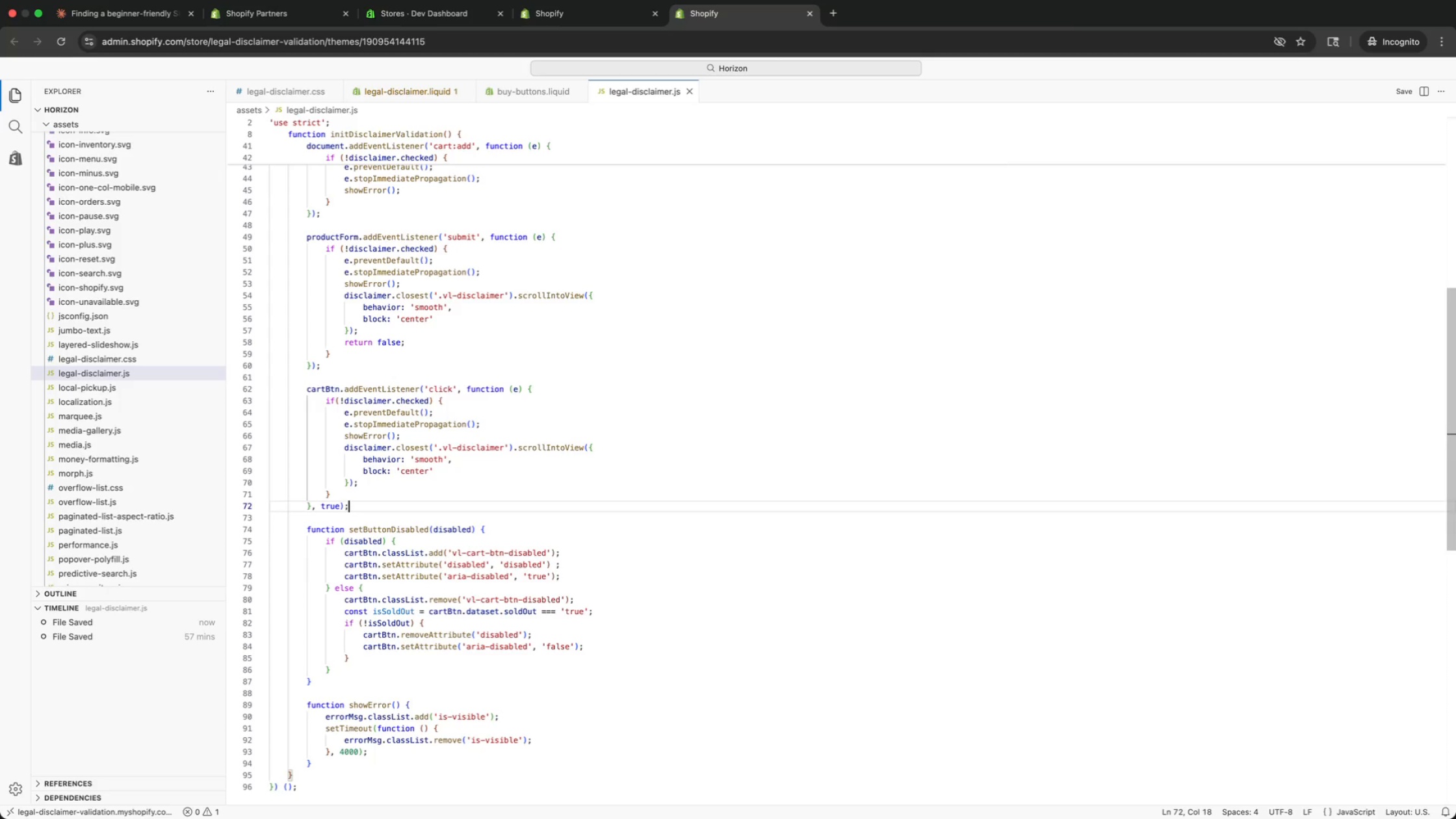 
key(ArrowUp)
 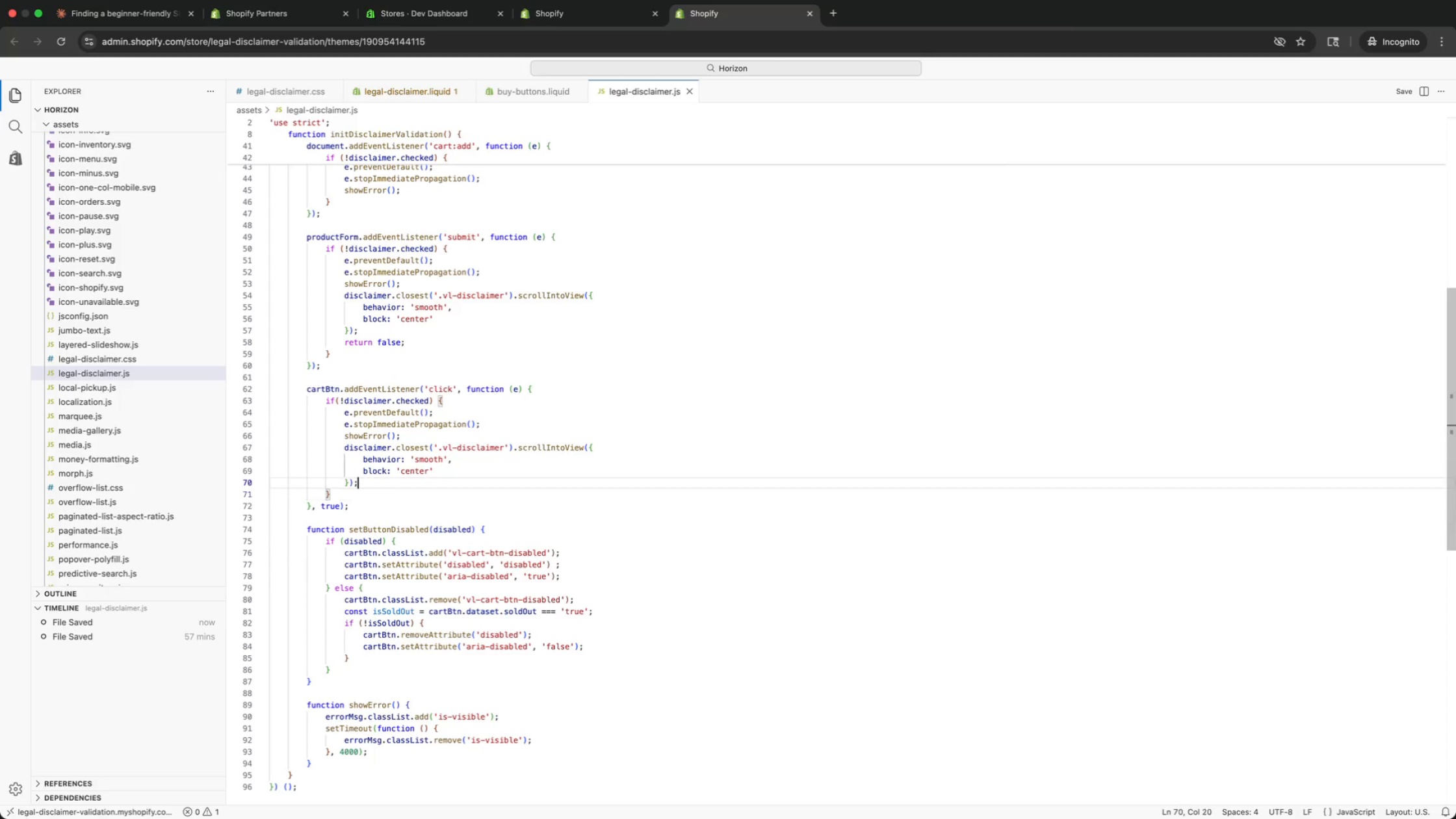 
key(ArrowUp)
 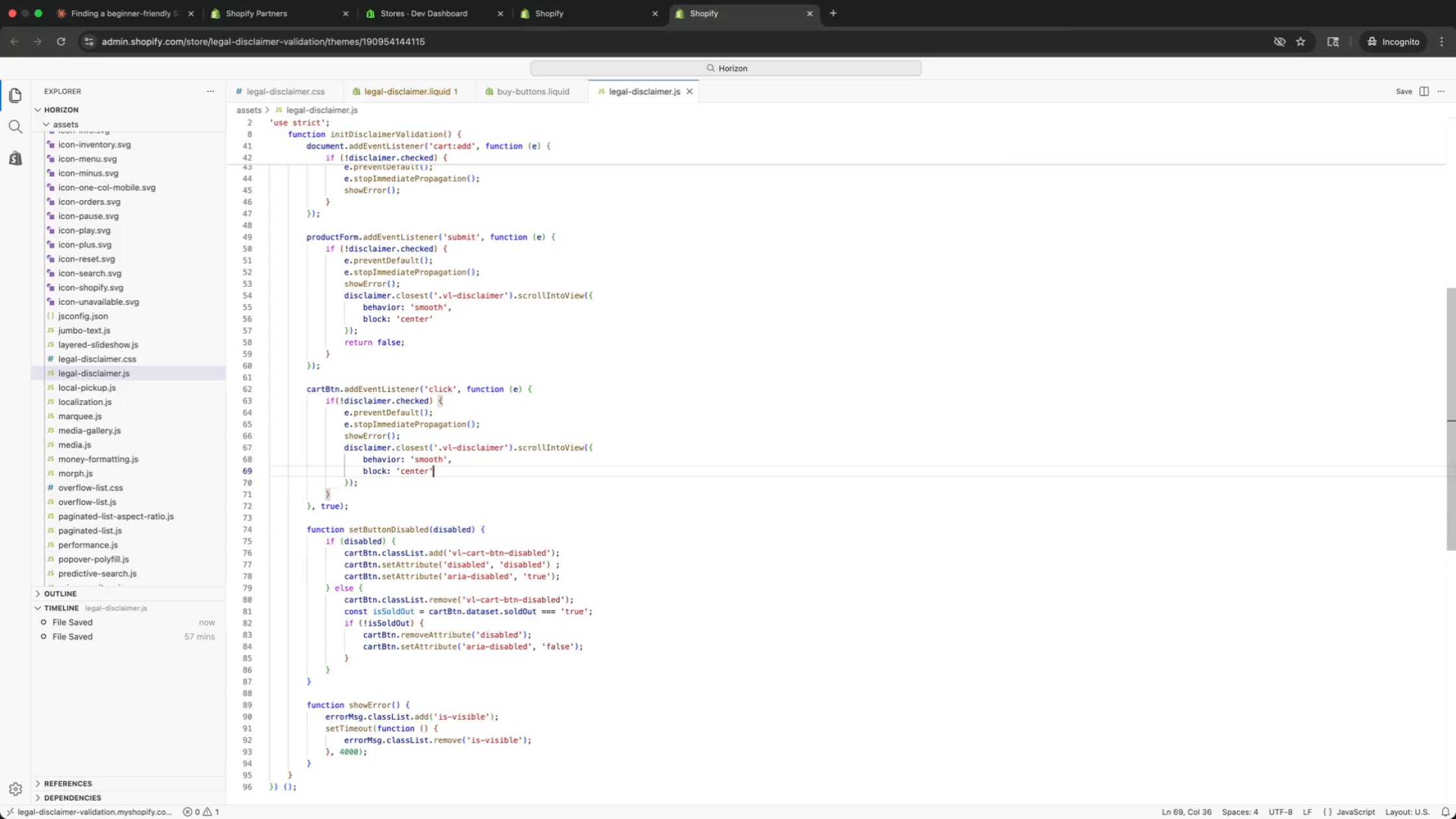 
key(ArrowUp)
 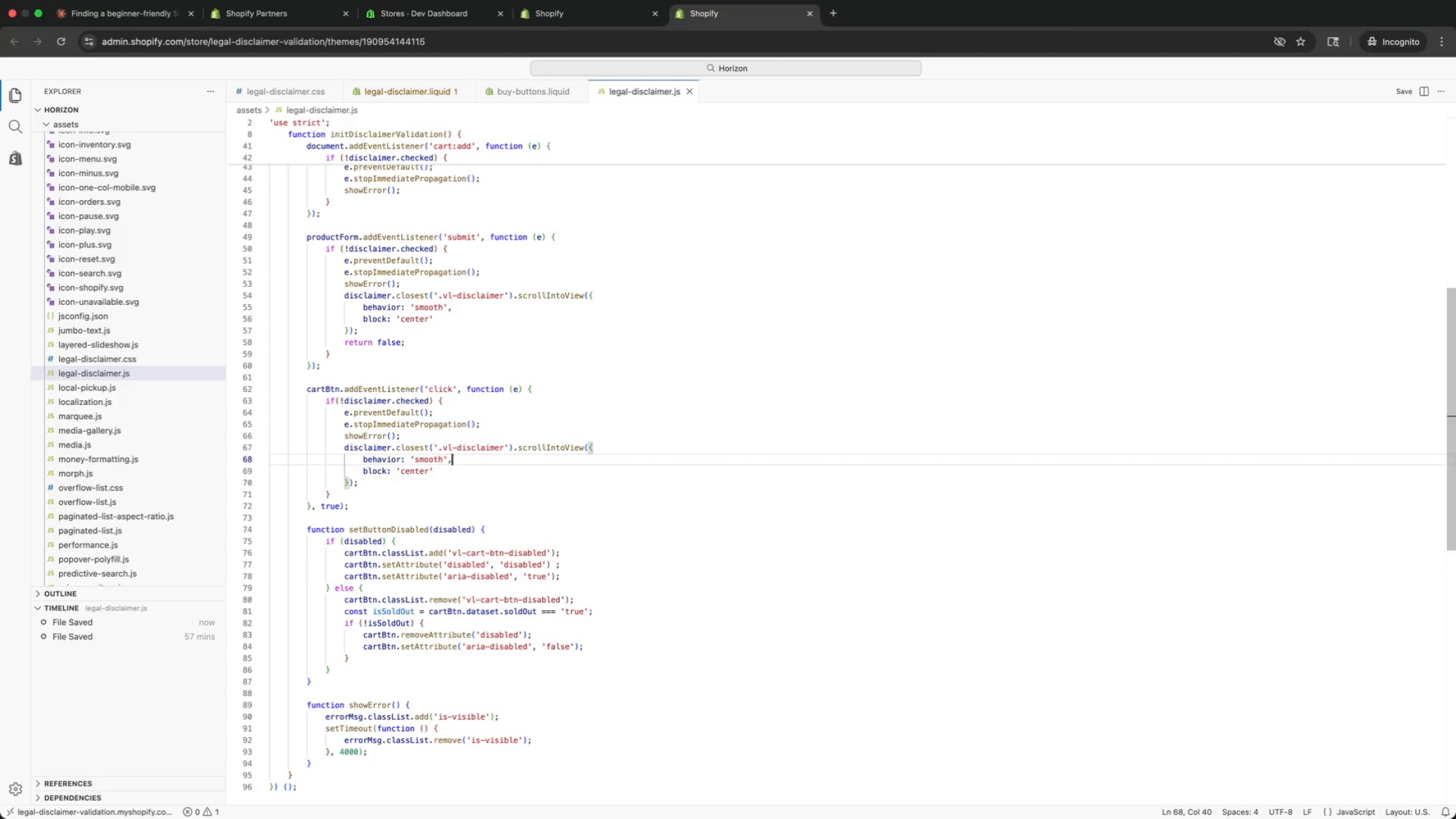 
key(ArrowUp)
 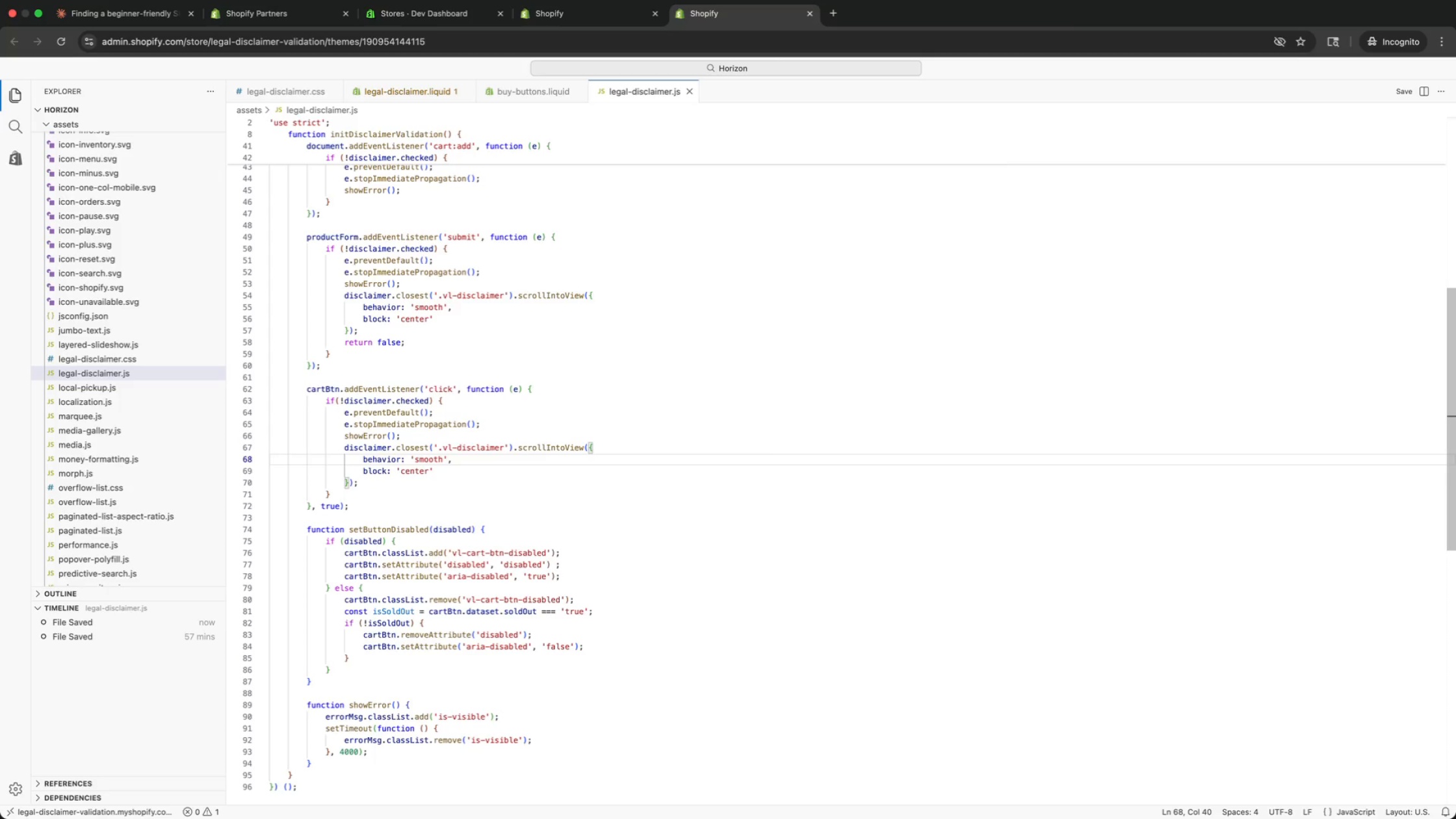 
wait(7.51)
 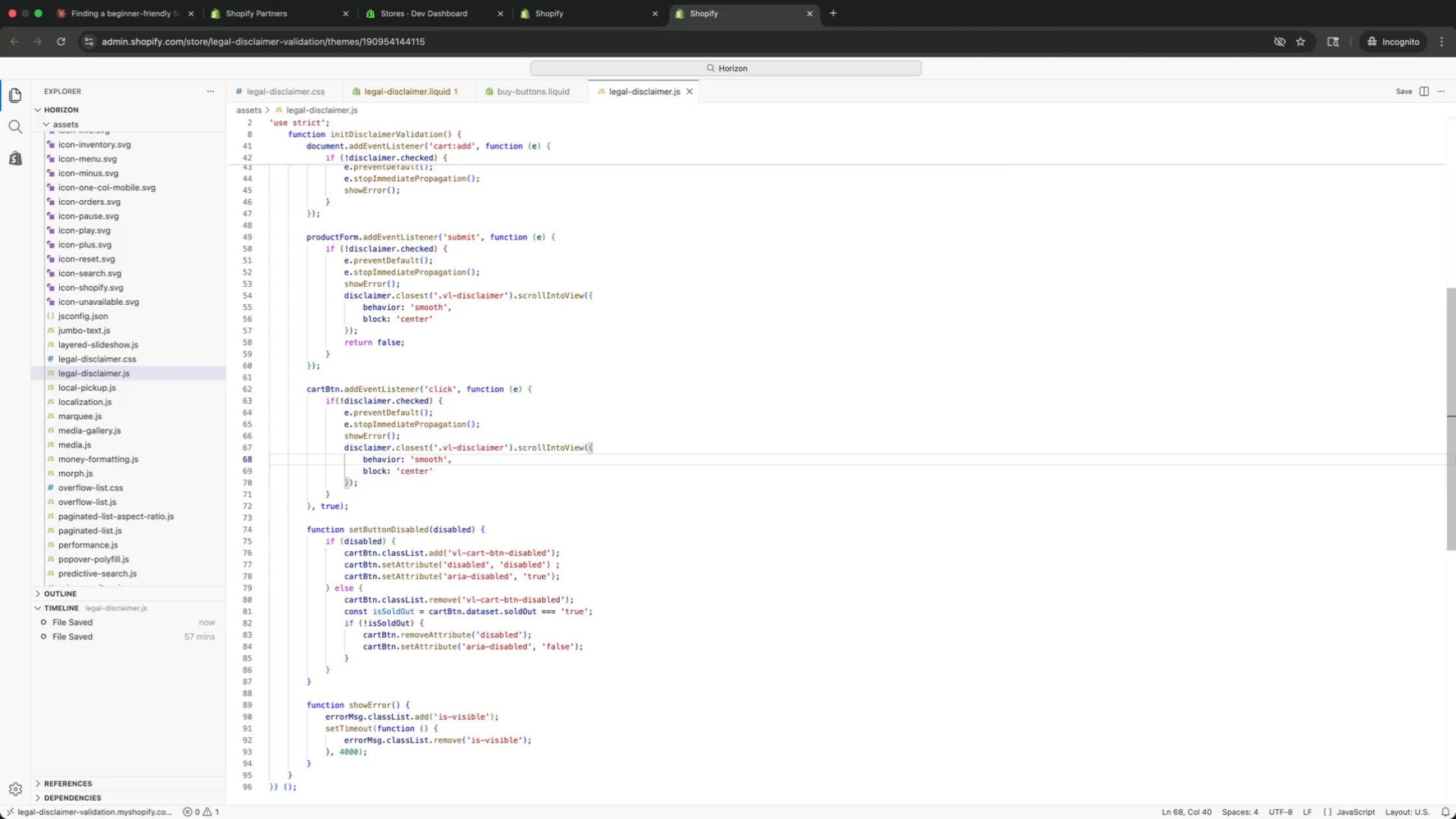 
key(ArrowUp)
 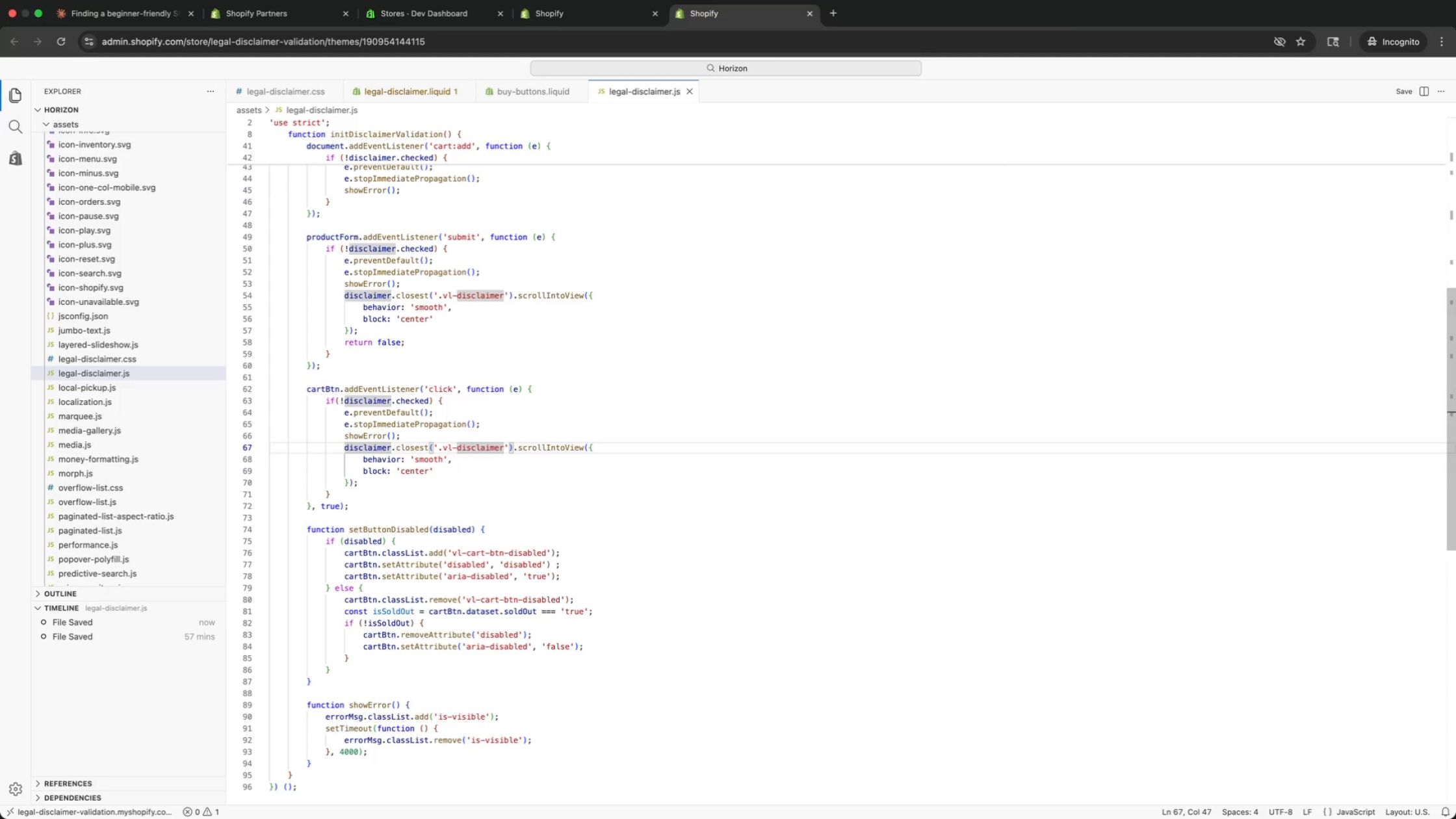 
key(ArrowUp)
 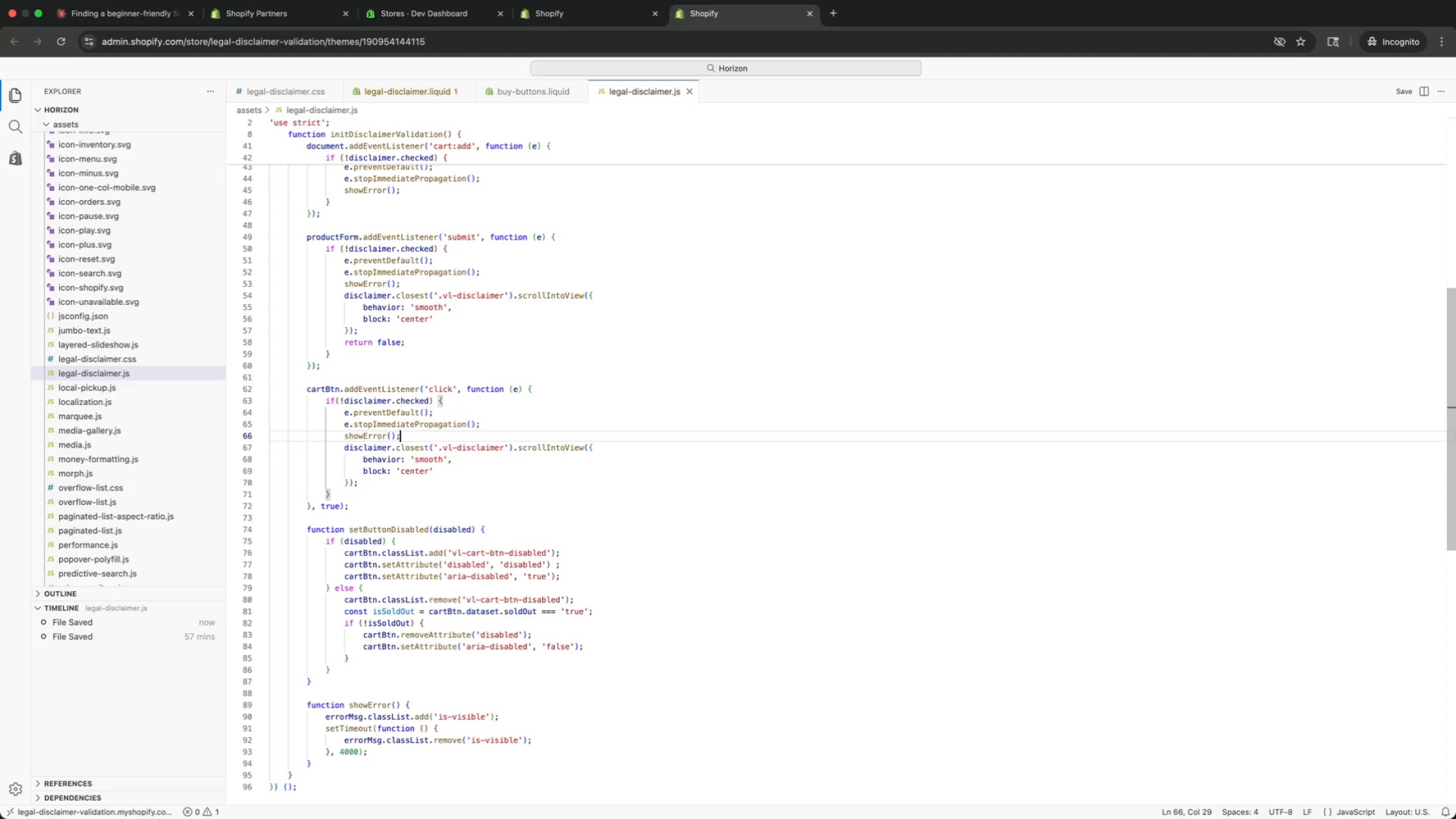 
key(ArrowUp)
 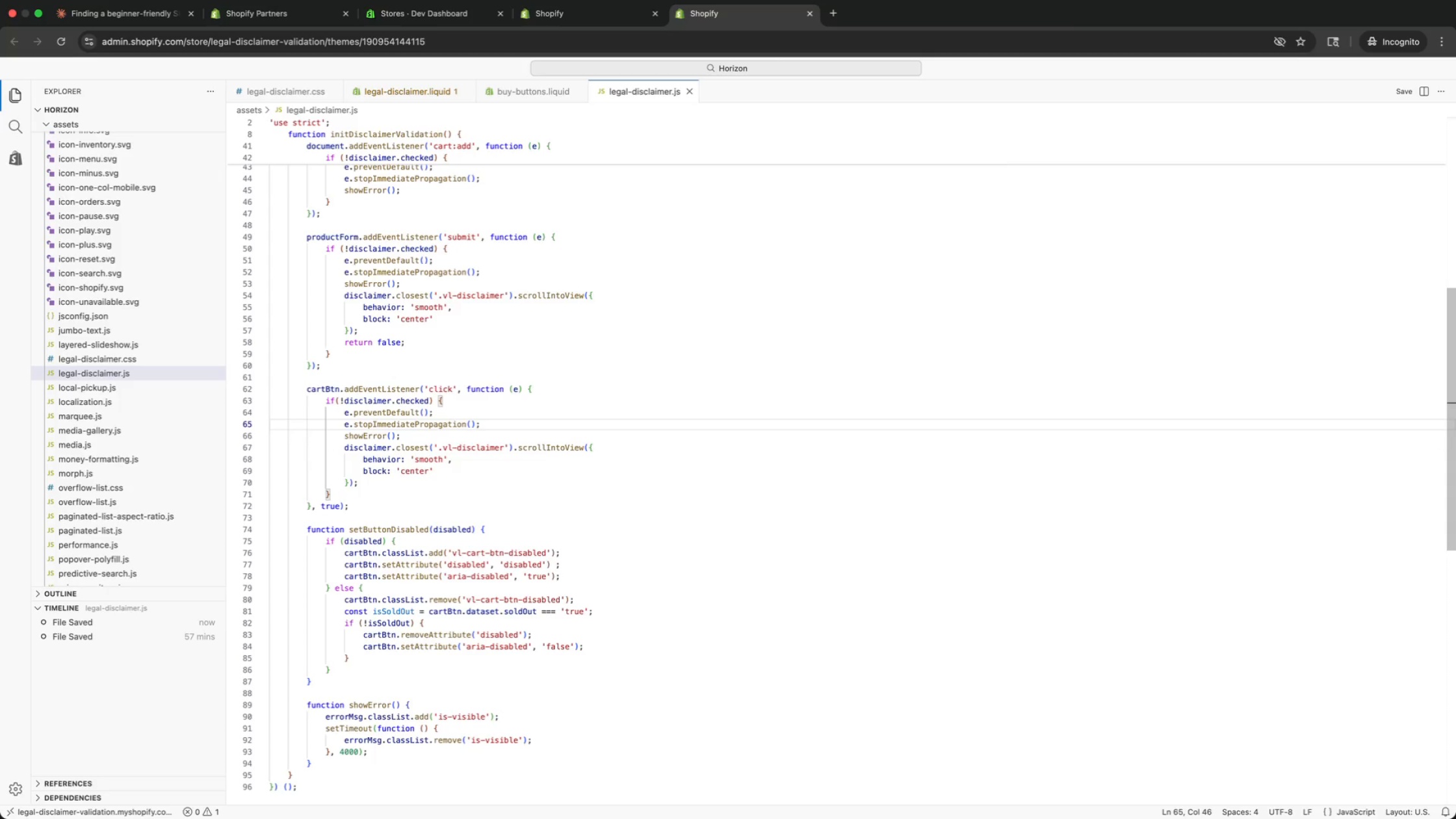 
key(ArrowUp)
 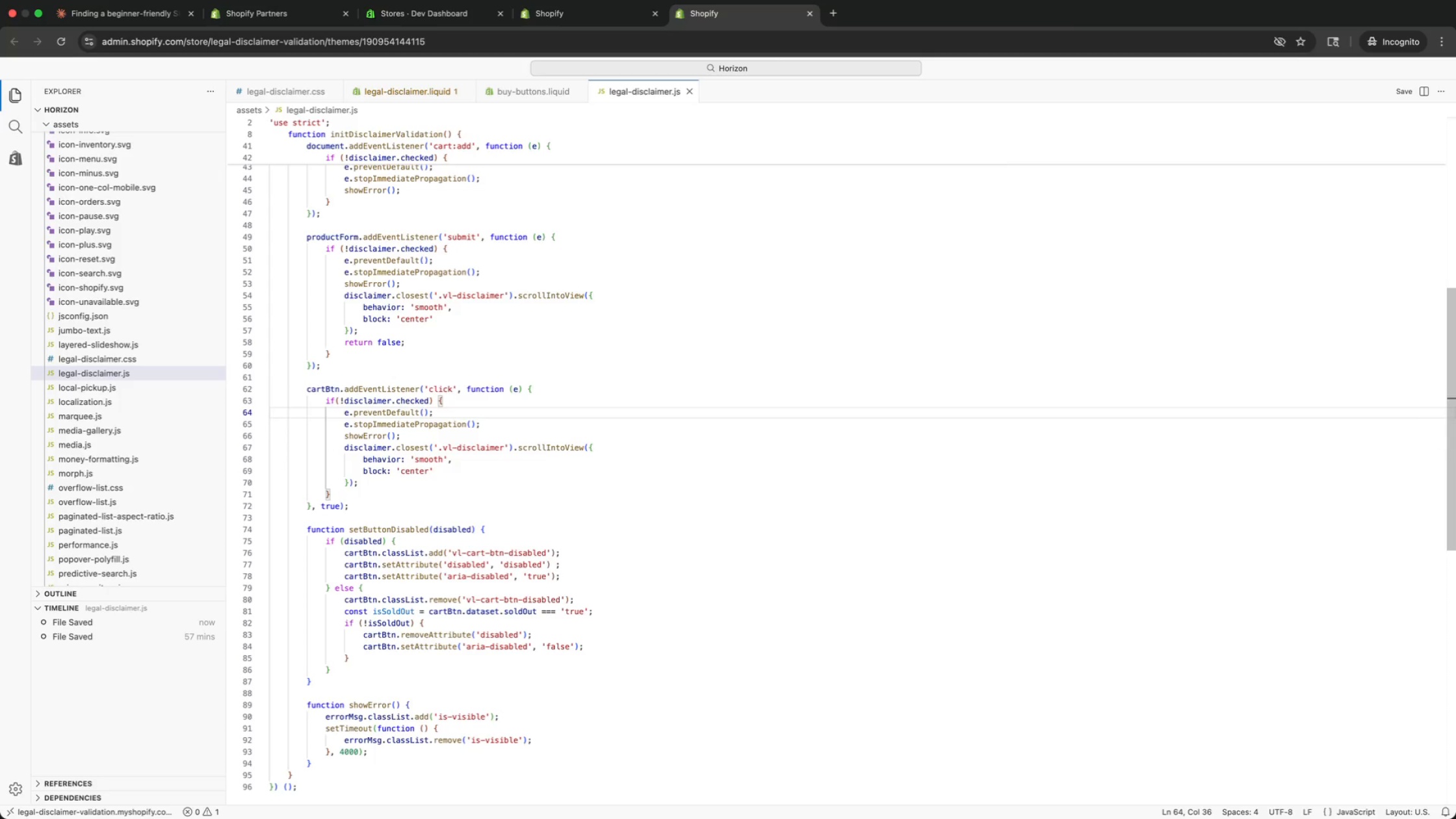 
key(ArrowUp)
 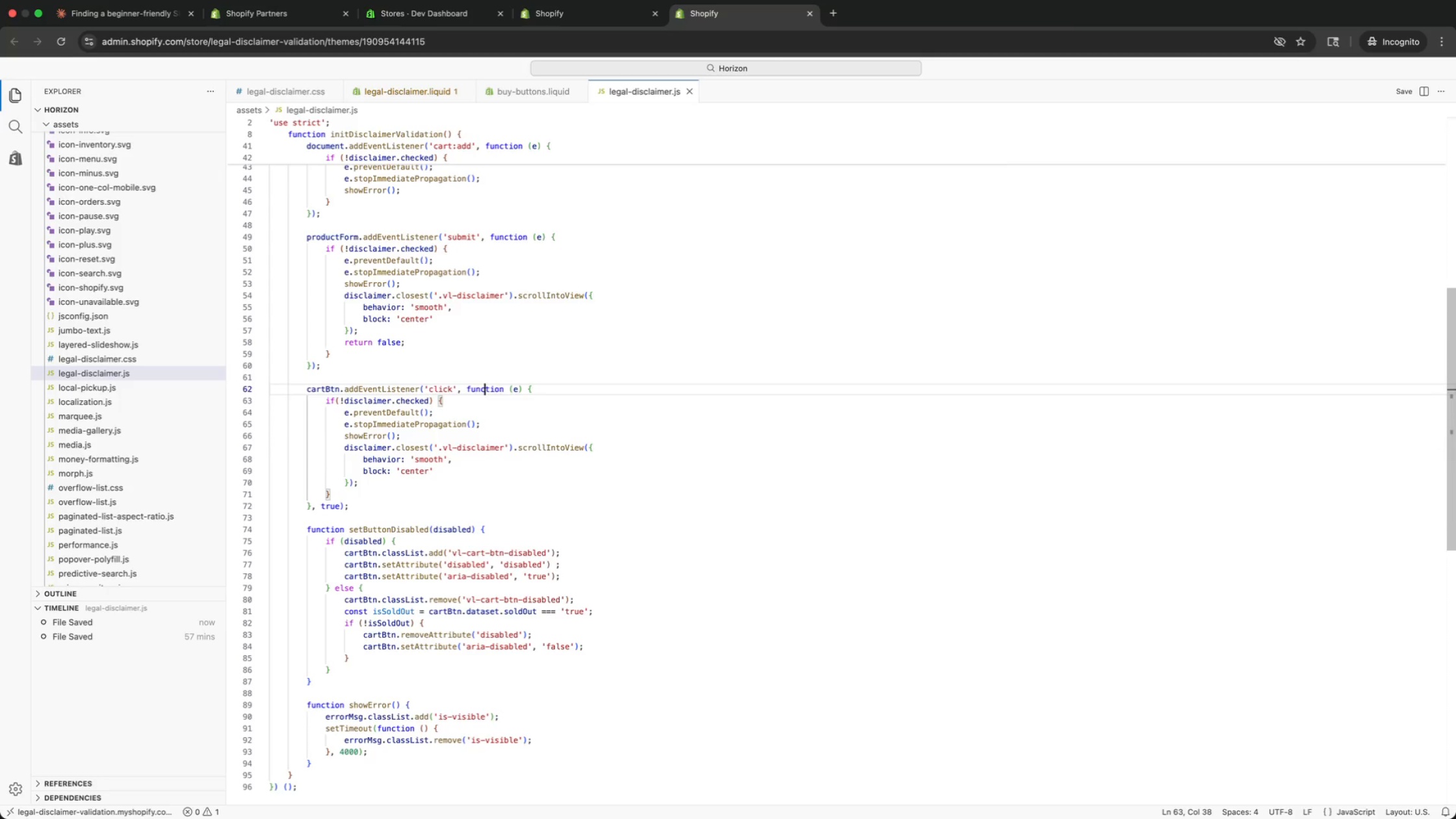 
key(ArrowUp)
 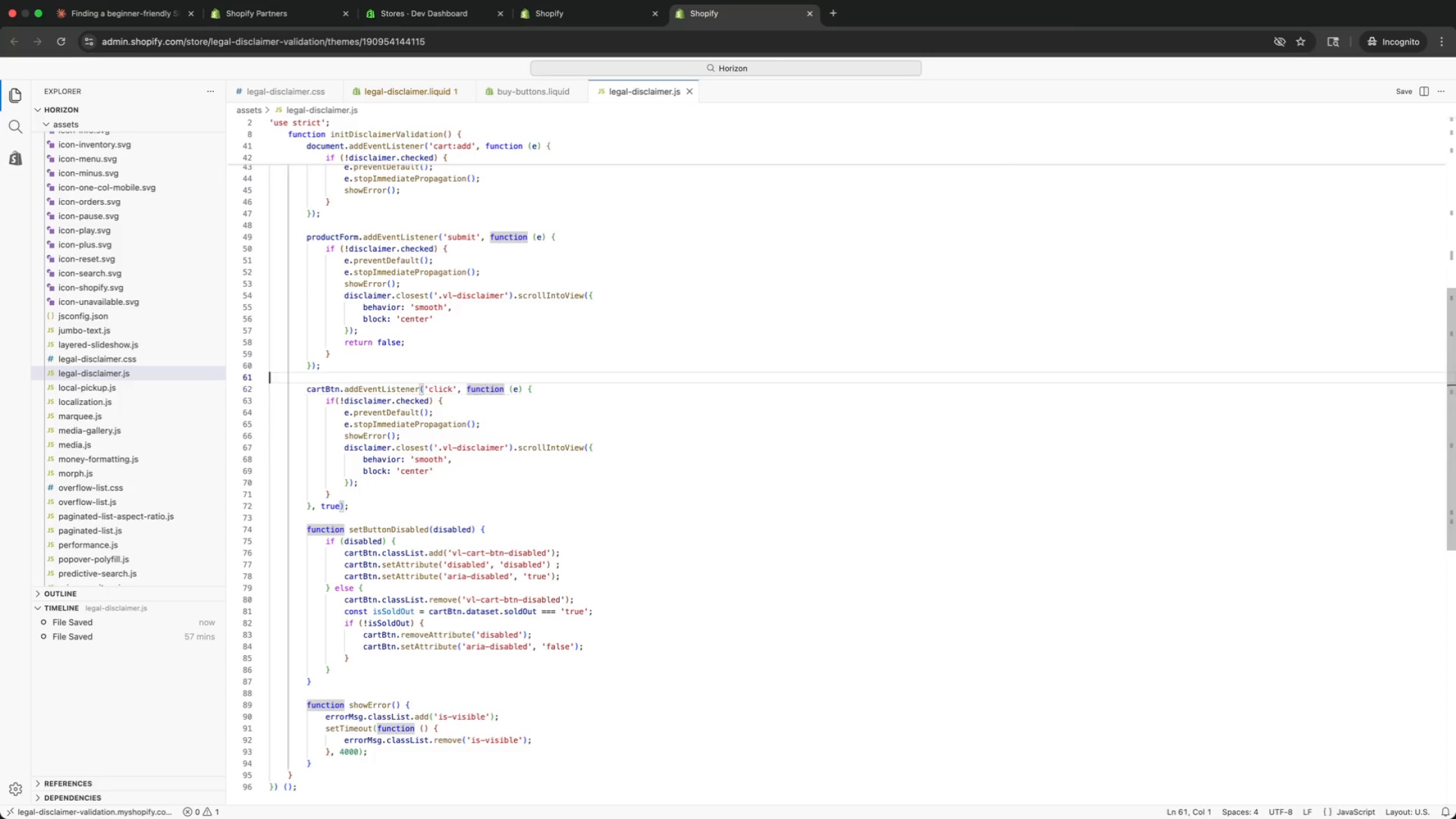 
key(ArrowUp)
 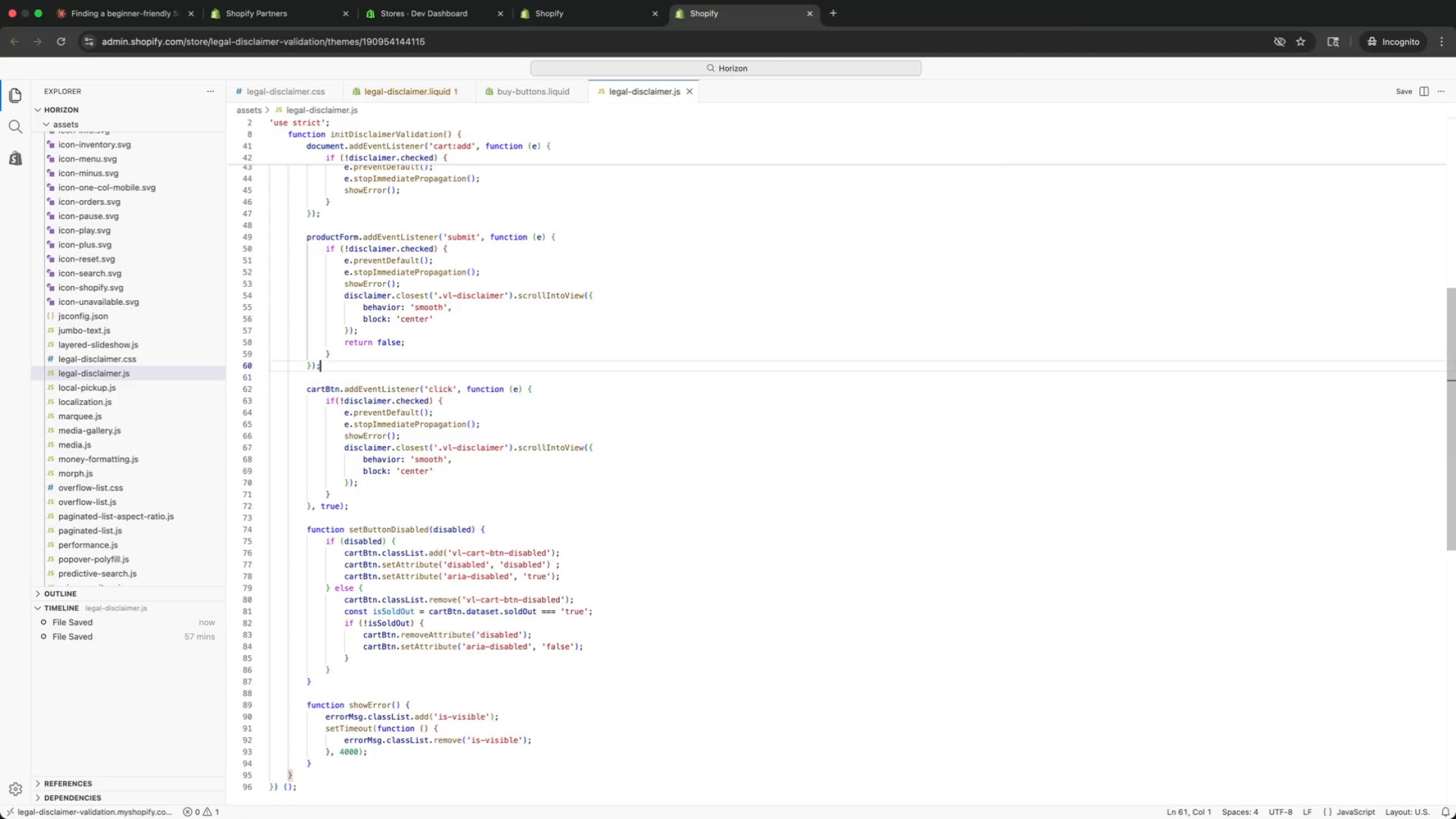 
key(ArrowUp)
 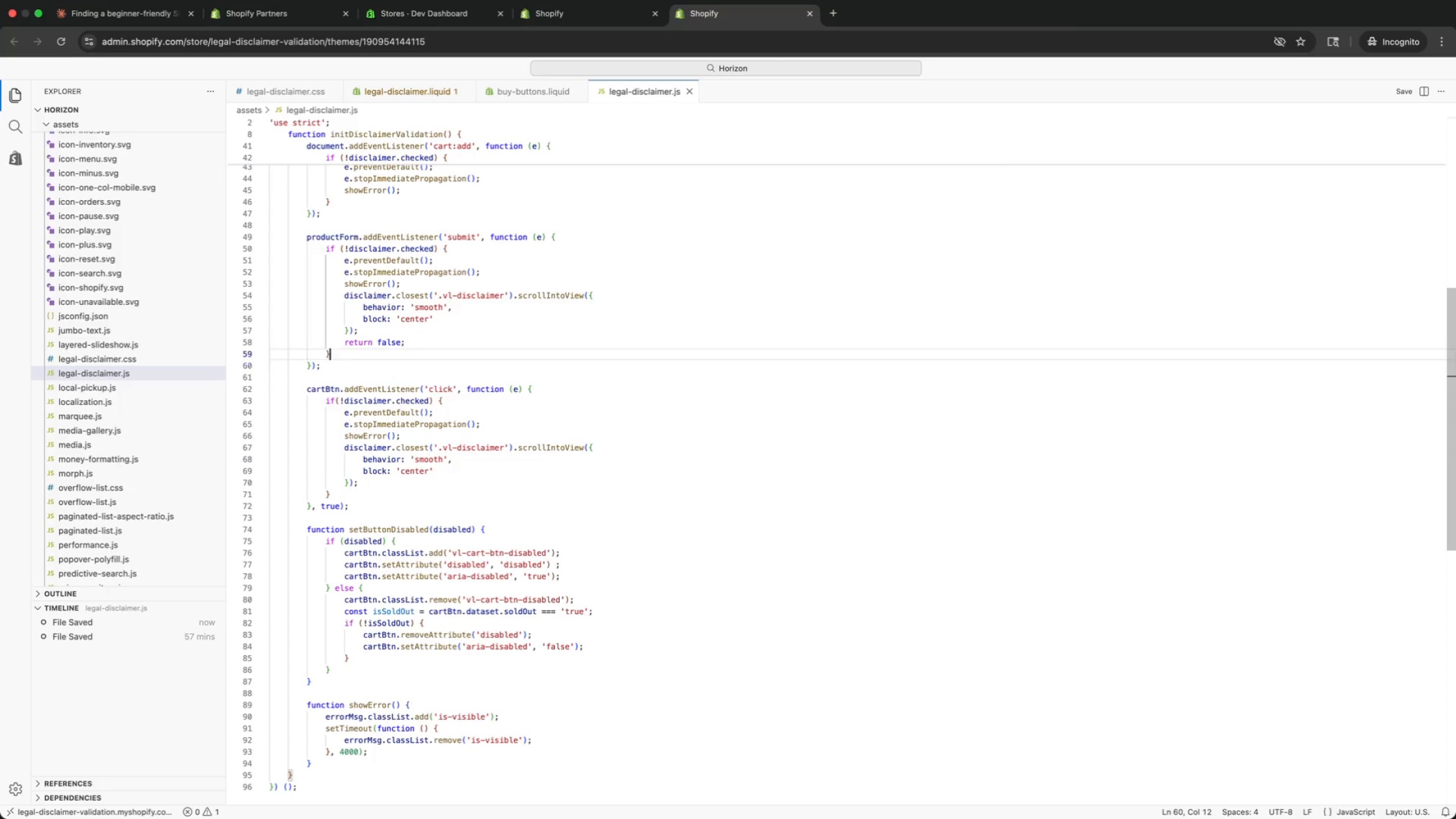 
key(ArrowUp)
 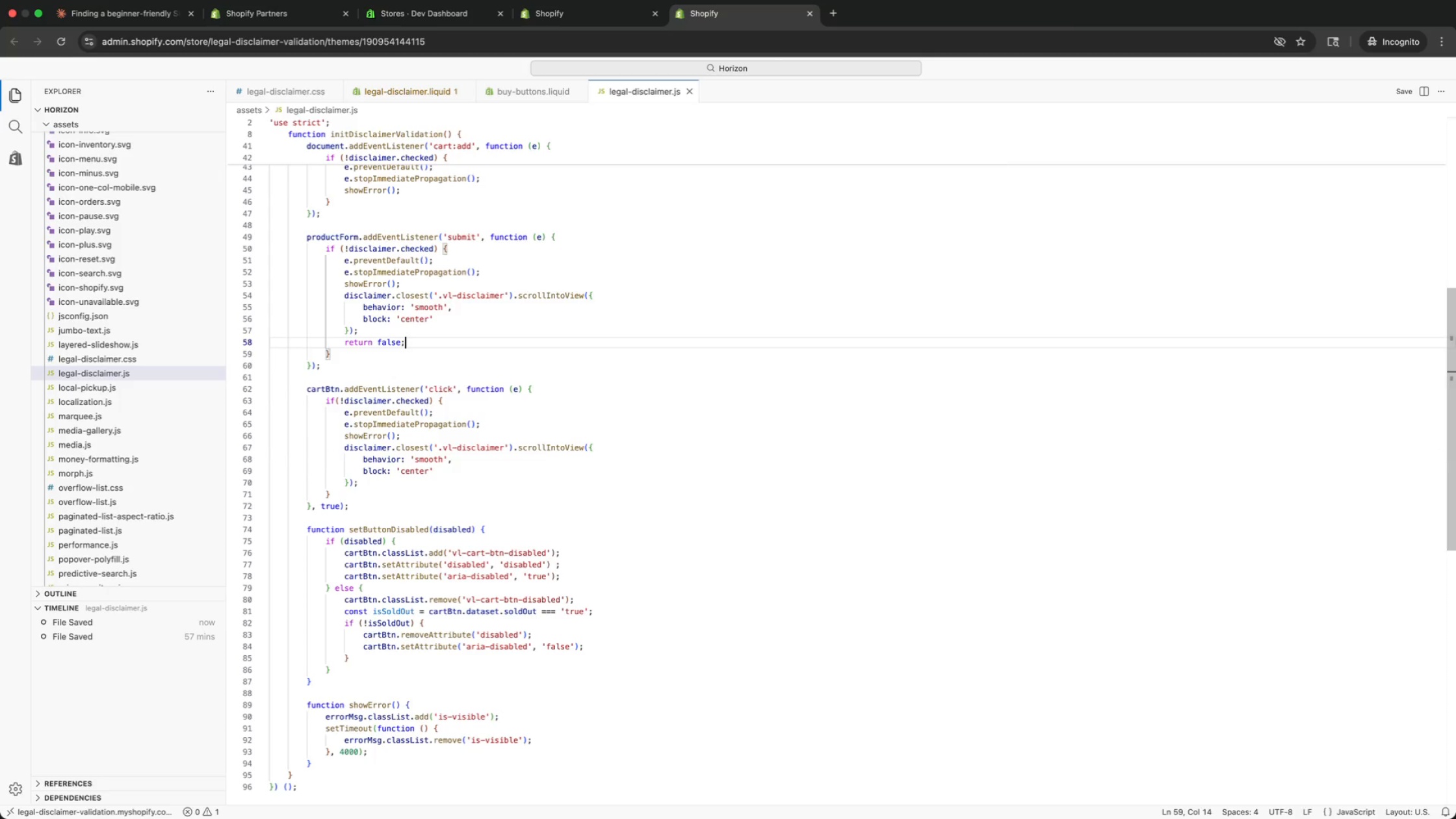 
key(ArrowUp)
 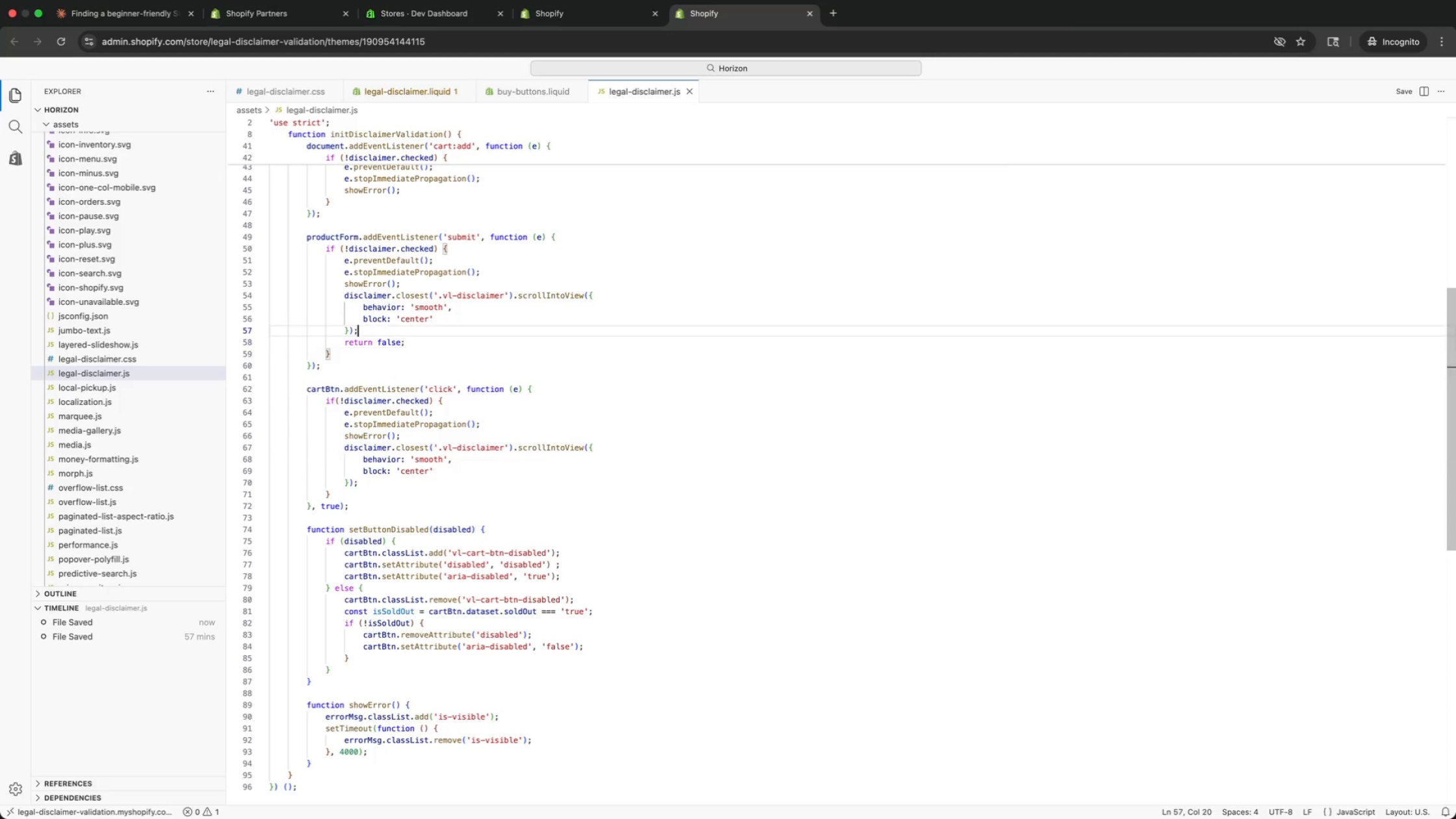 
key(ArrowUp)
 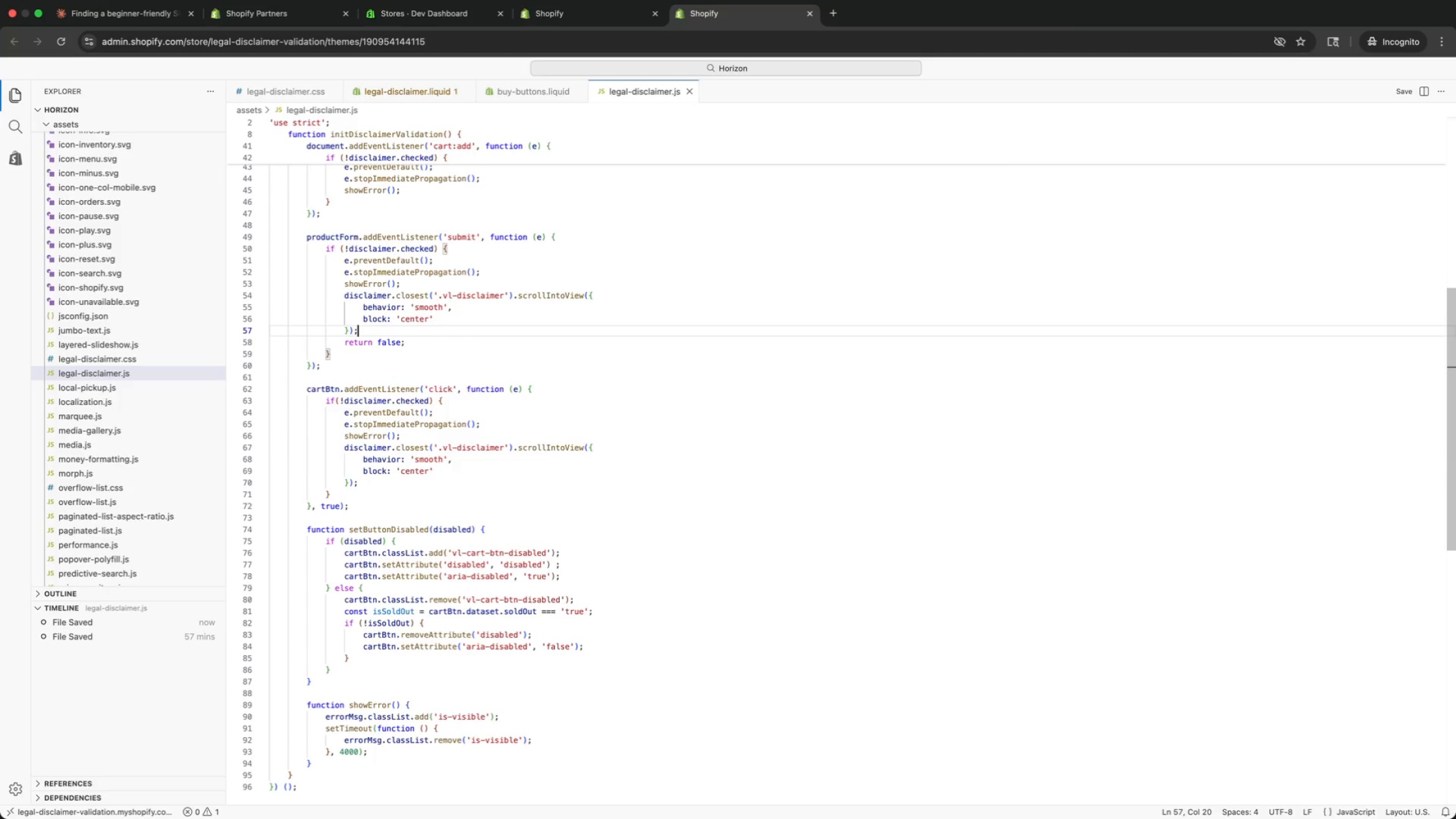 
key(ArrowUp)
 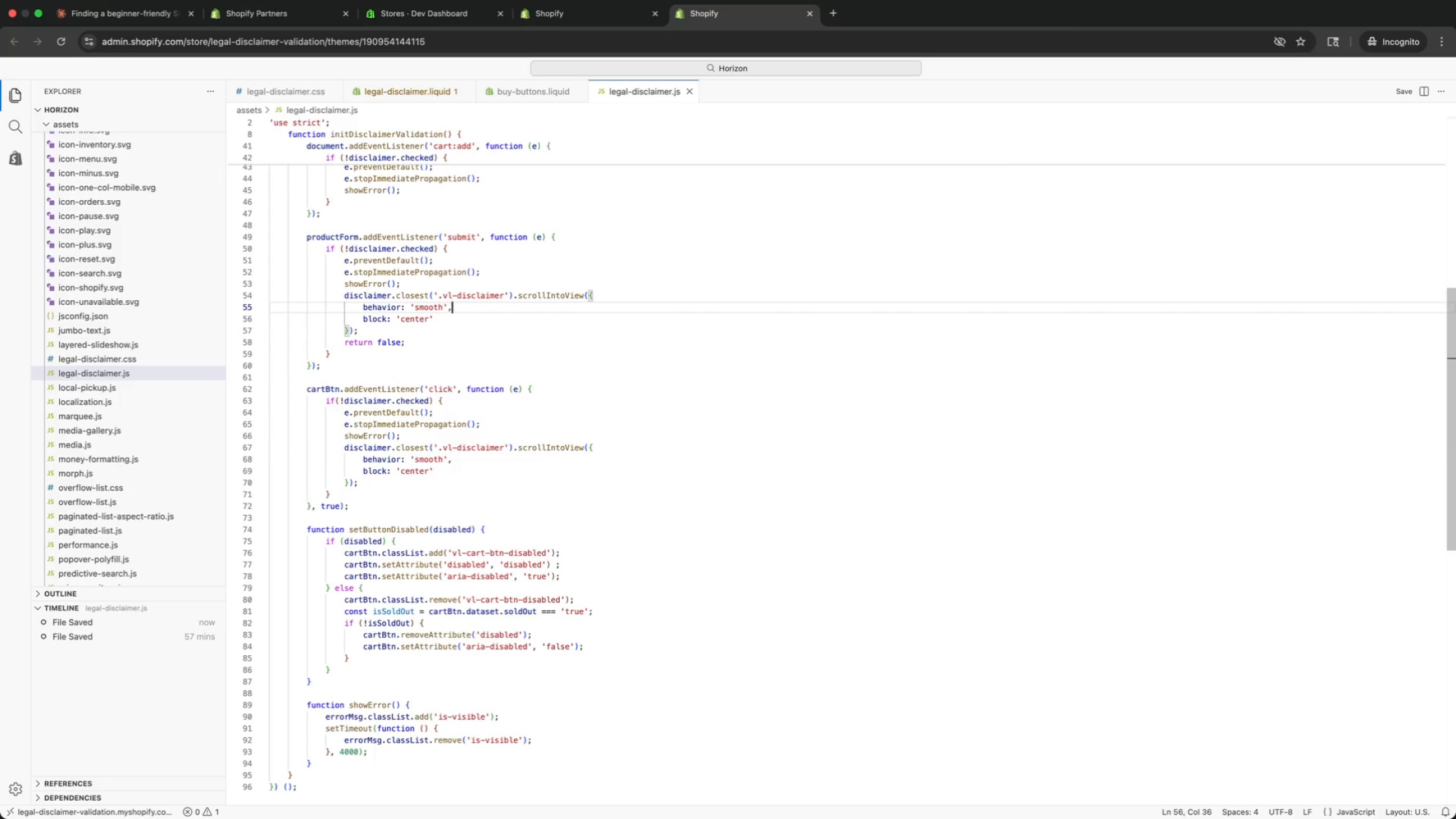 
key(ArrowUp)
 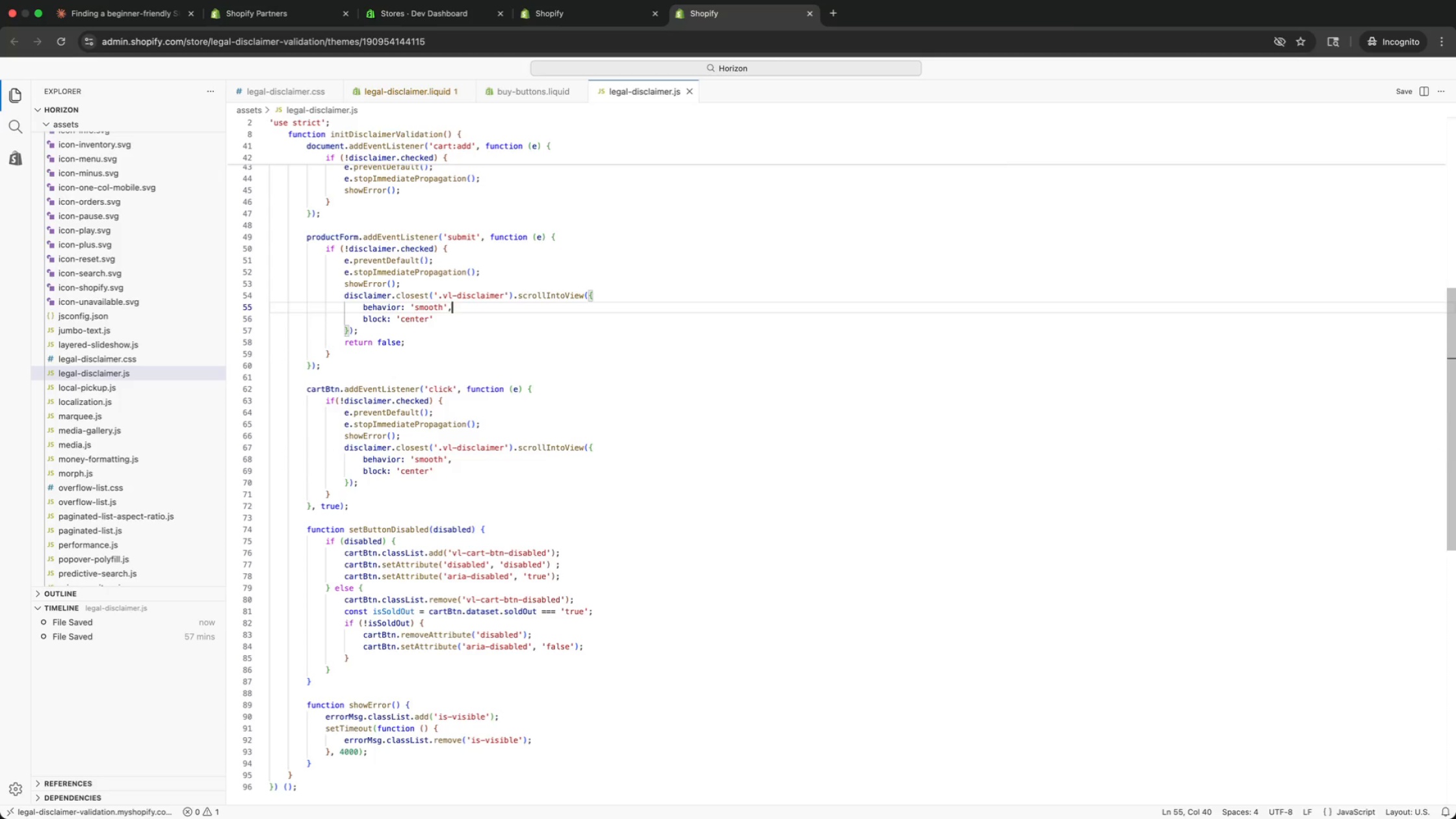 
key(ArrowUp)
 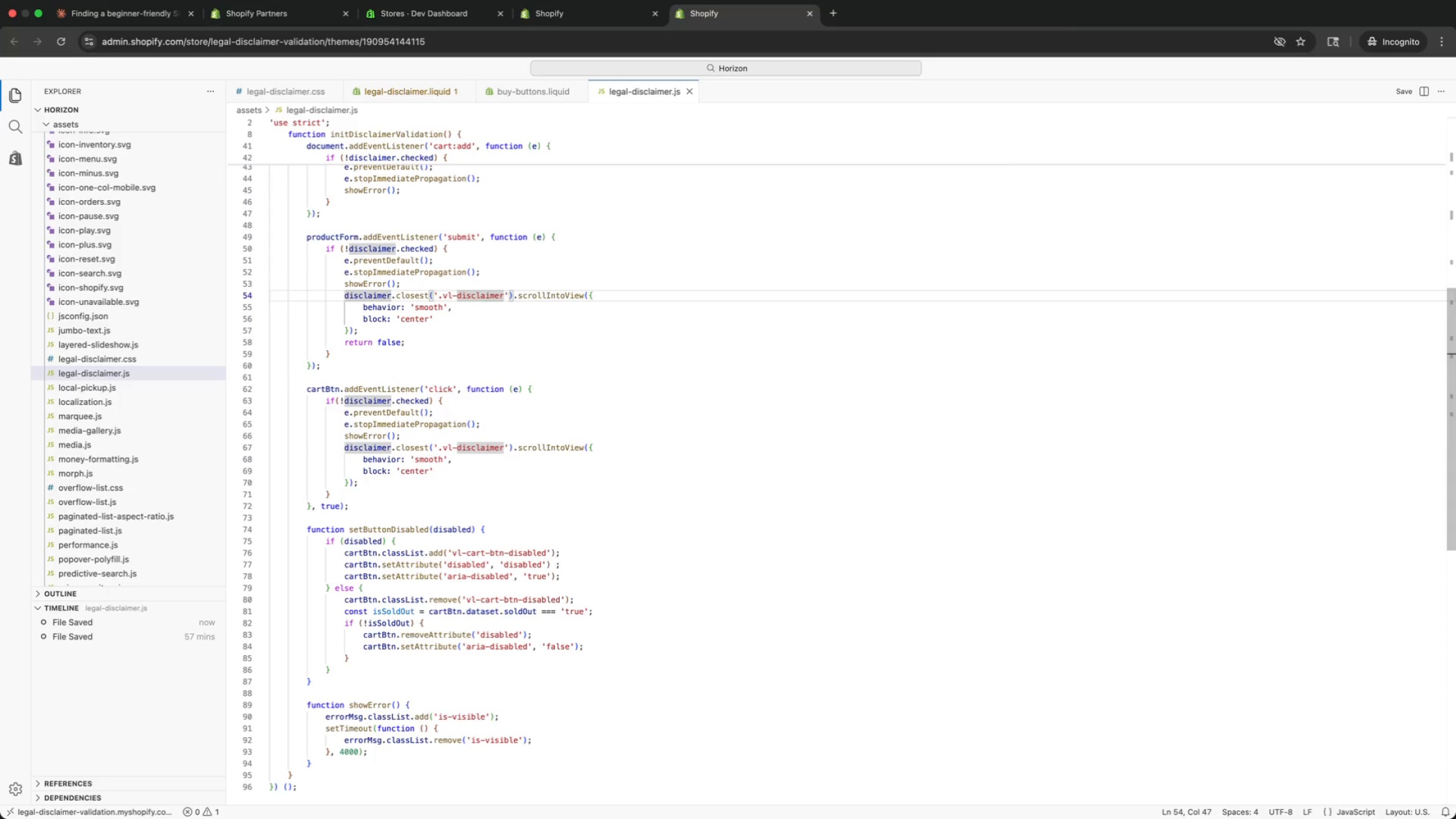 
key(ArrowUp)
 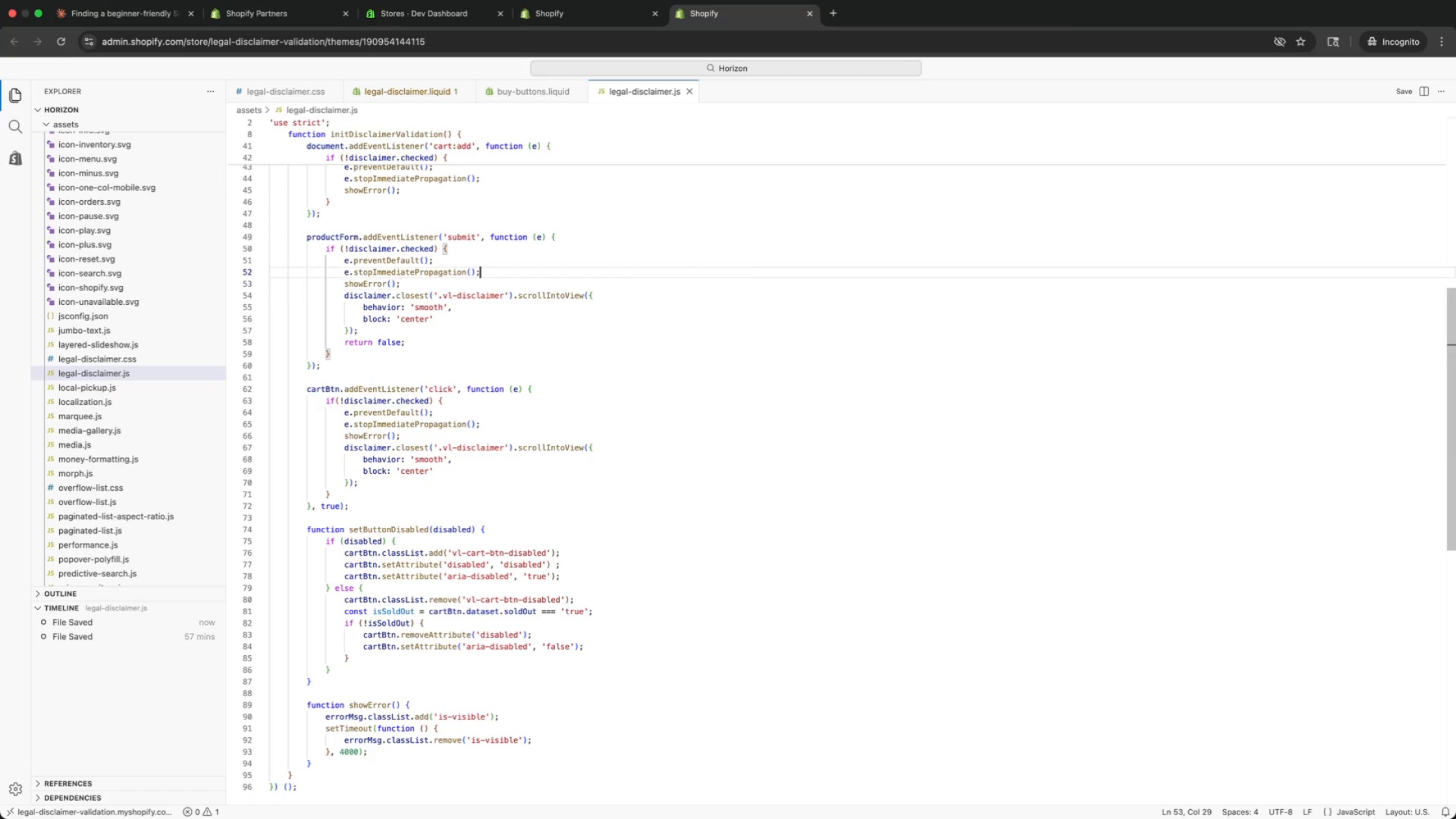 
key(ArrowUp)
 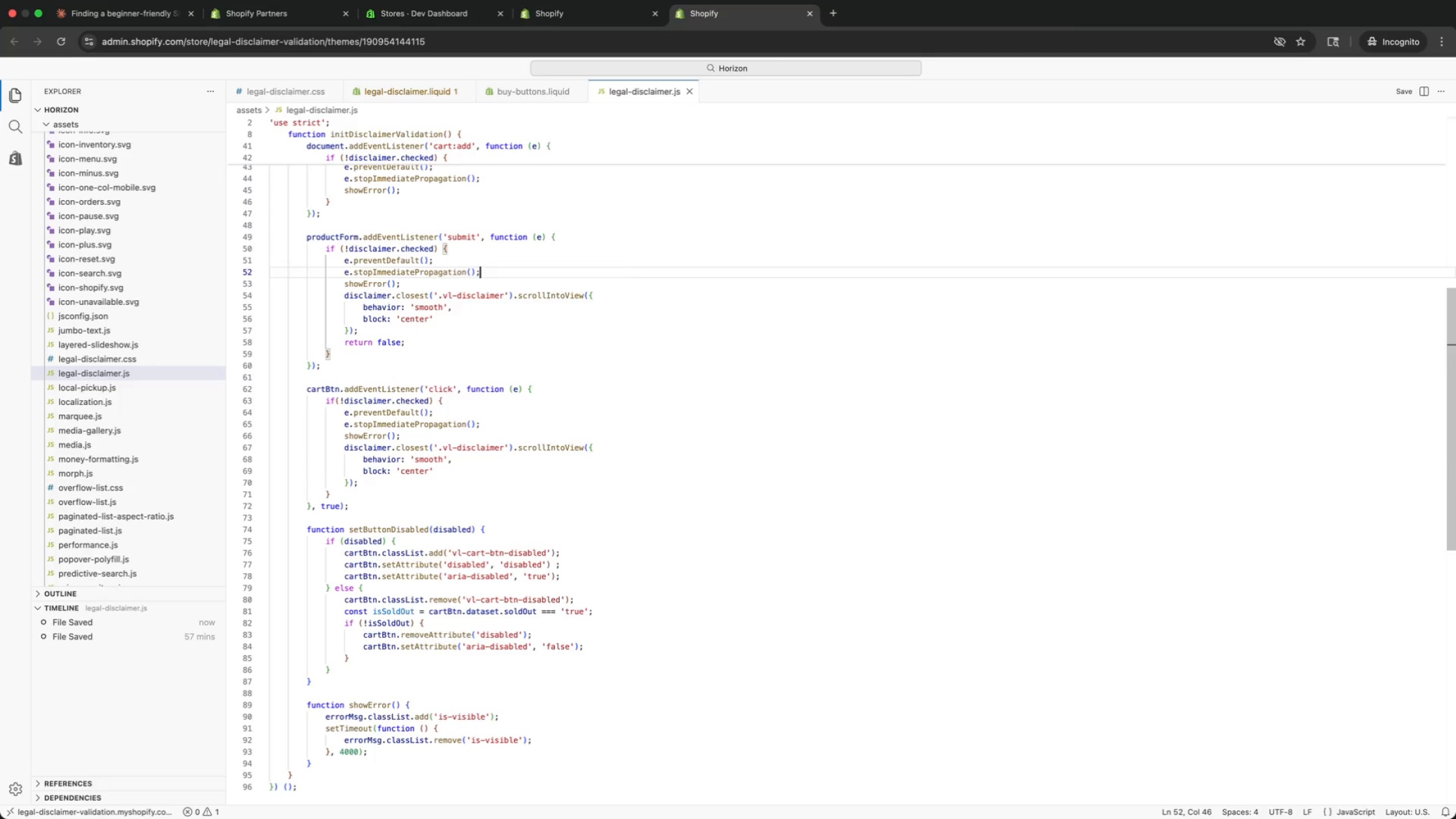 
key(ArrowUp)
 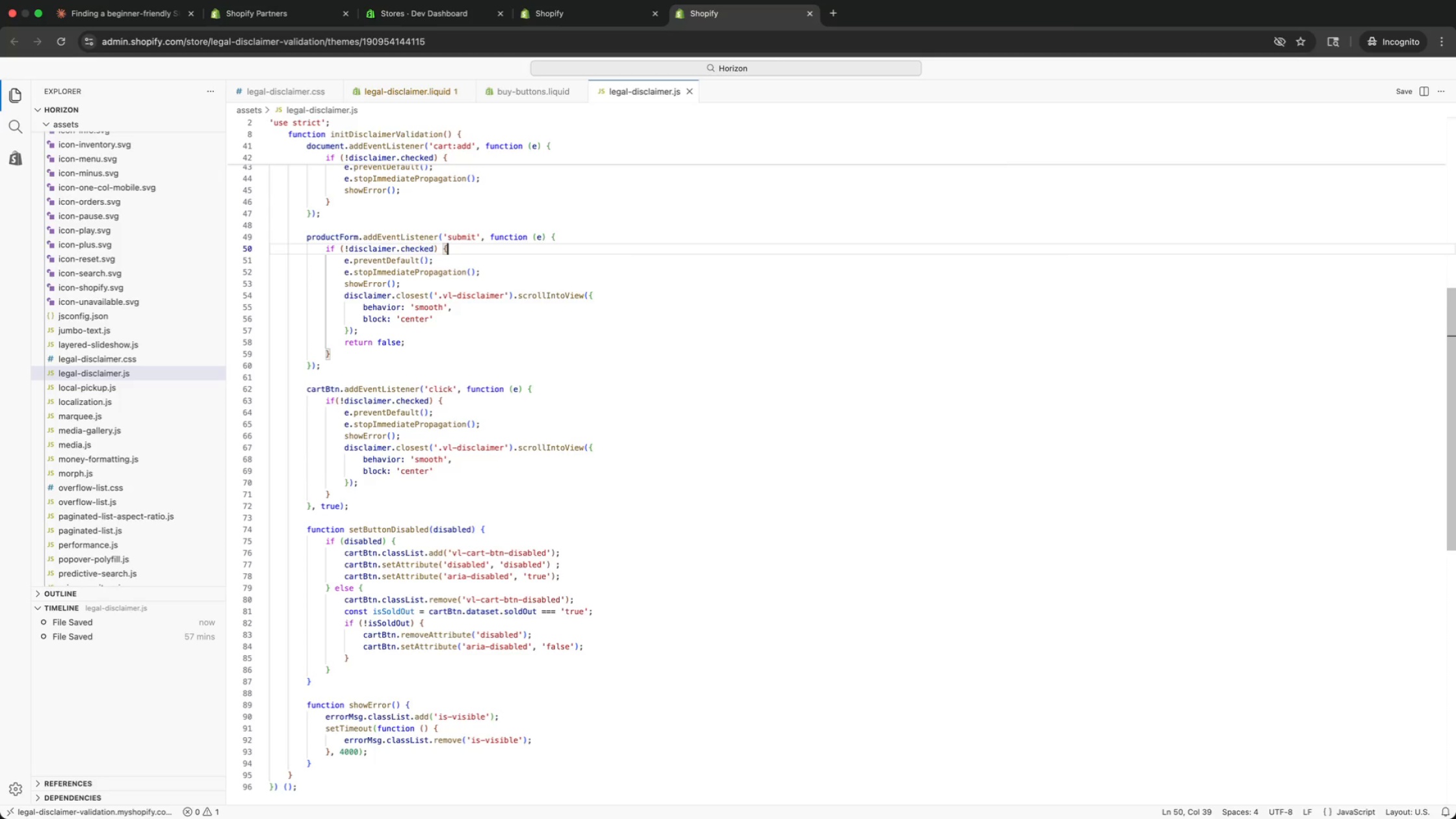 
key(ArrowUp)
 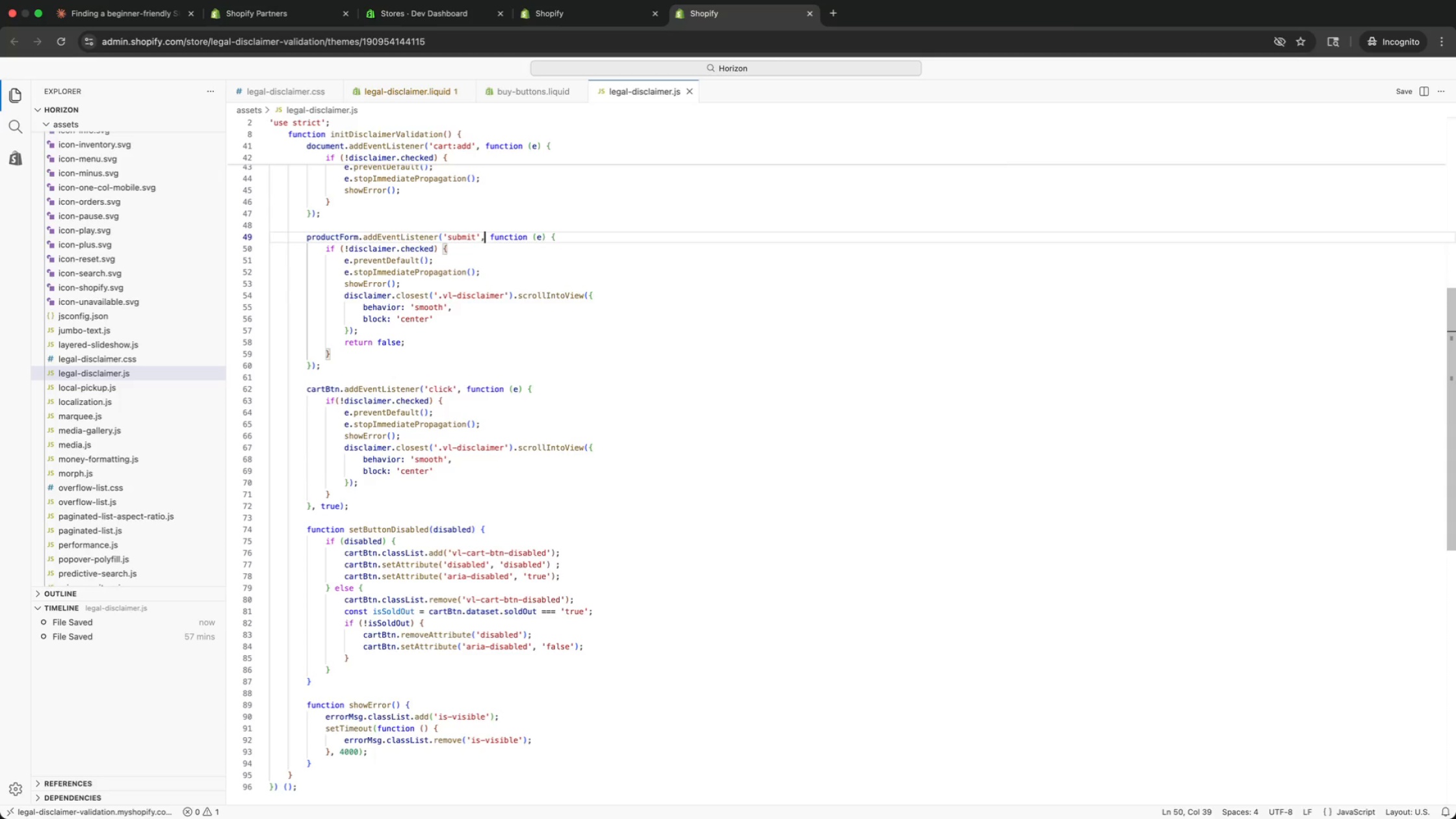 
key(ArrowUp)
 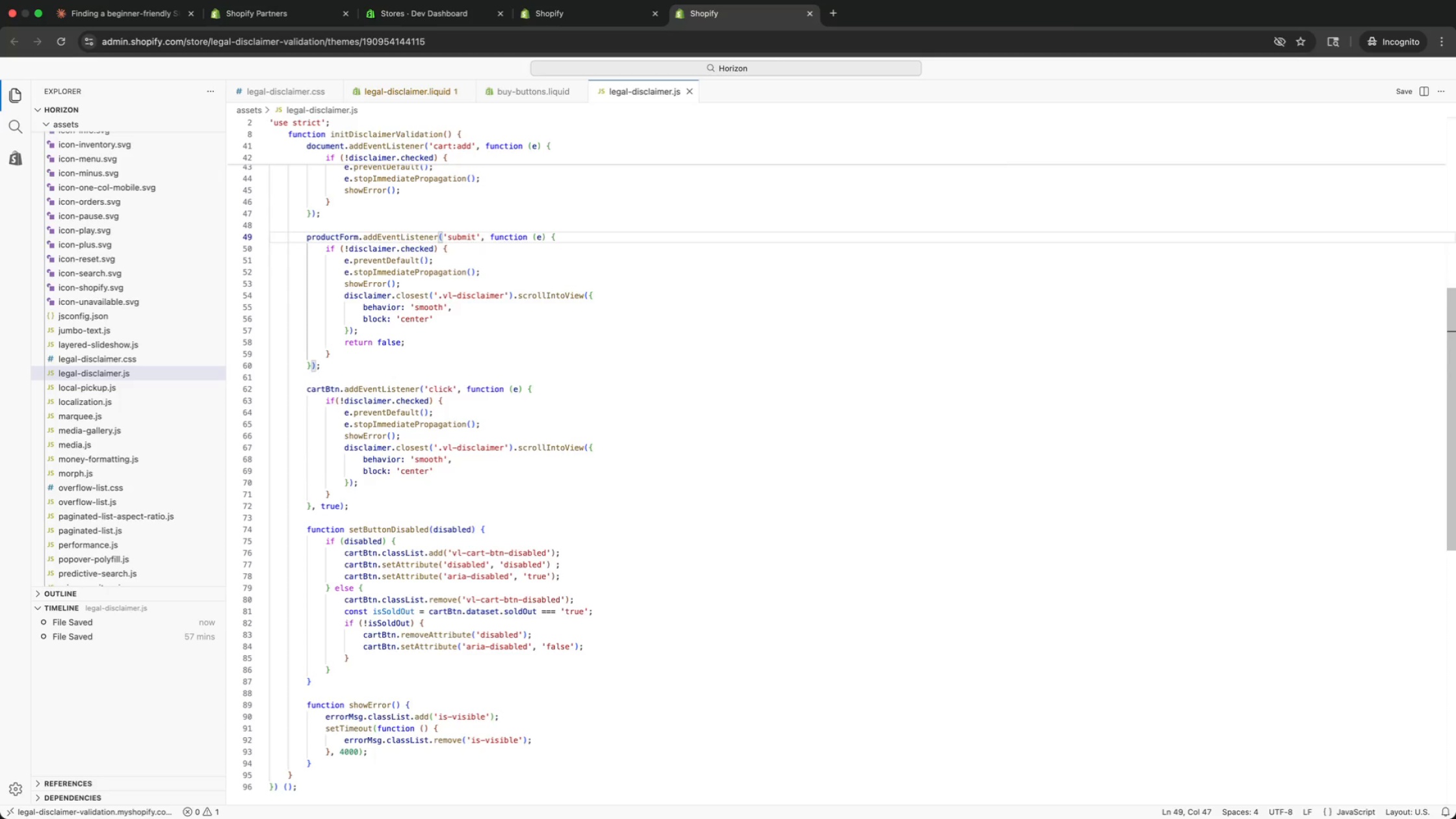 
key(ArrowUp)
 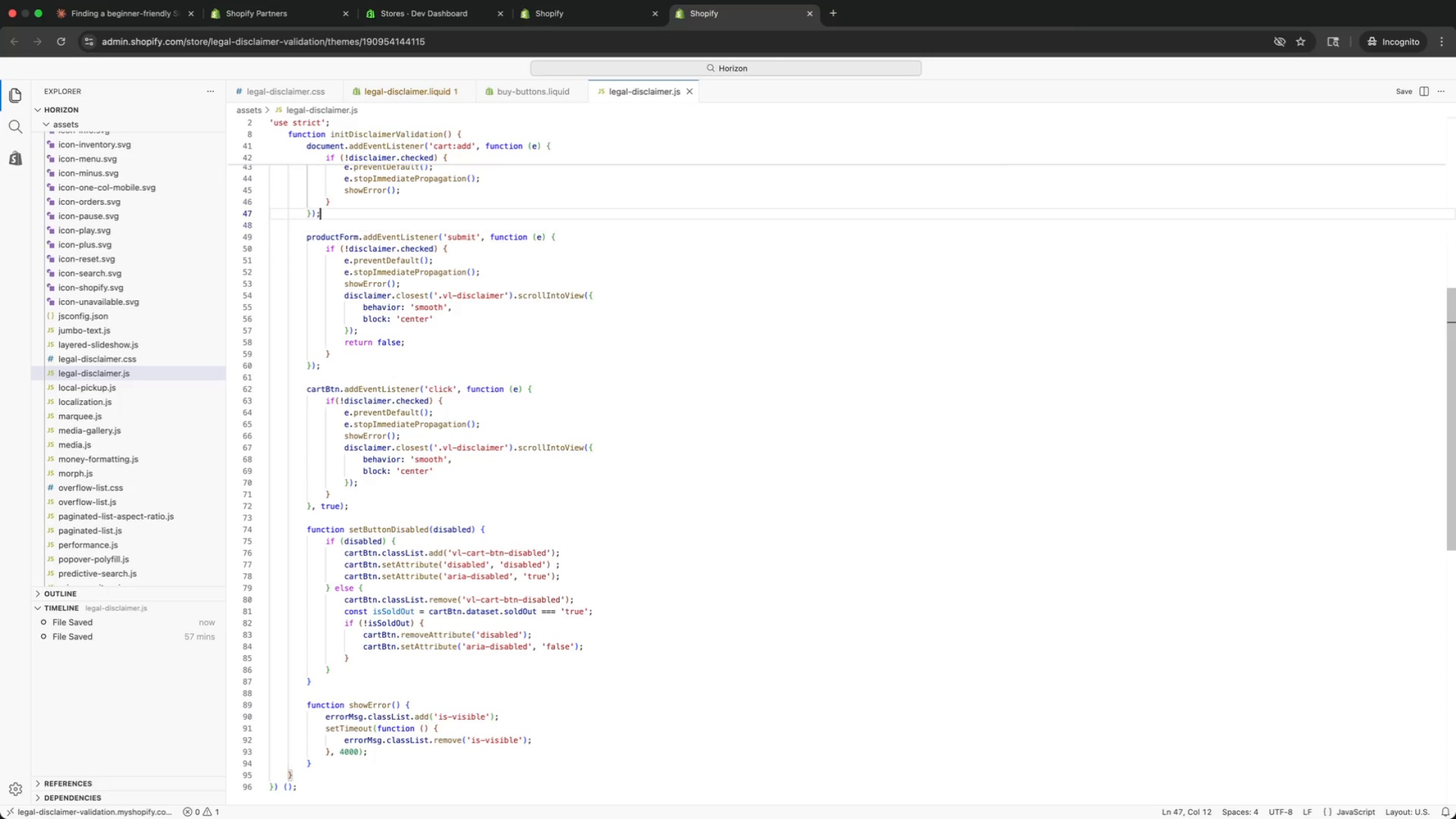 
key(ArrowUp)
 